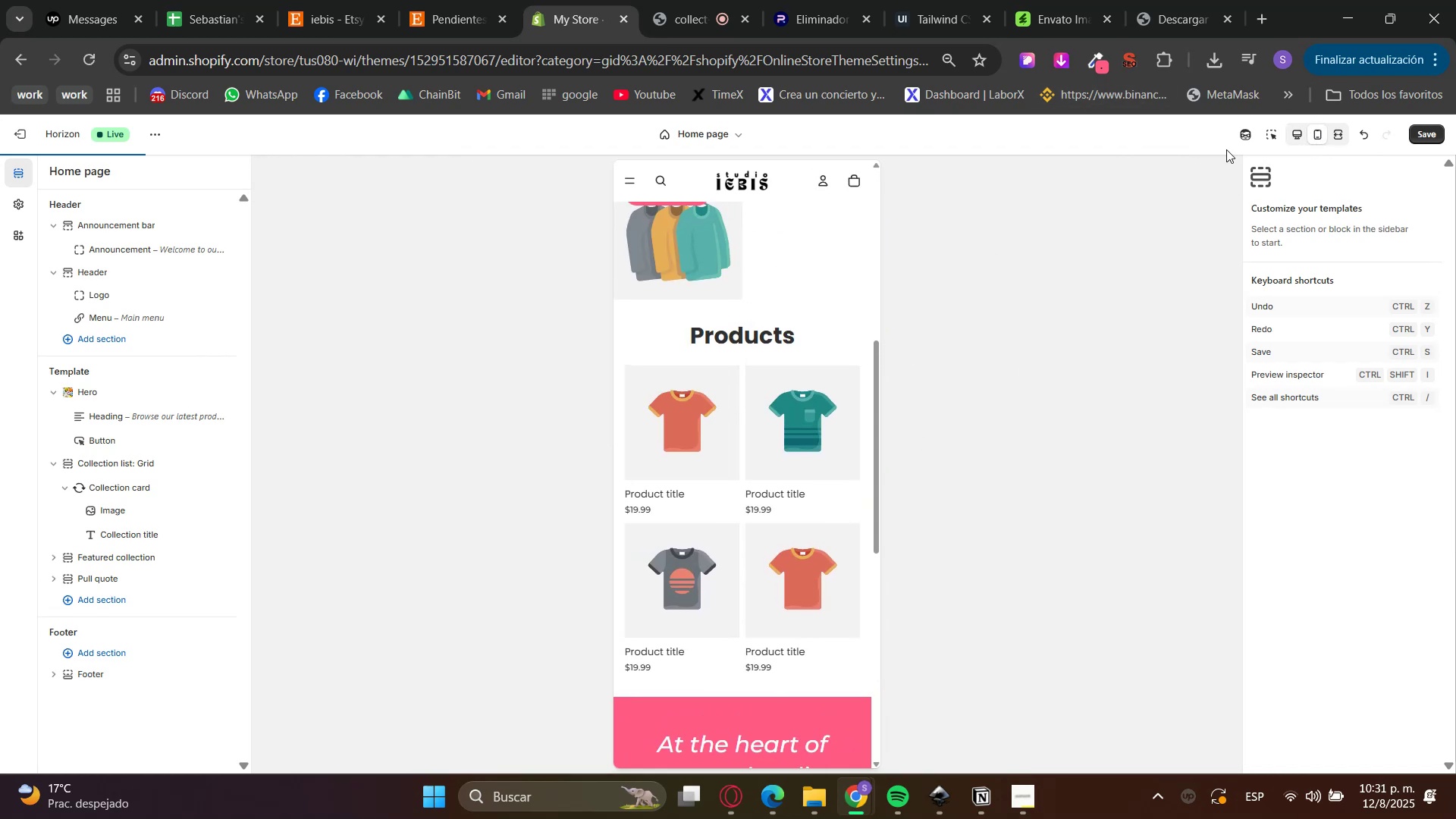 
left_click([1269, 138])
 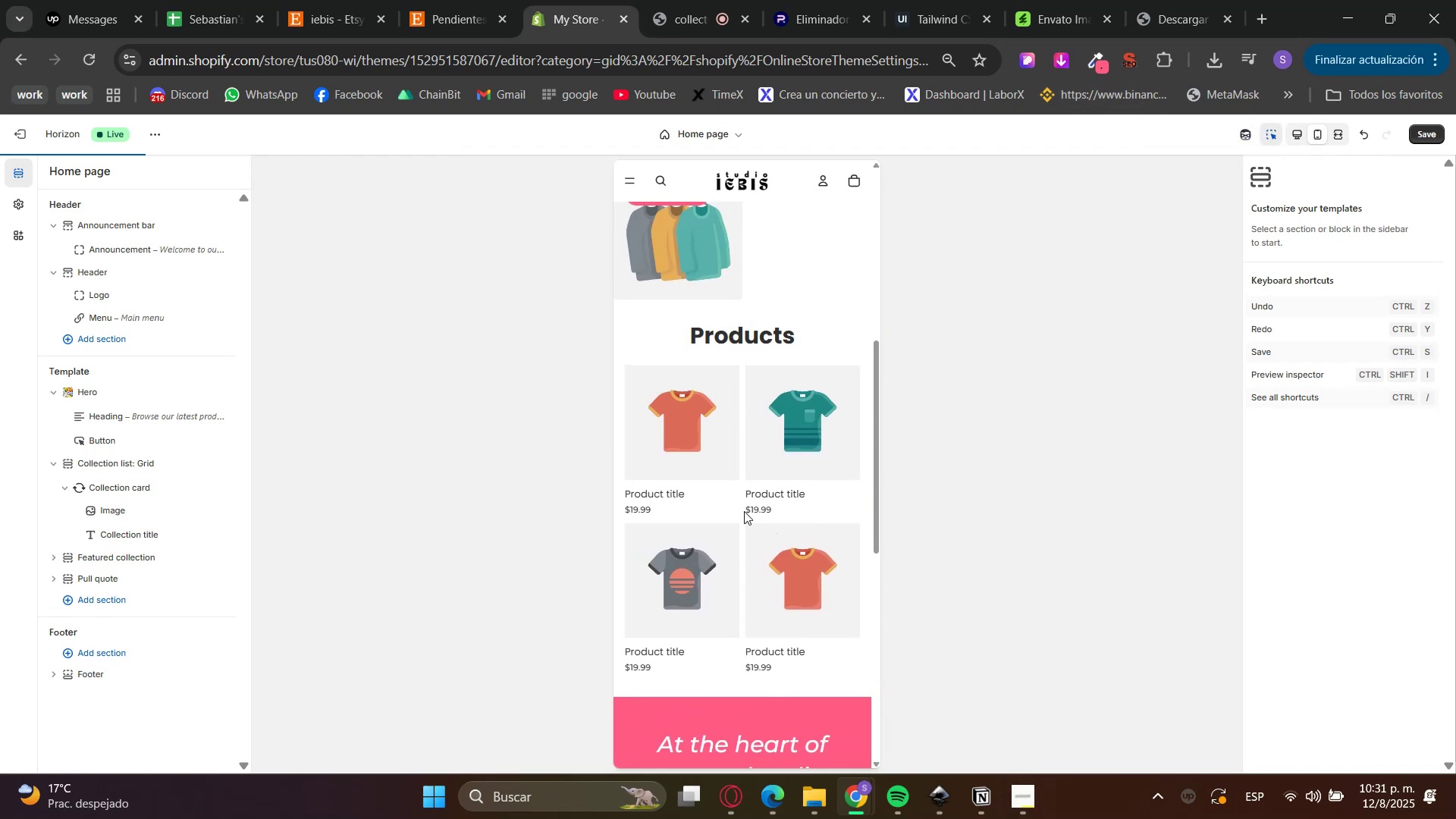 
left_click([741, 516])
 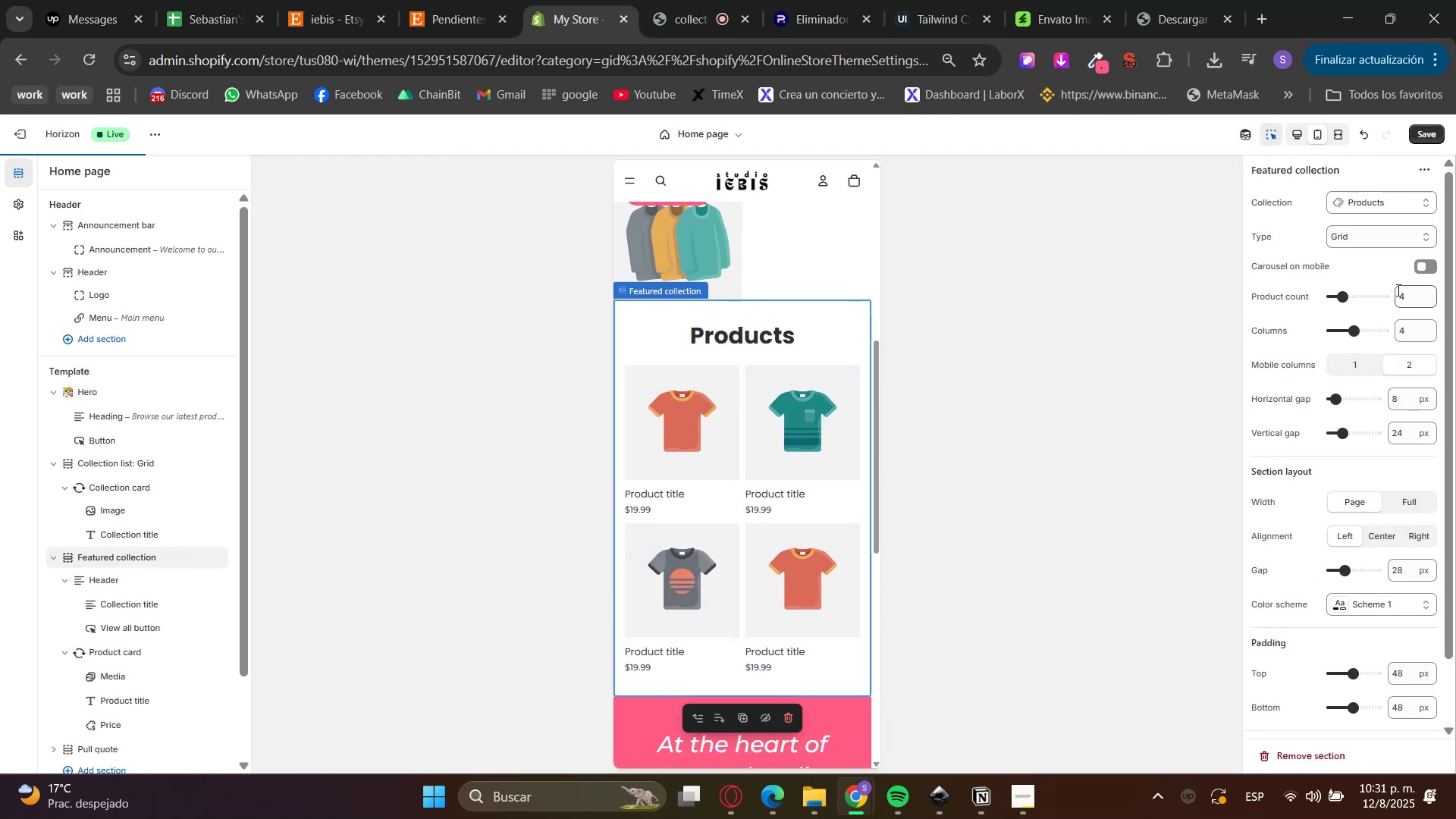 
left_click([1425, 262])
 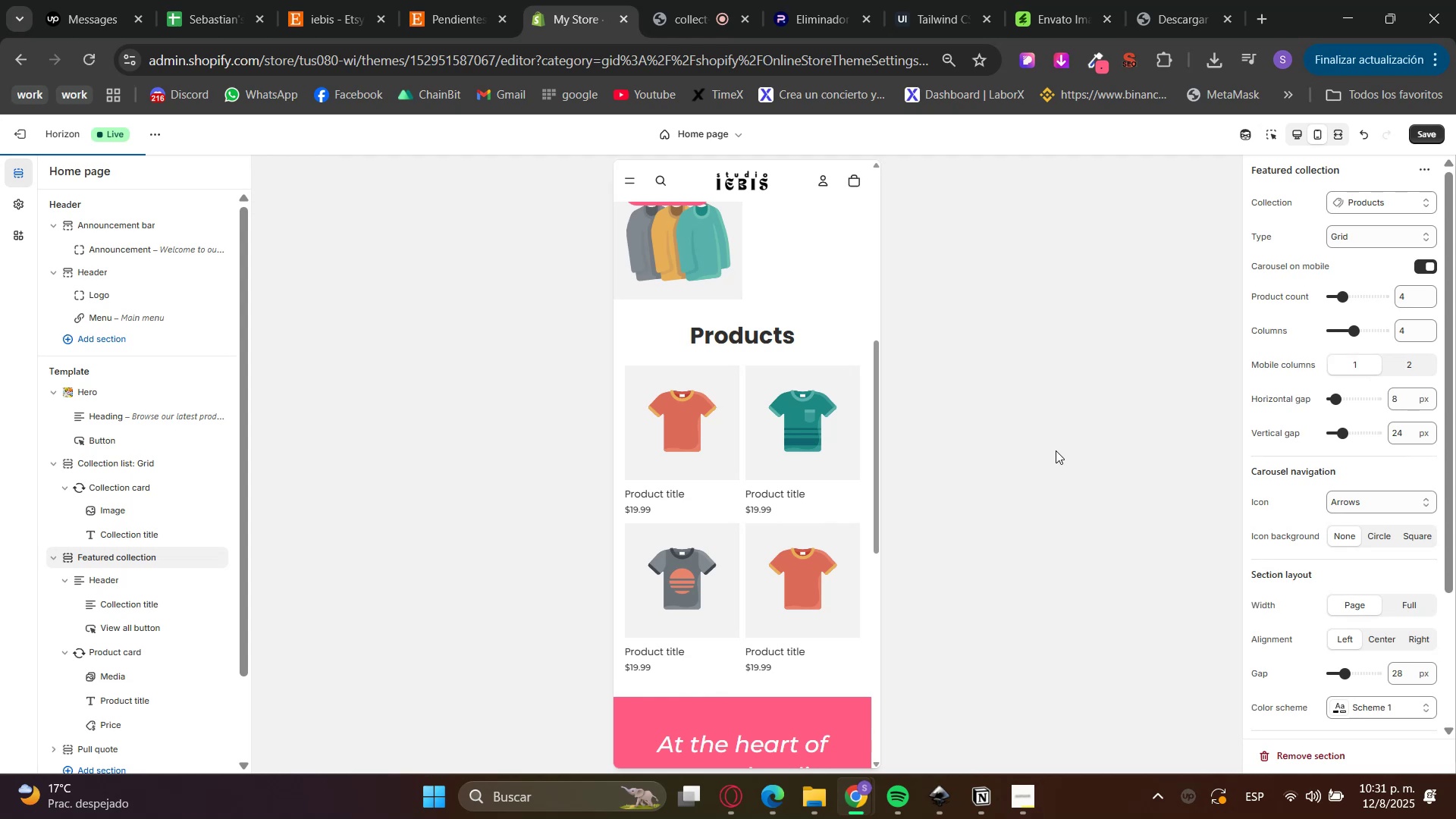 
wait(11.51)
 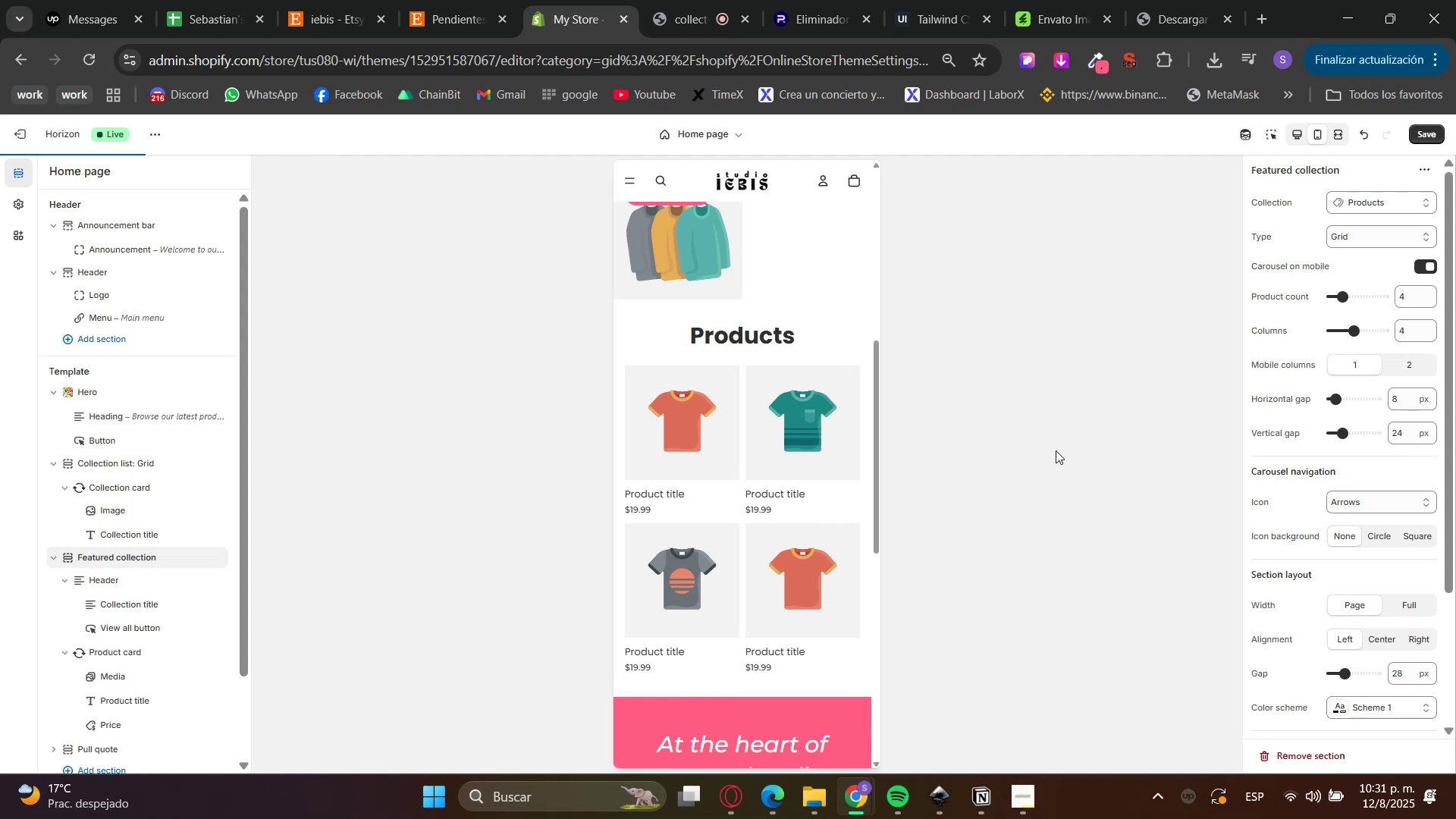 
scroll: coordinate [799, 582], scroll_direction: down, amount: 2.0
 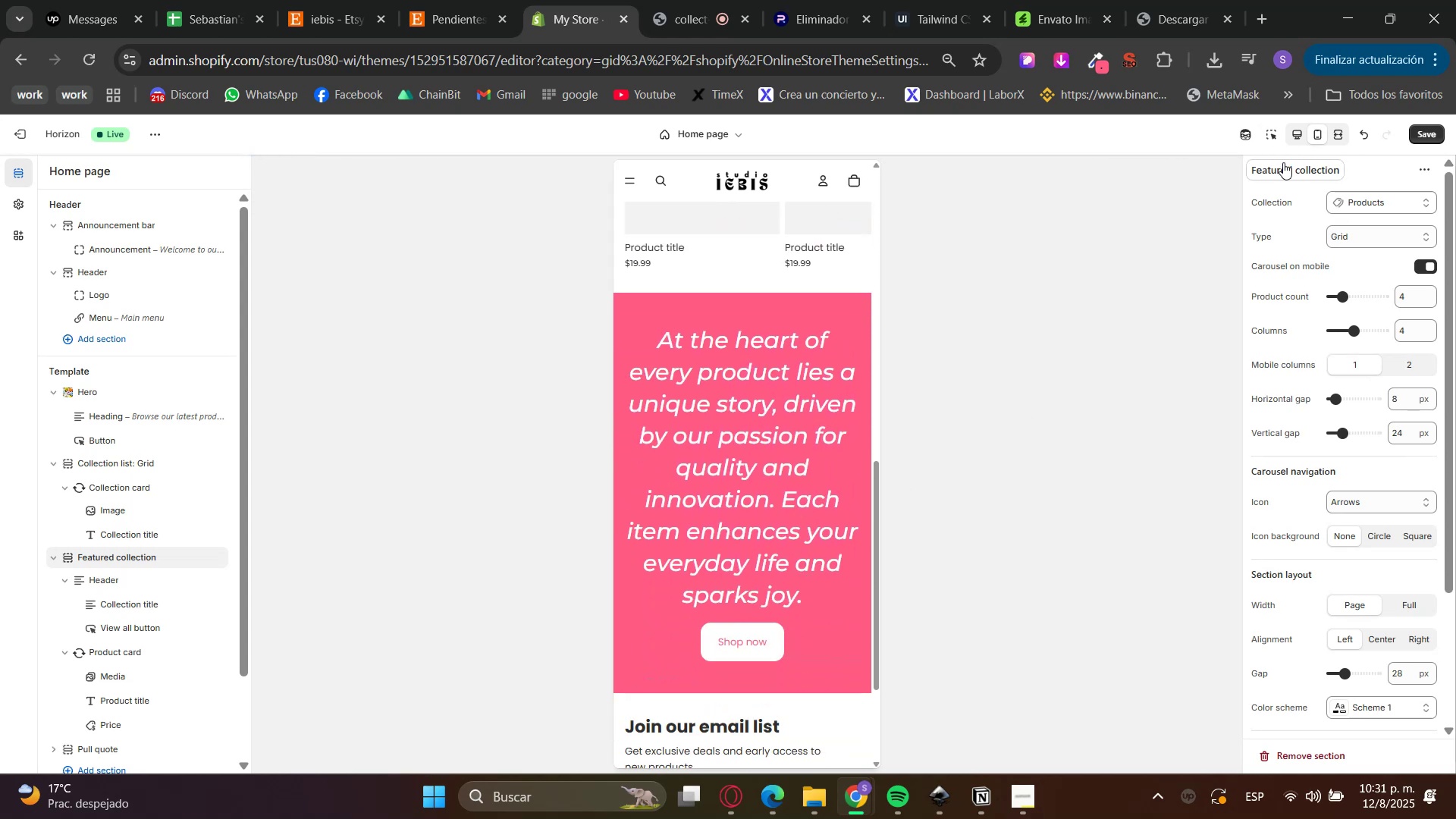 
scroll: coordinate [698, 513], scroll_direction: up, amount: 7.0
 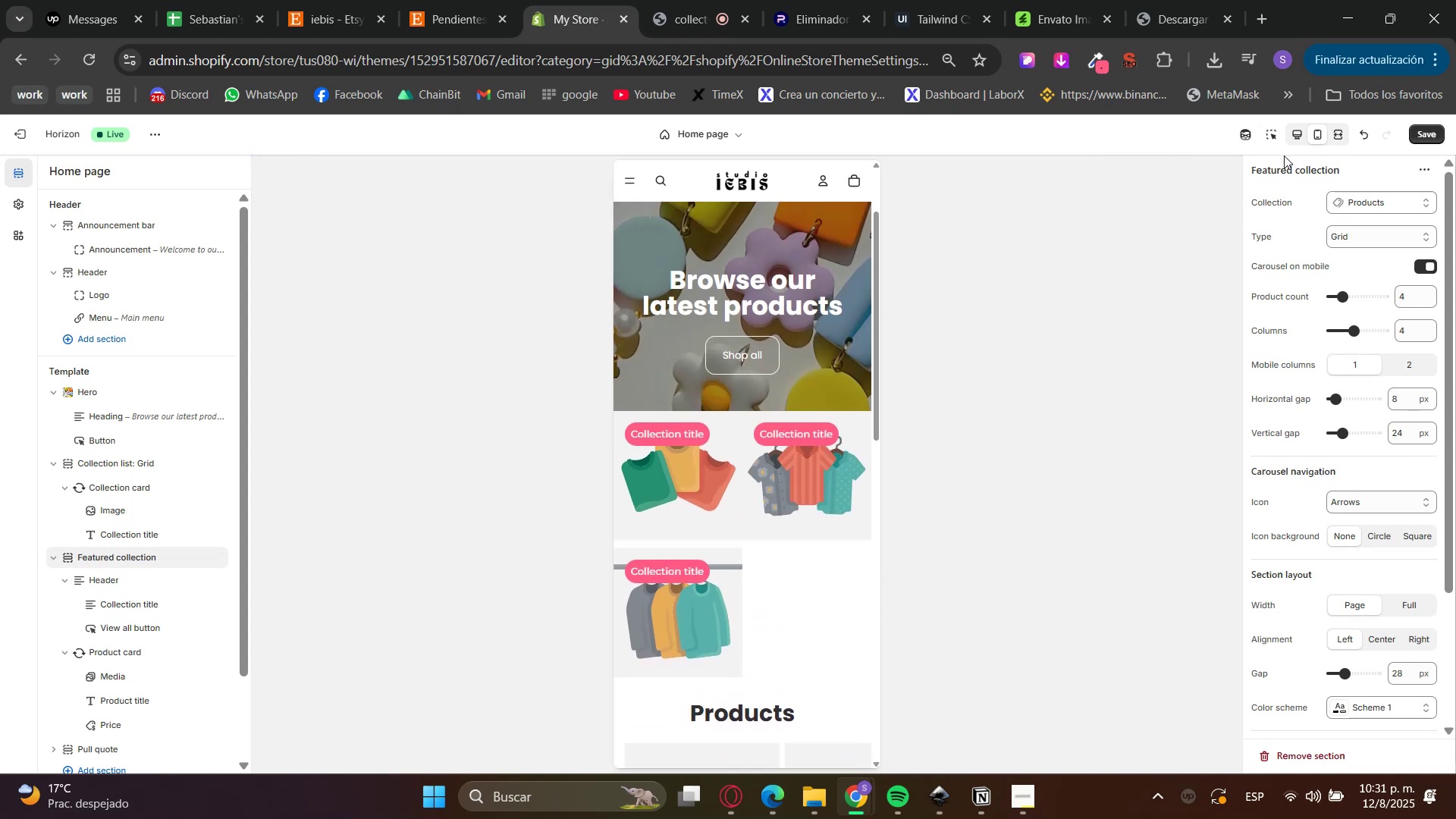 
left_click_drag(start_coordinate=[1284, 127], to_coordinate=[1279, 127])
 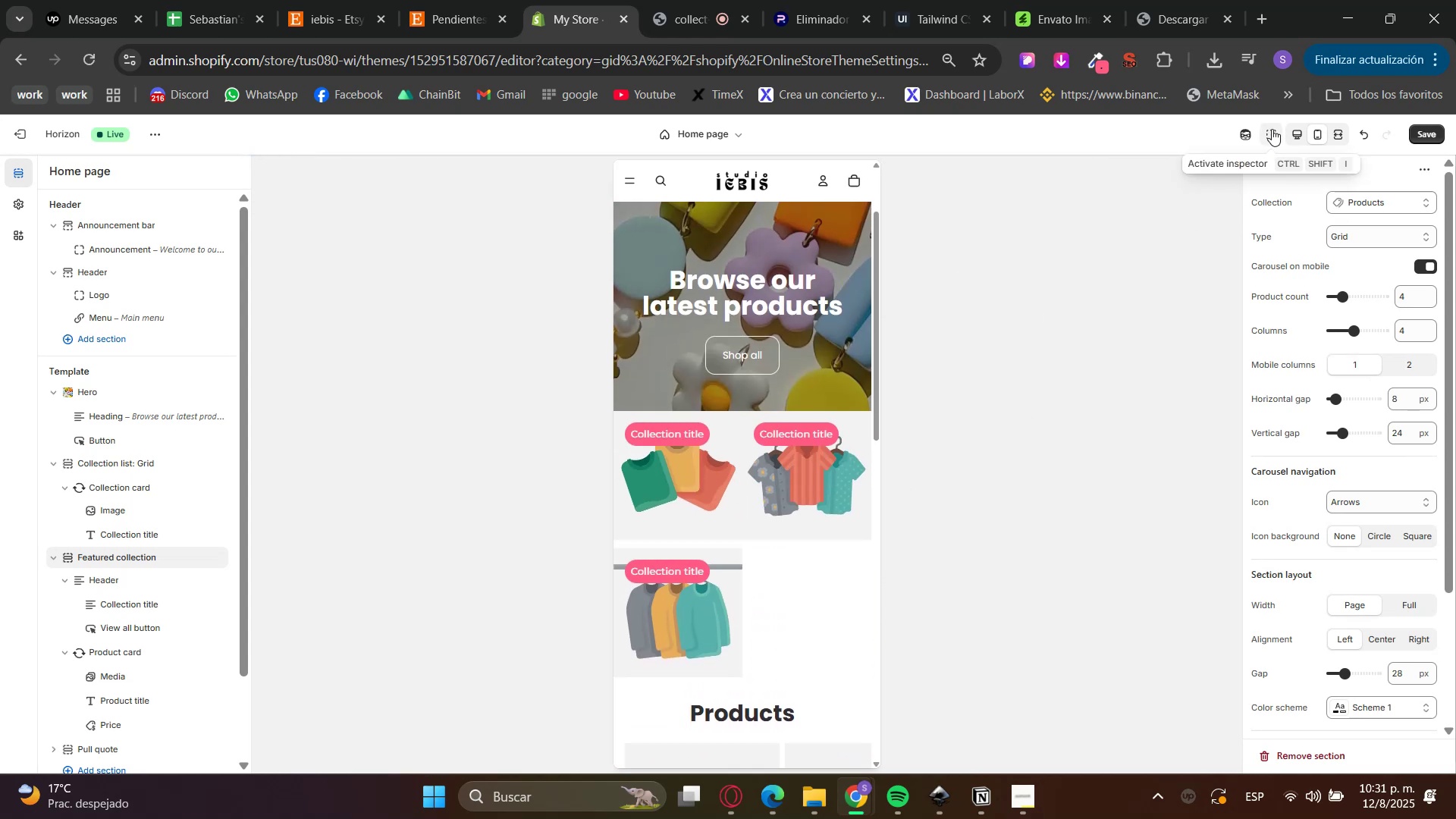 
double_click([1268, 132])
 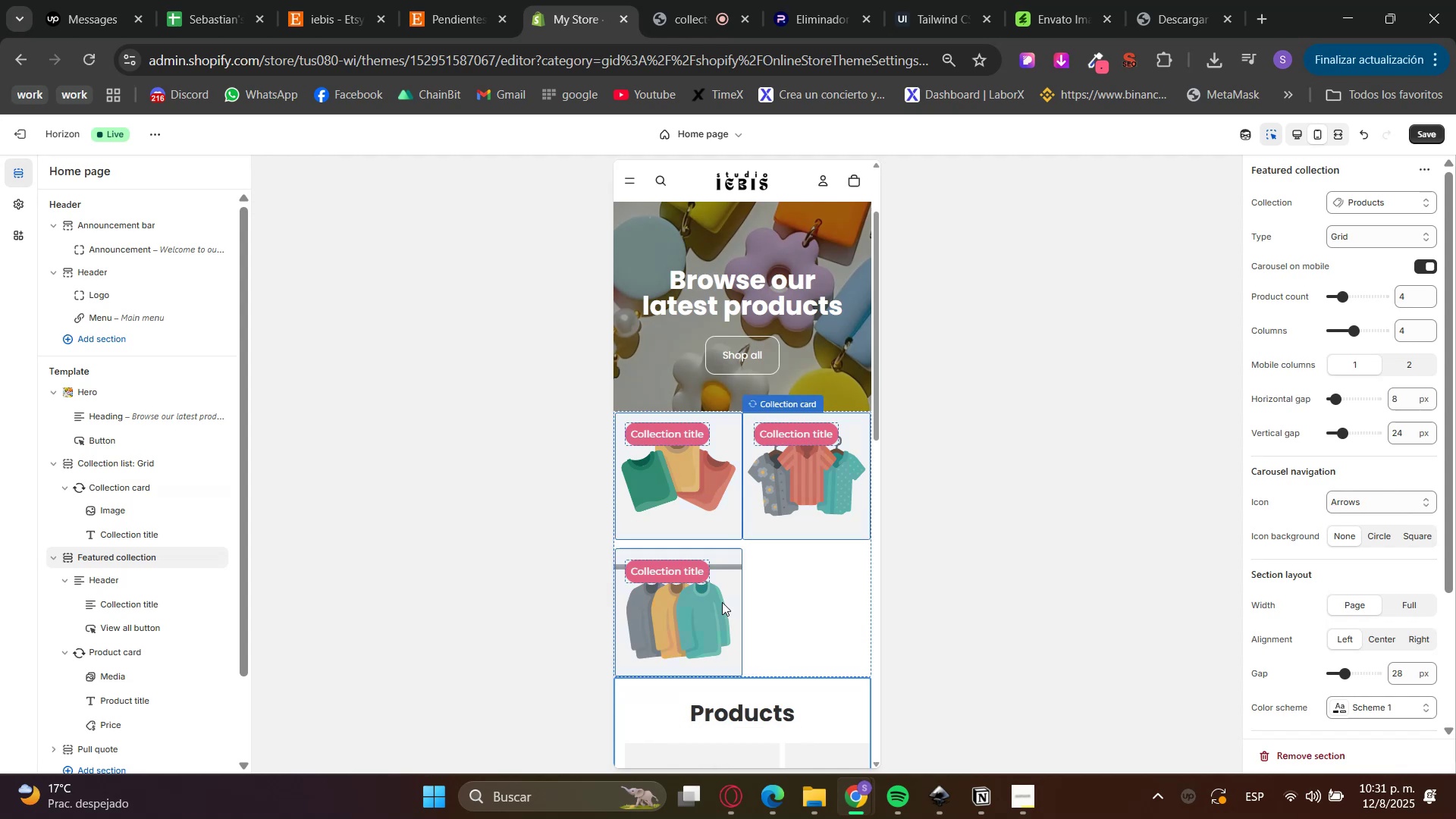 
left_click_drag(start_coordinate=[851, 595], to_coordinate=[845, 595])
 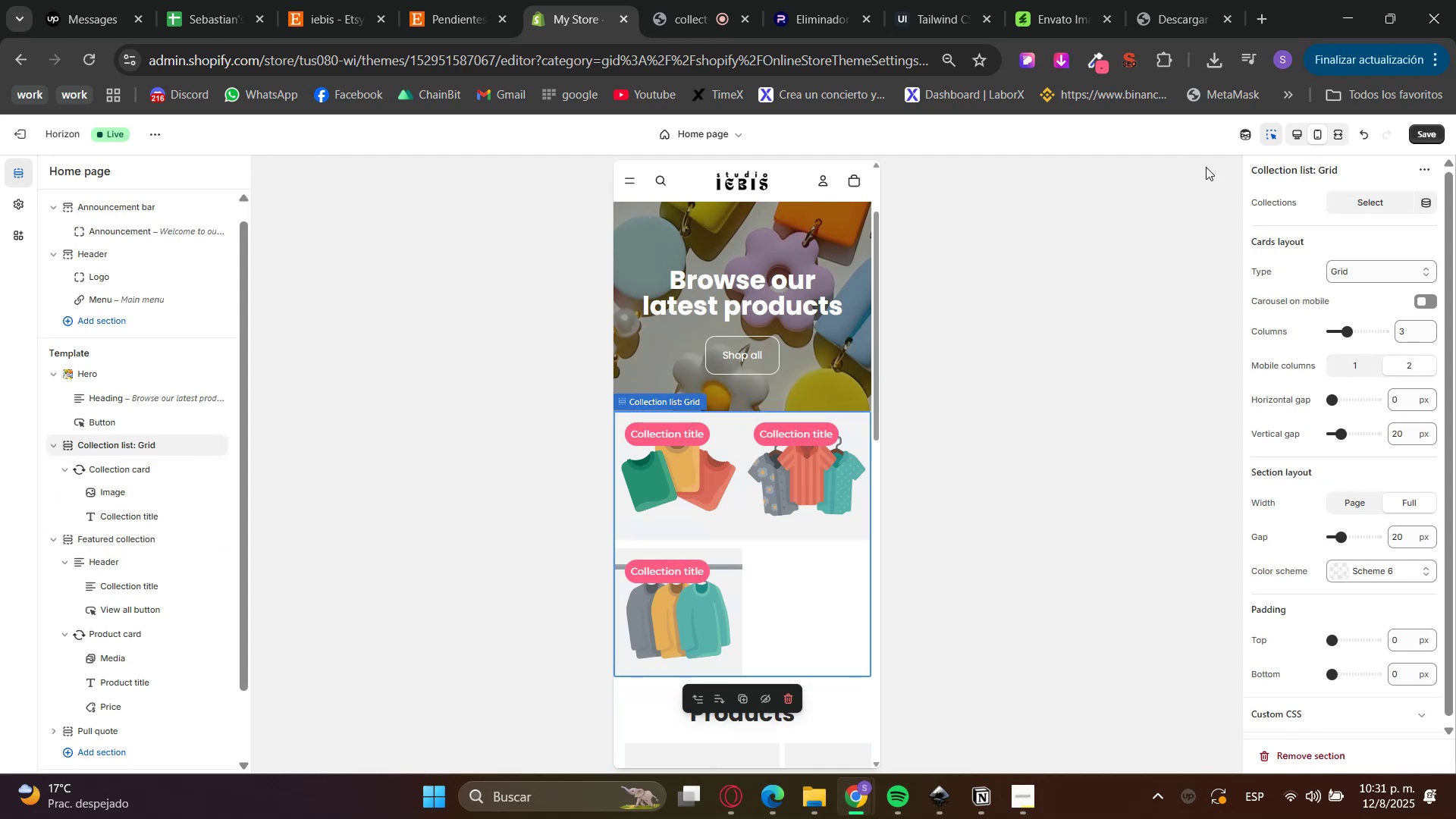 
left_click([1267, 137])
 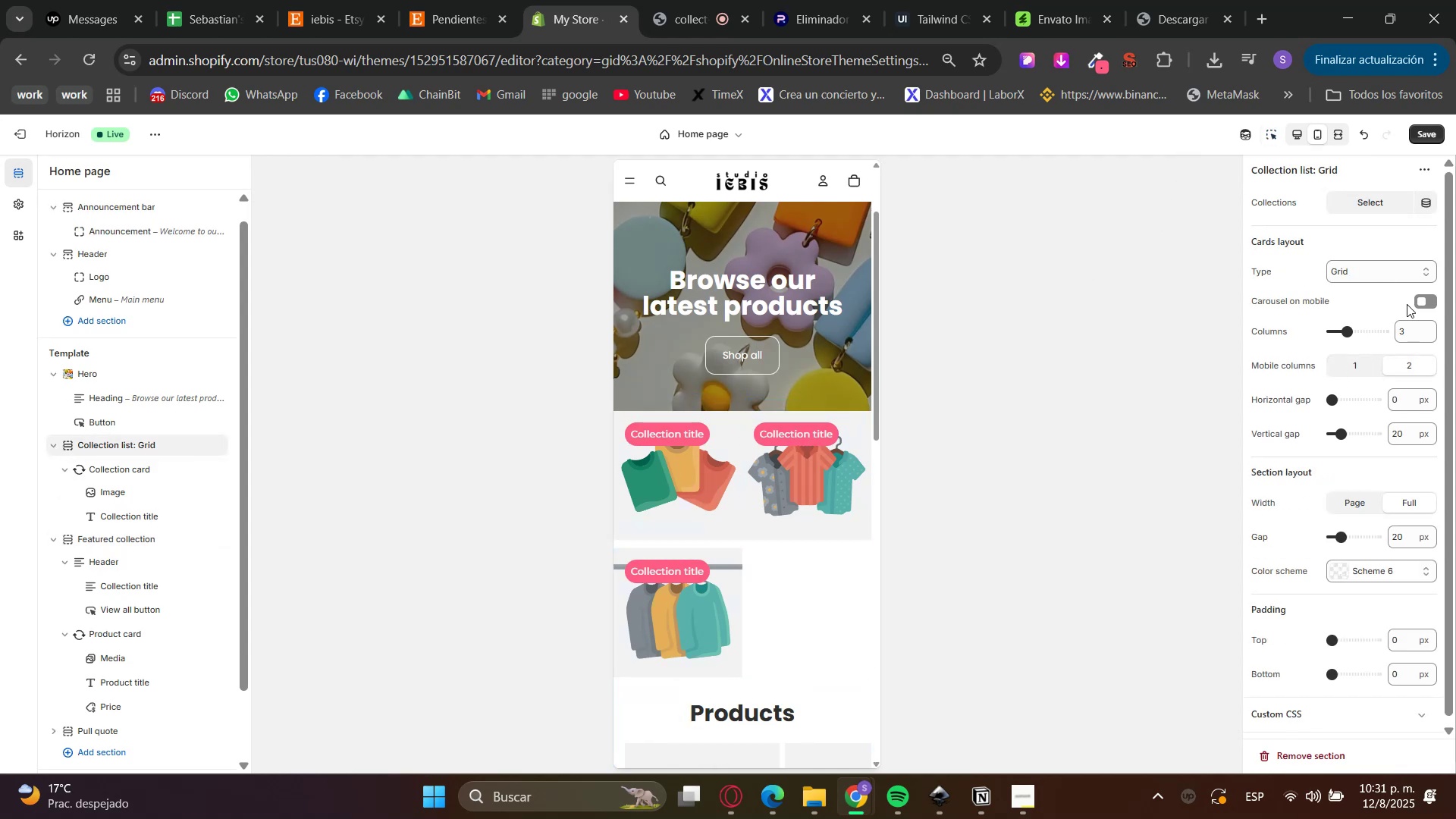 
left_click([1423, 303])
 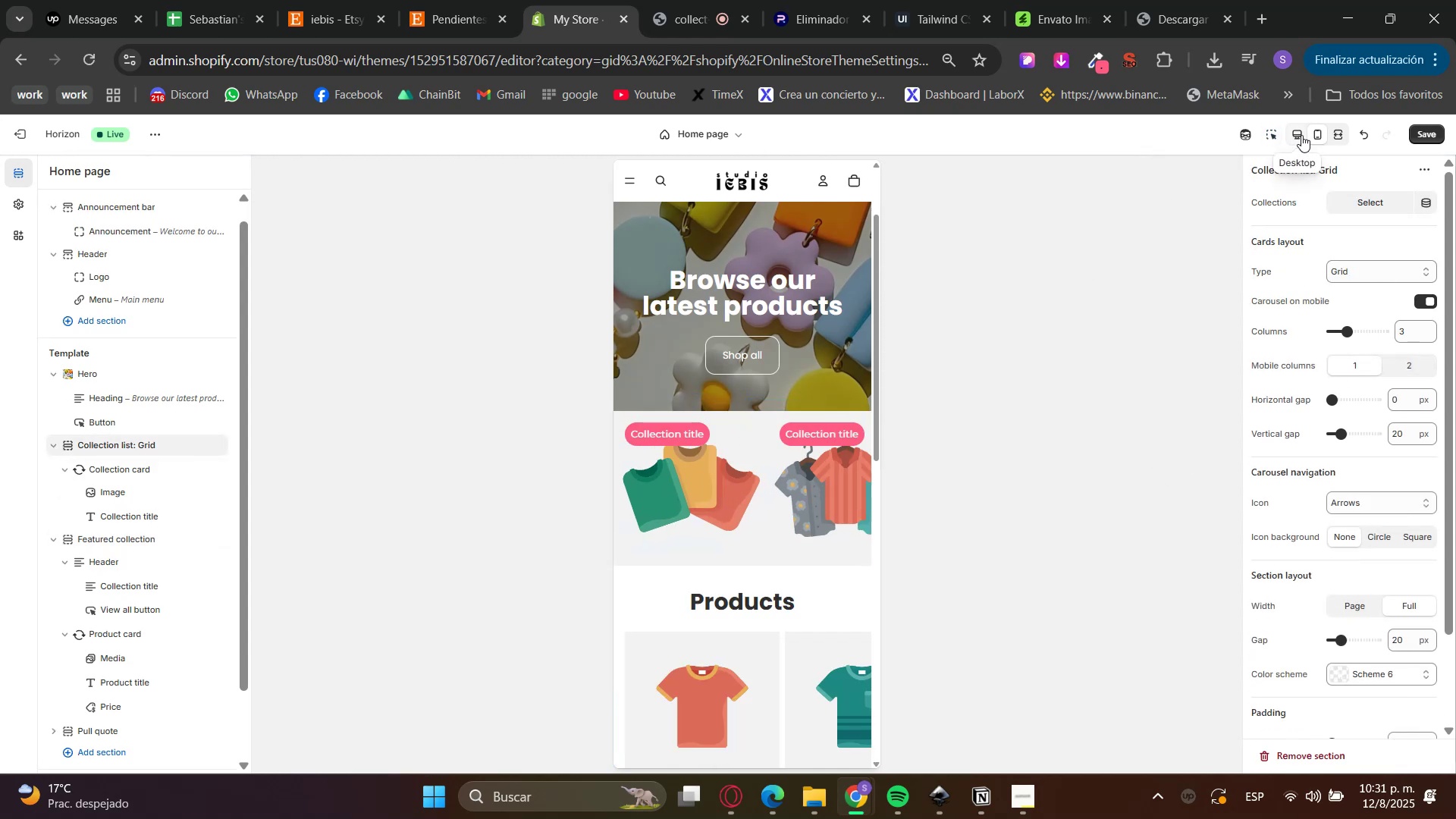 
scroll: coordinate [699, 501], scroll_direction: up, amount: 4.0
 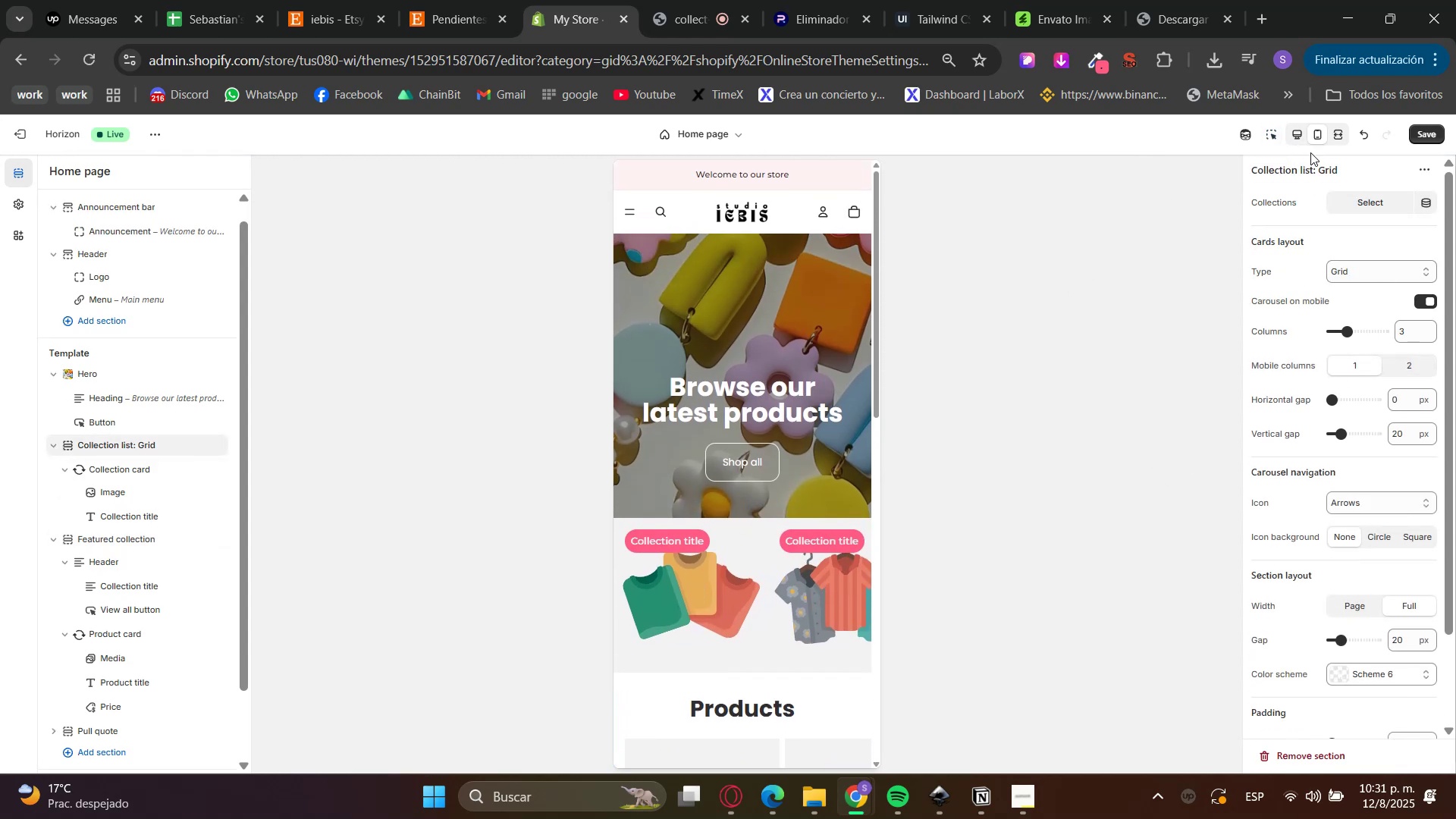 
left_click([1296, 133])
 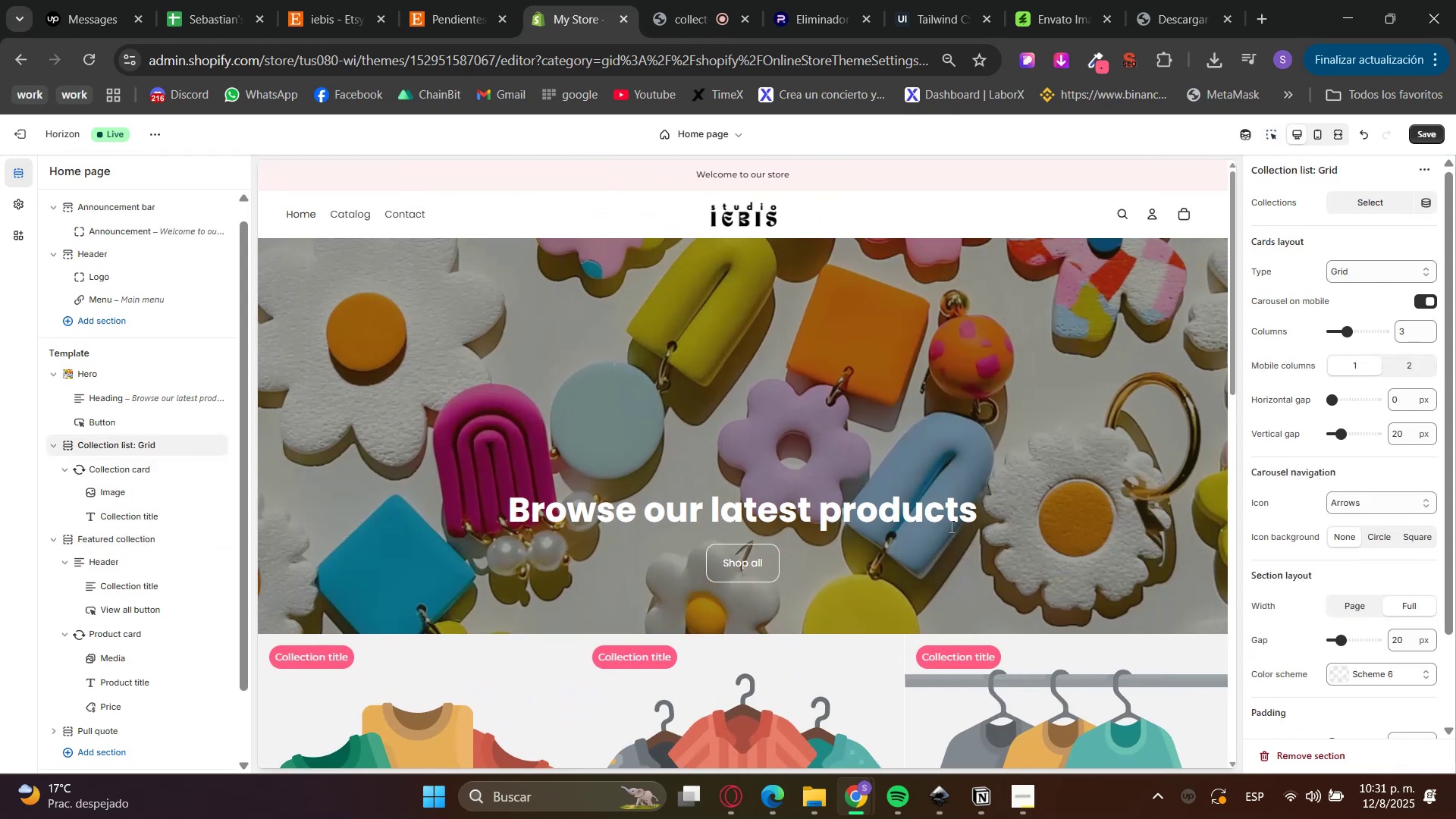 
scroll: coordinate [944, 526], scroll_direction: down, amount: 13.0
 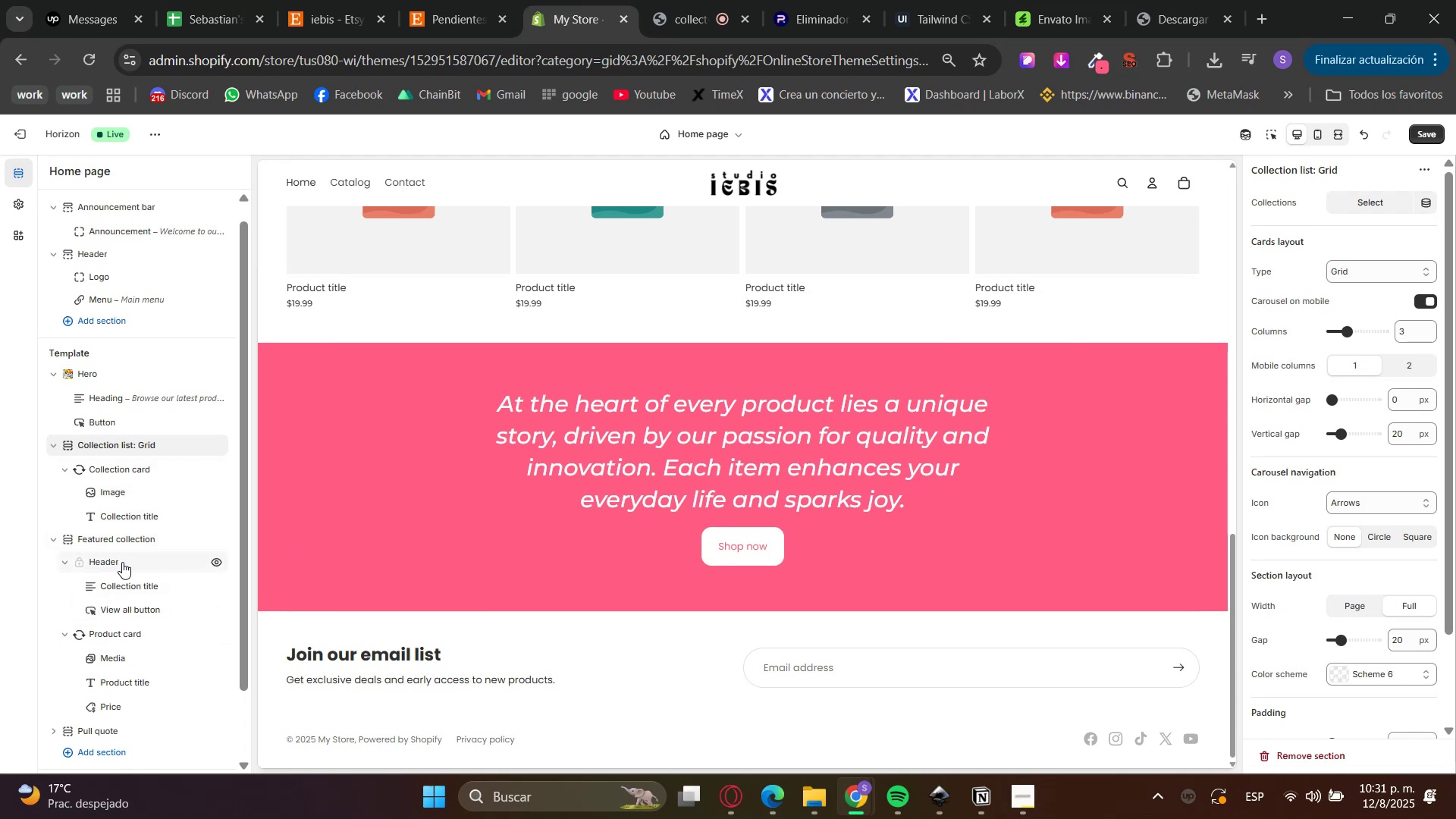 
wait(5.9)
 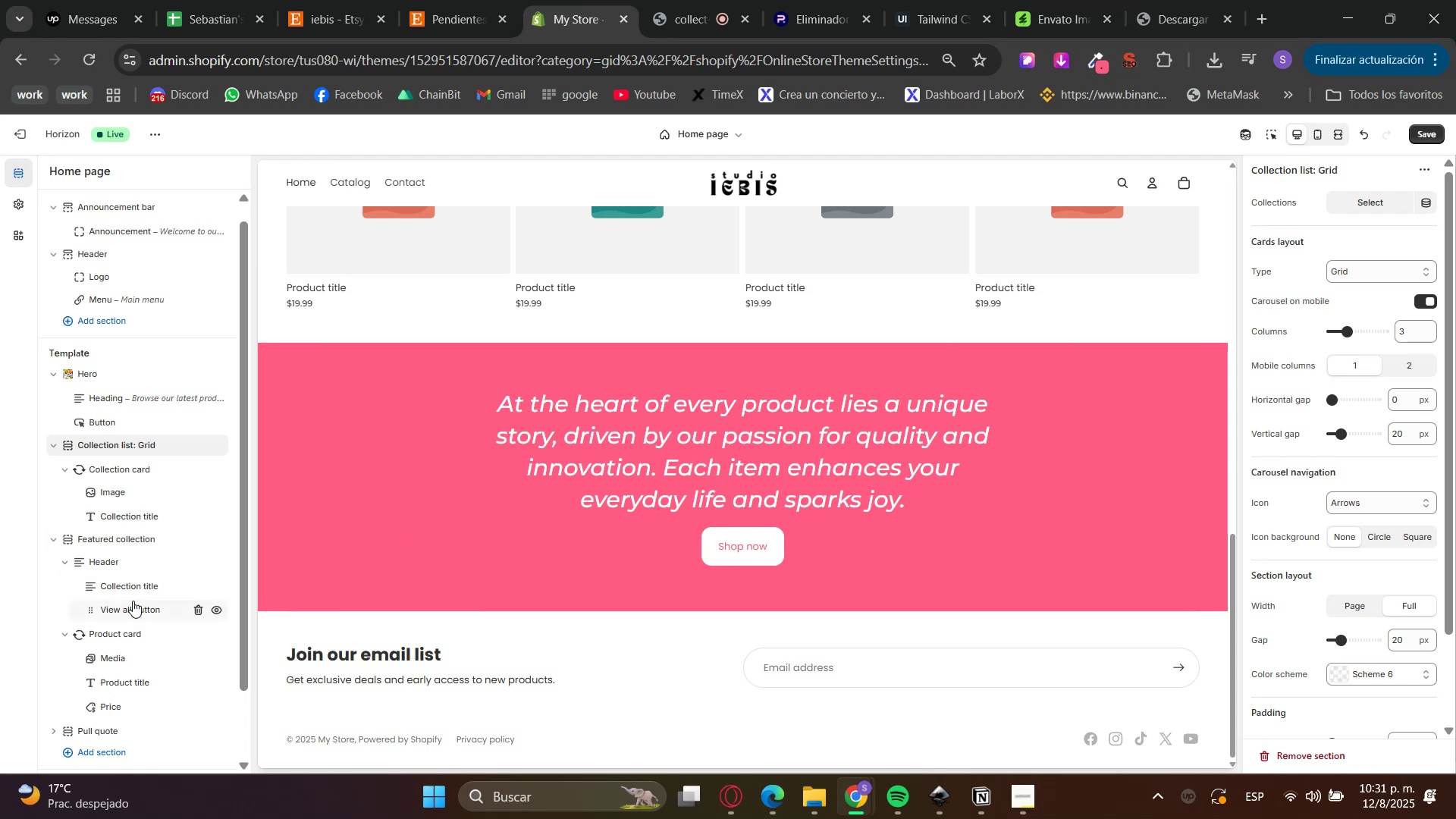 
left_click([91, 735])
 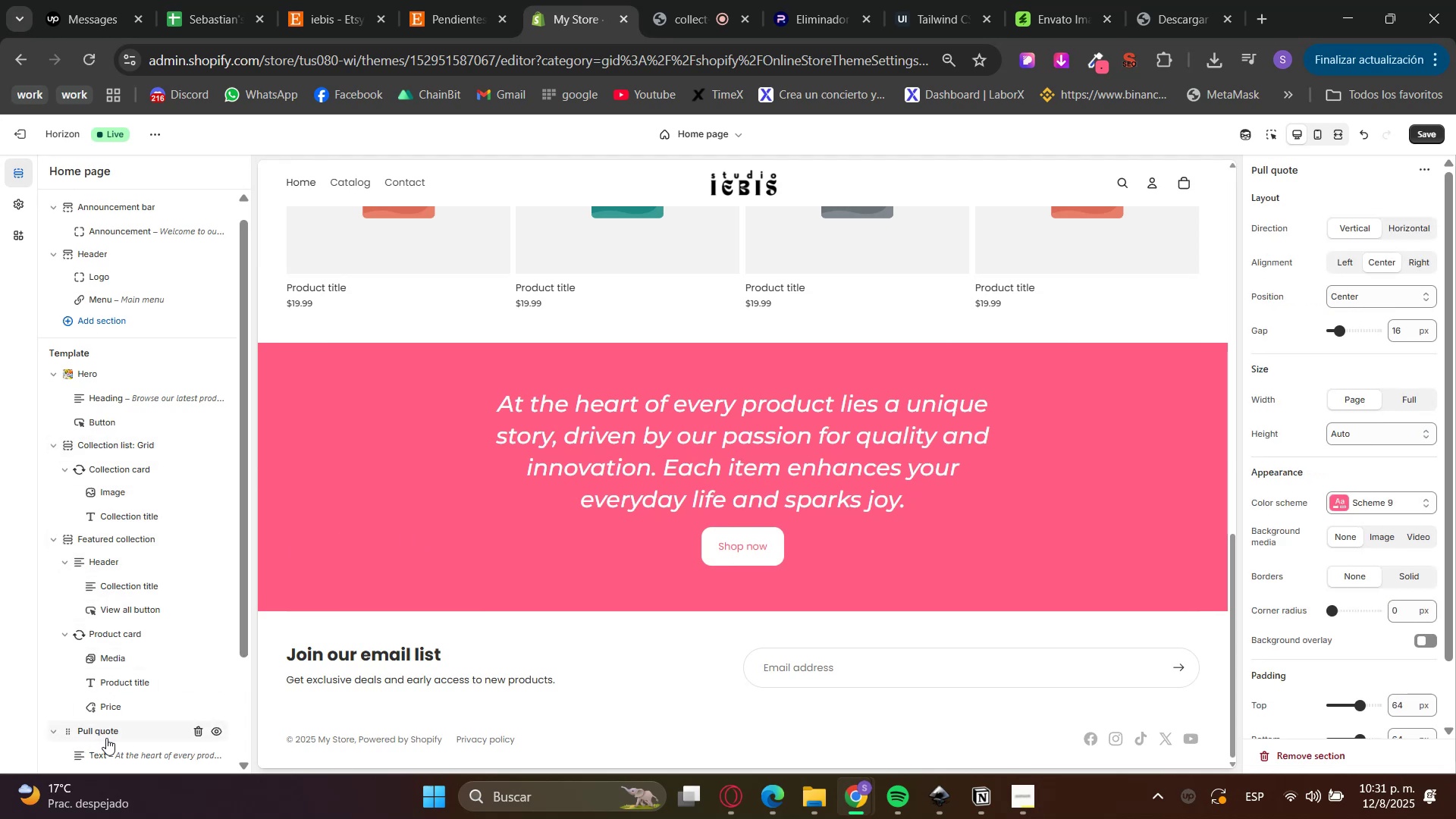 
left_click([113, 755])
 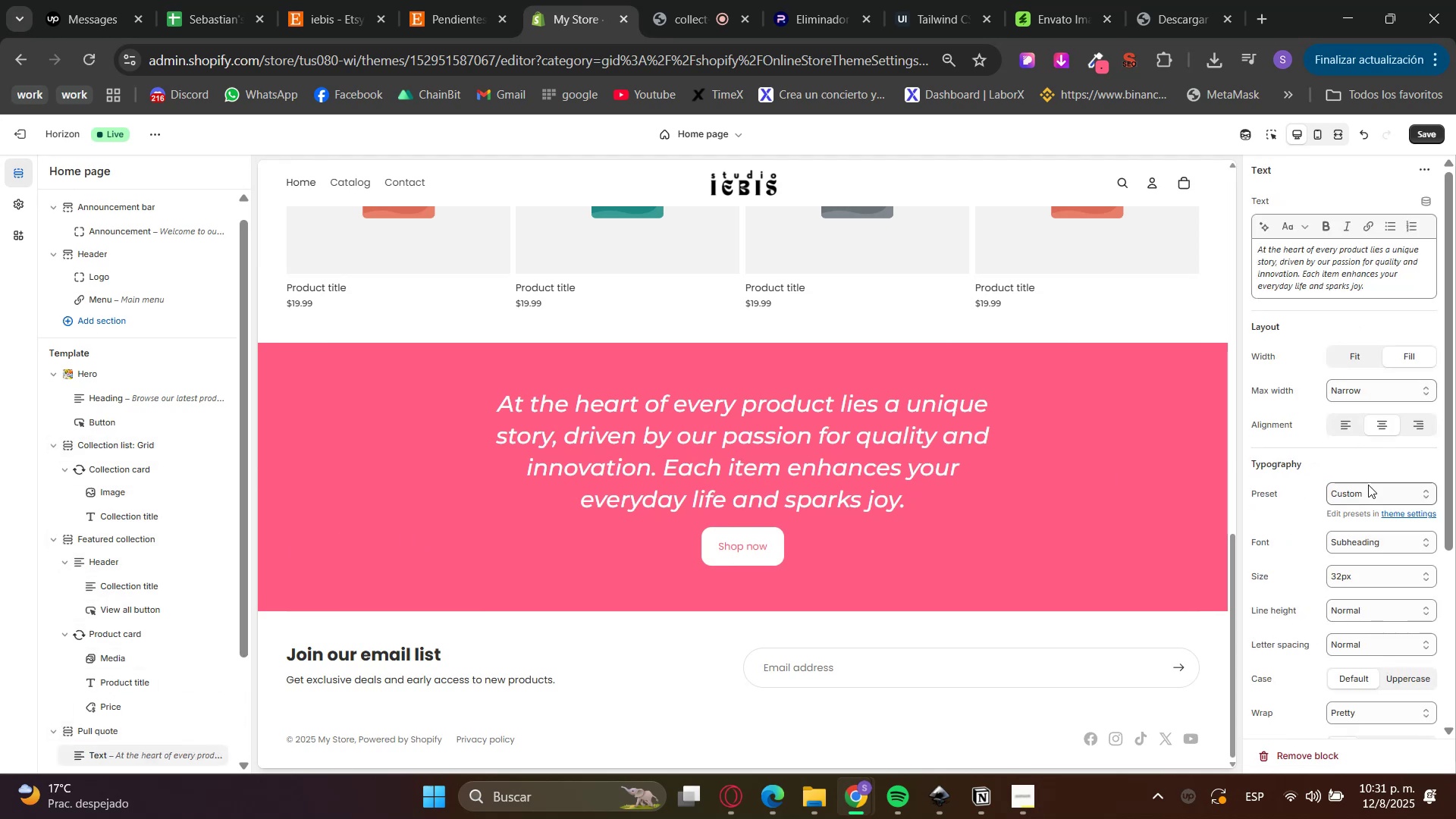 
left_click([1360, 566])
 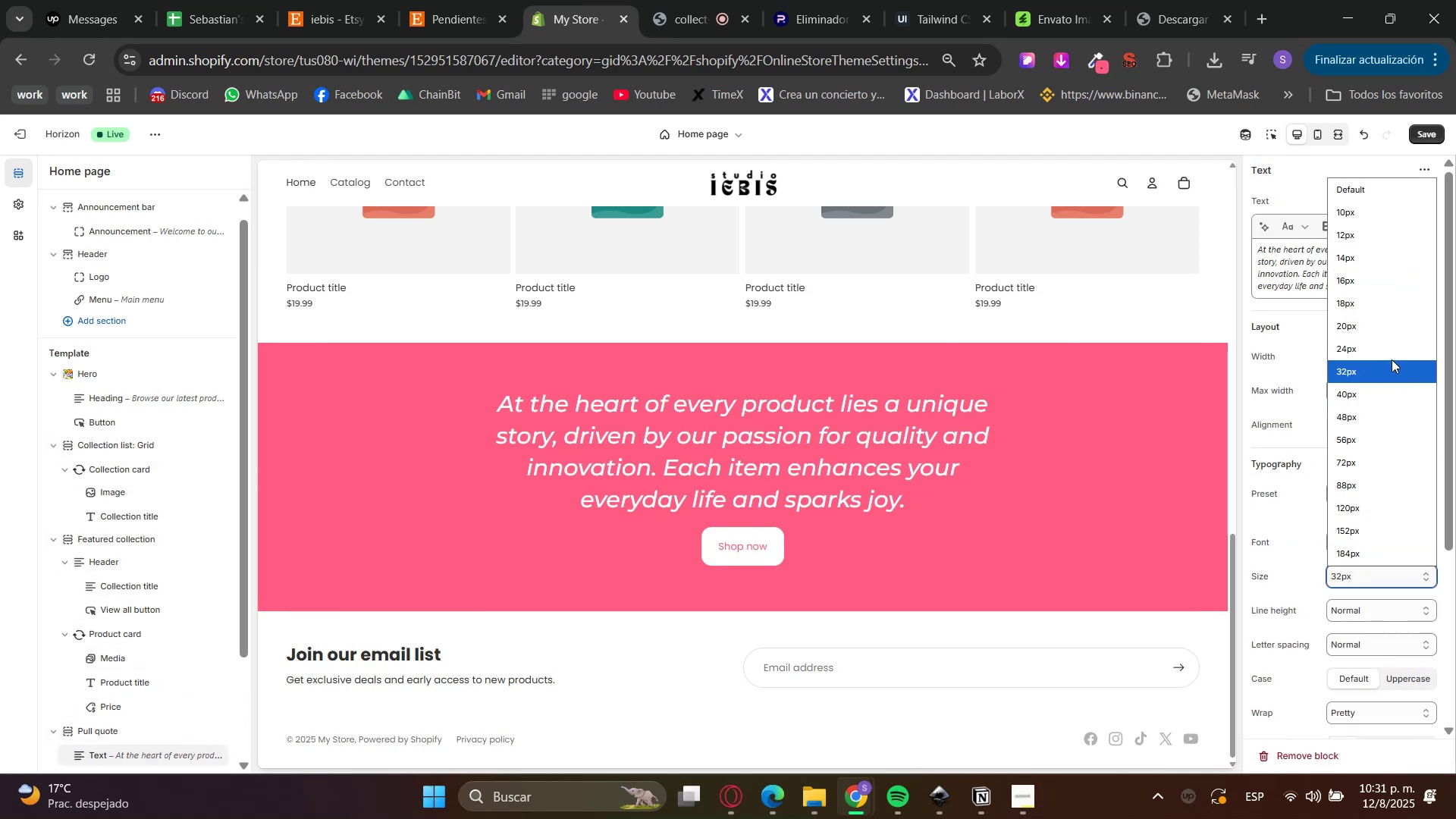 
left_click([1388, 353])
 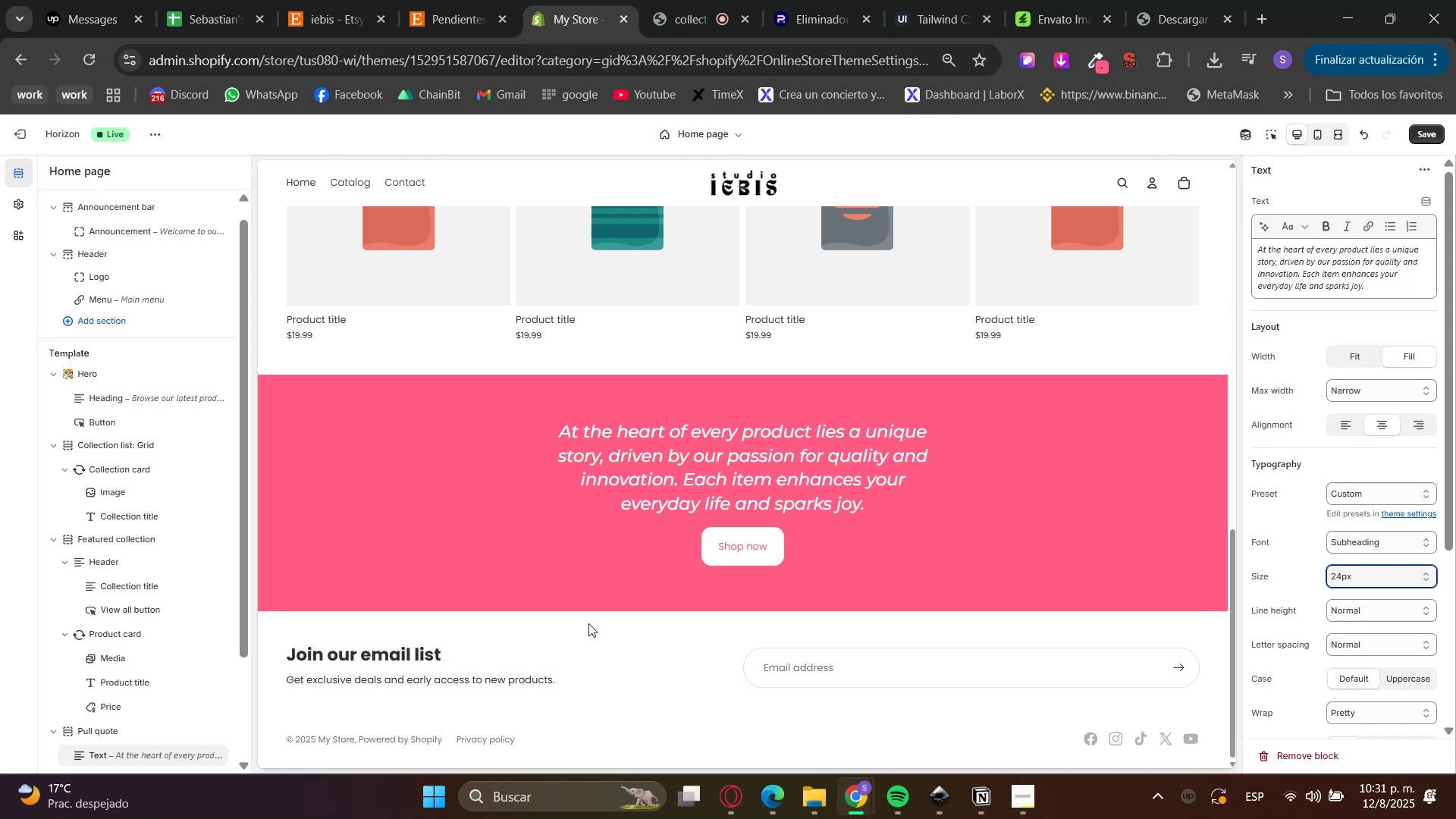 
scroll: coordinate [145, 730], scroll_direction: down, amount: 1.0
 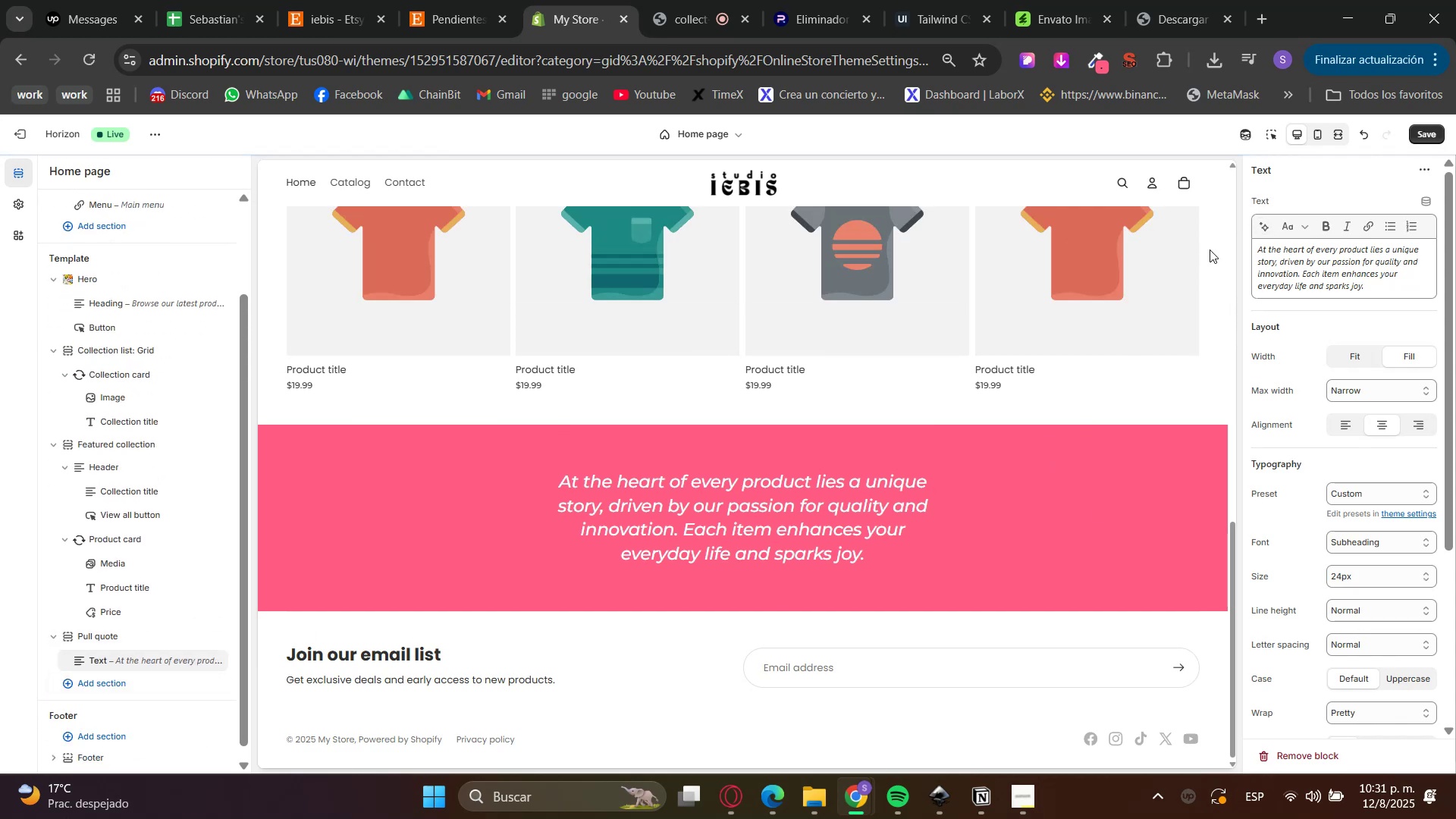 
left_click([1324, 133])
 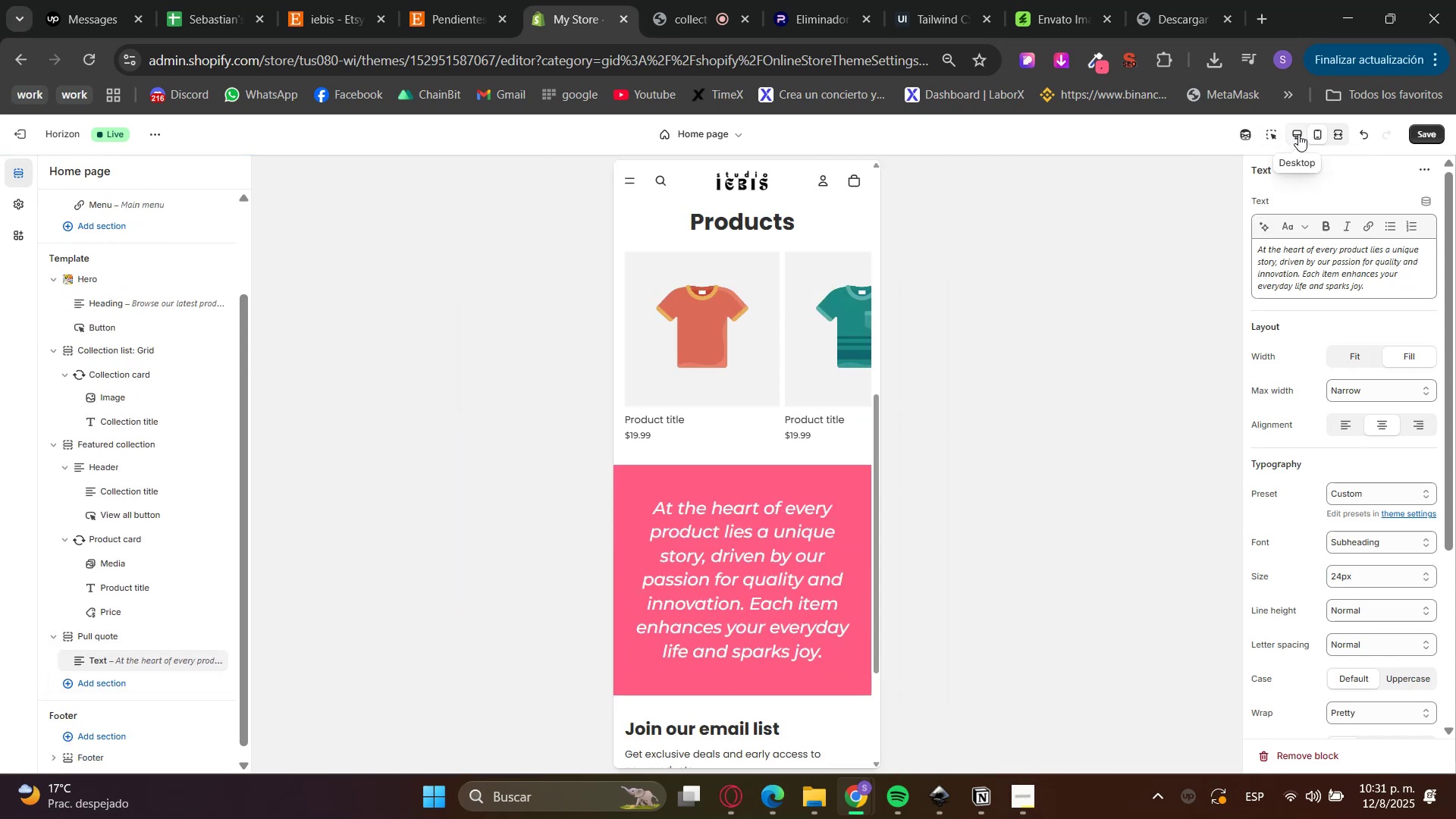 
left_click([1298, 134])
 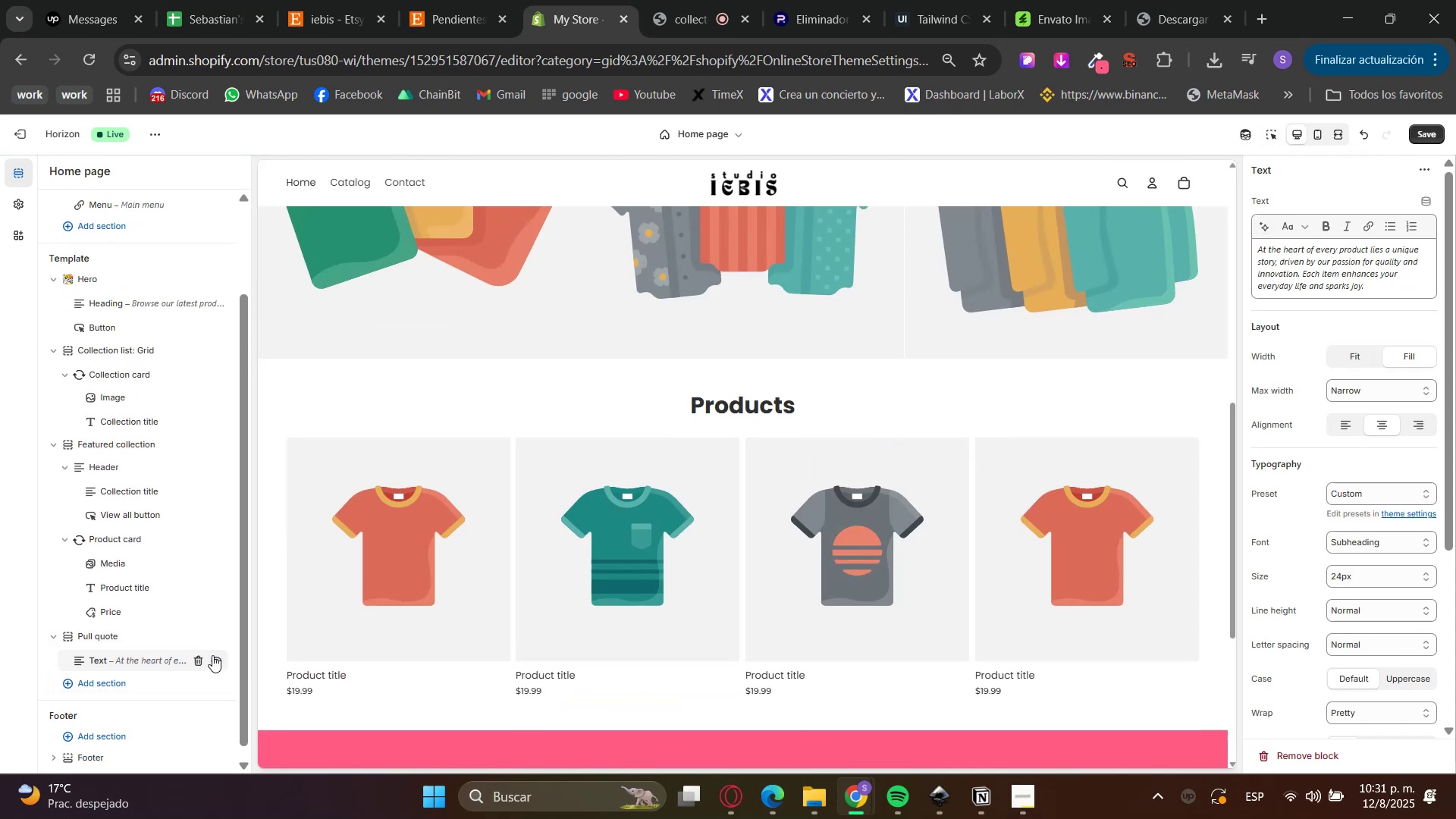 
left_click([168, 639])
 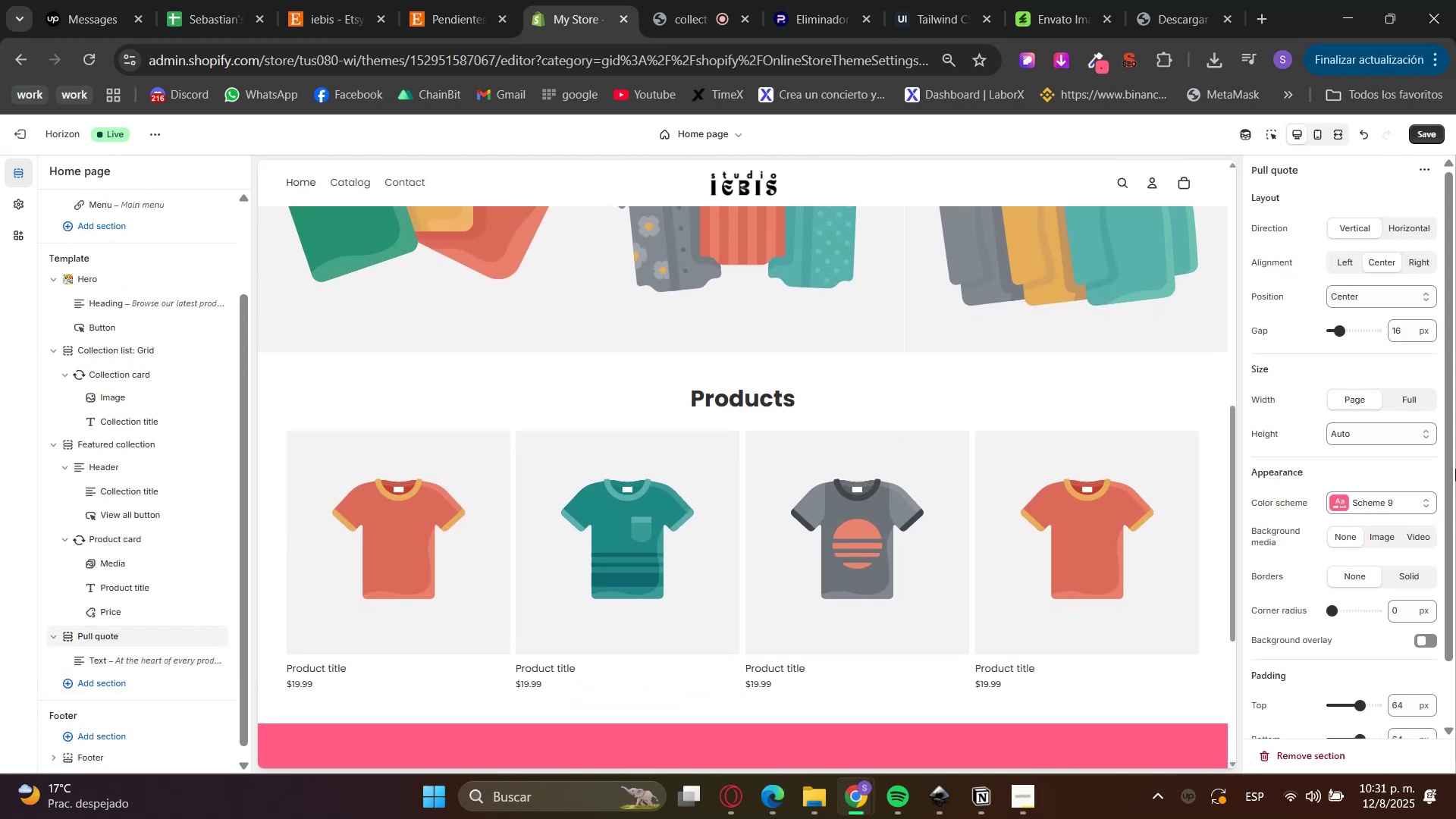 
scroll: coordinate [1406, 565], scroll_direction: down, amount: 3.0
 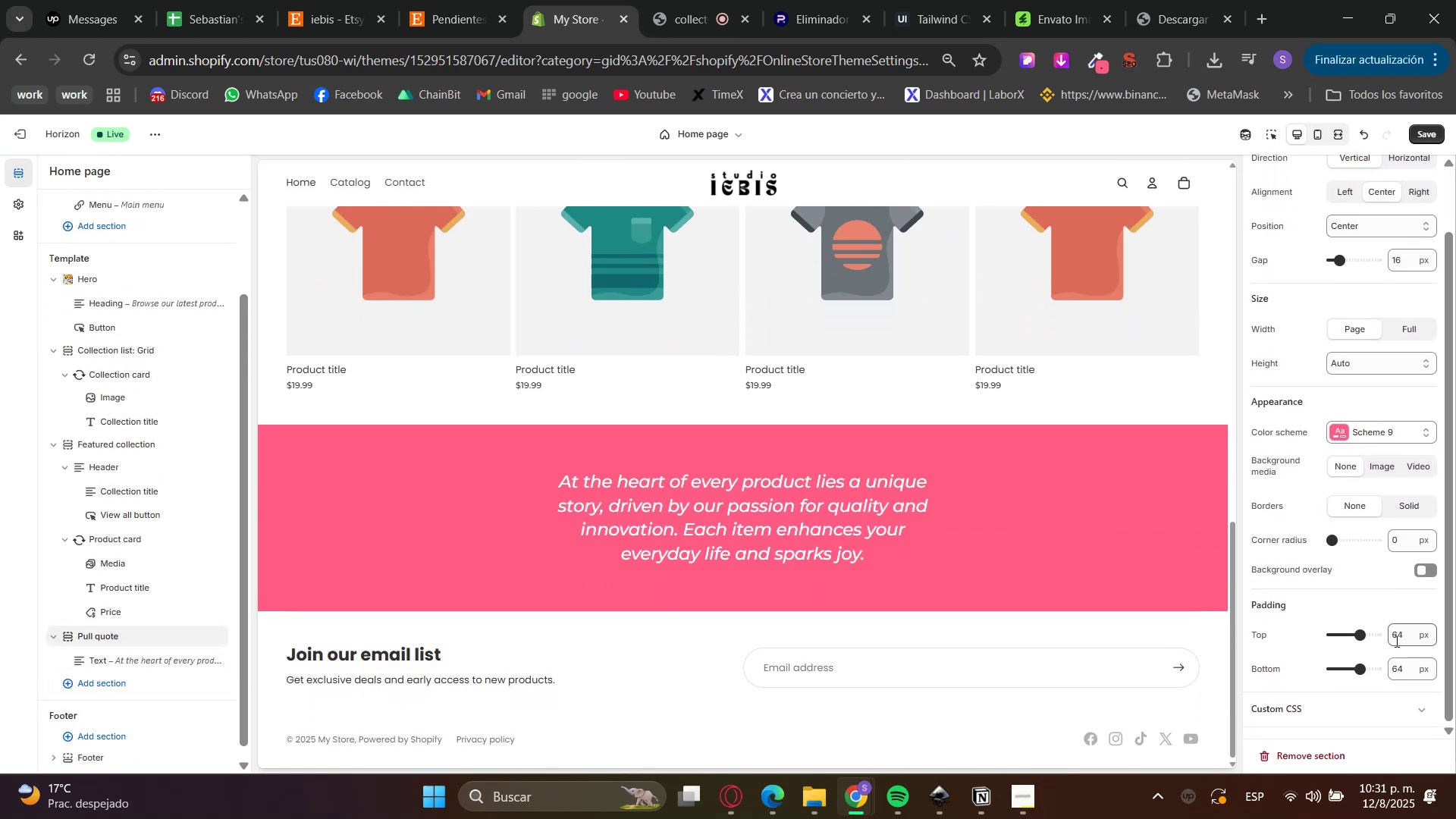 
double_click([1392, 641])
 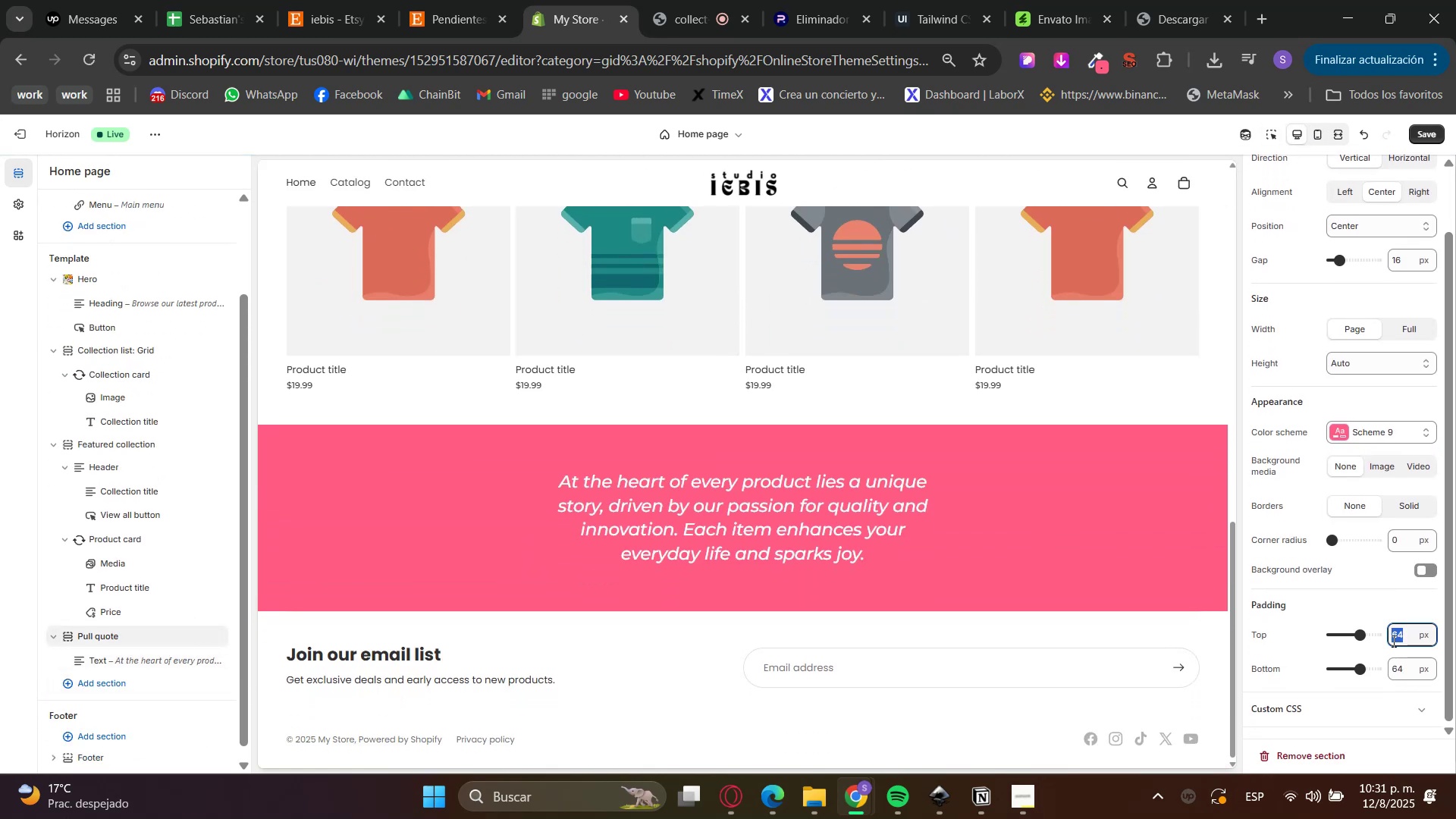 
key(Numpad8)
 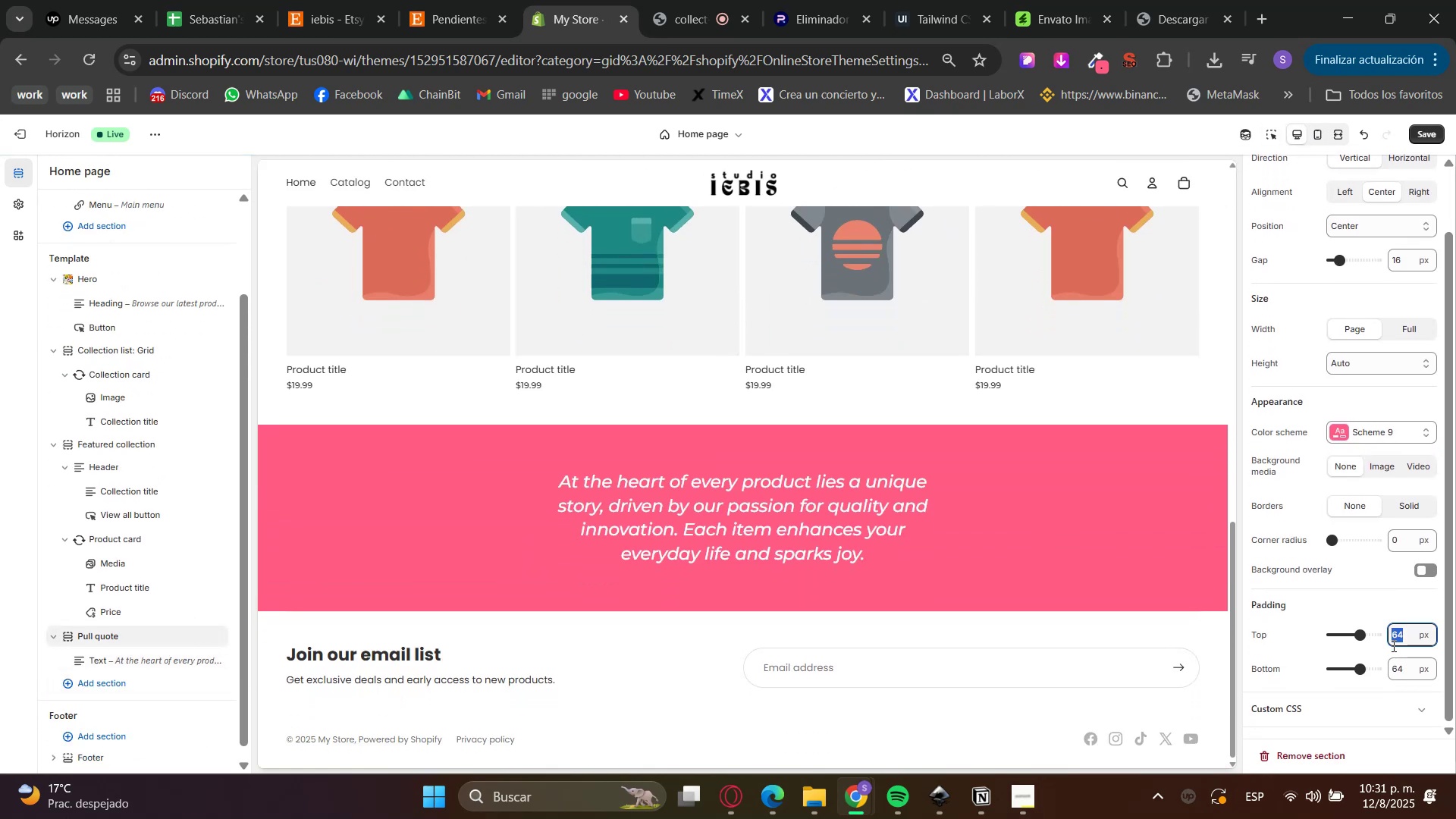 
key(Numpad0)
 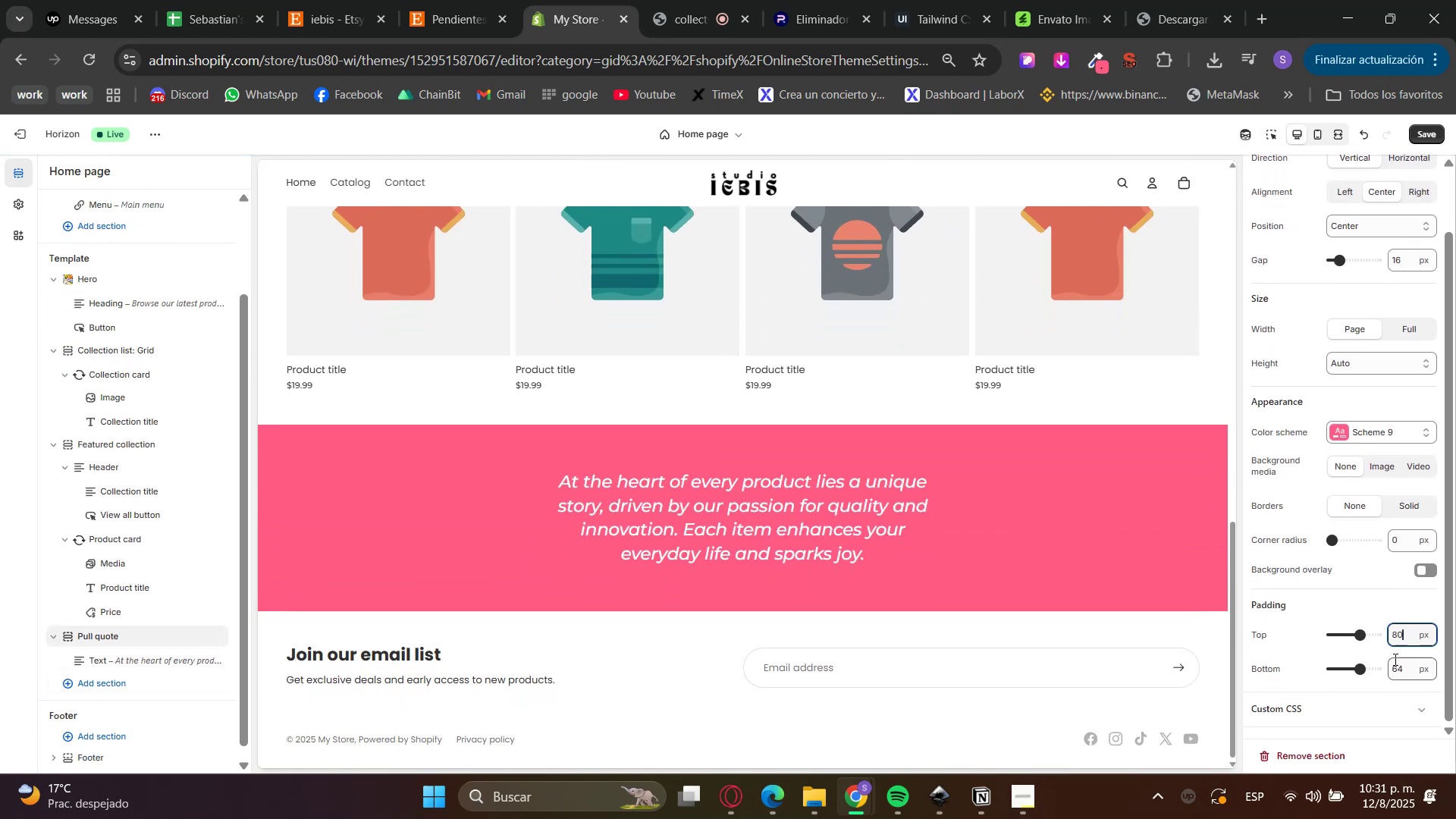 
triple_click([1395, 665])
 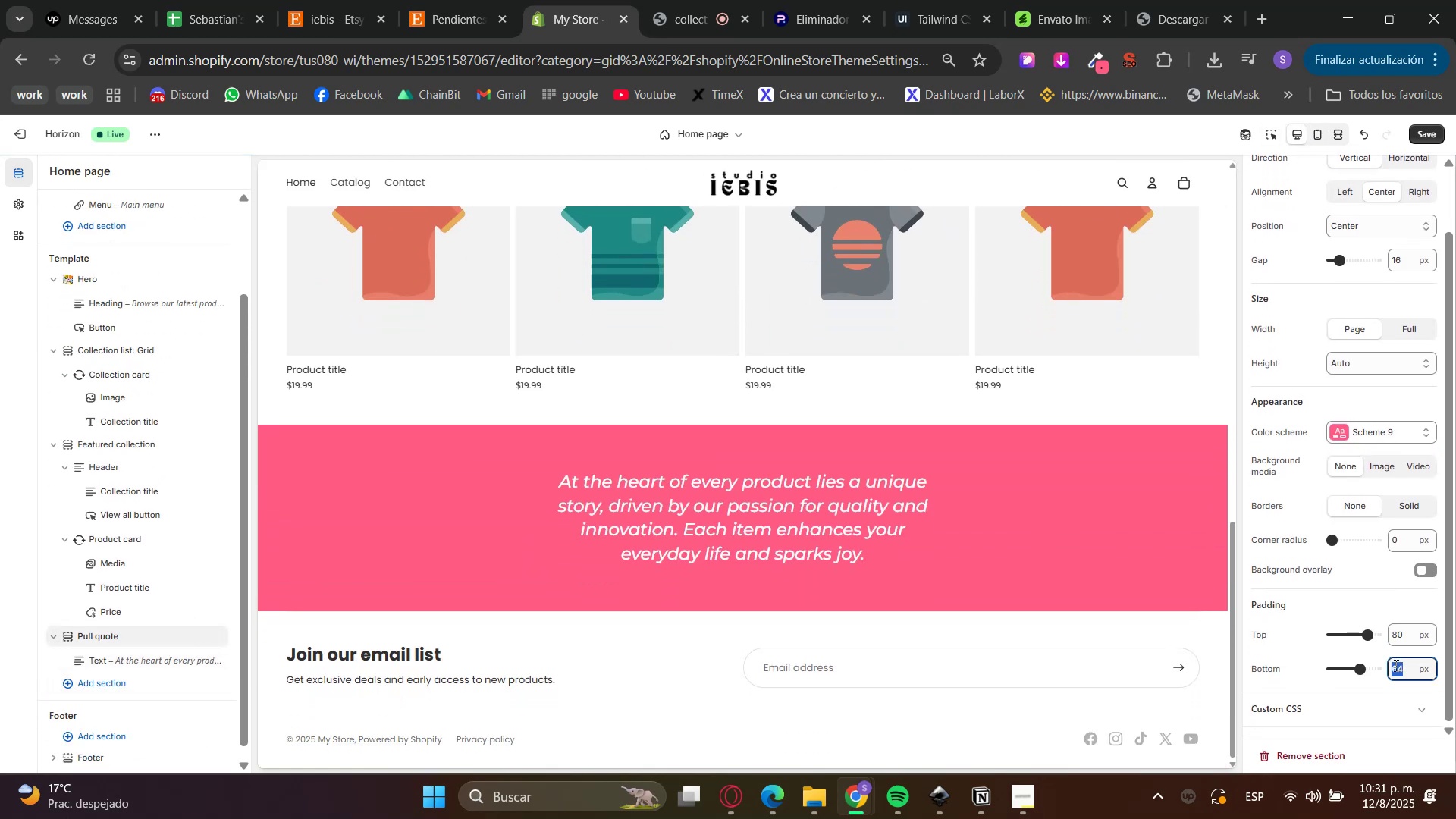 
triple_click([1395, 665])
 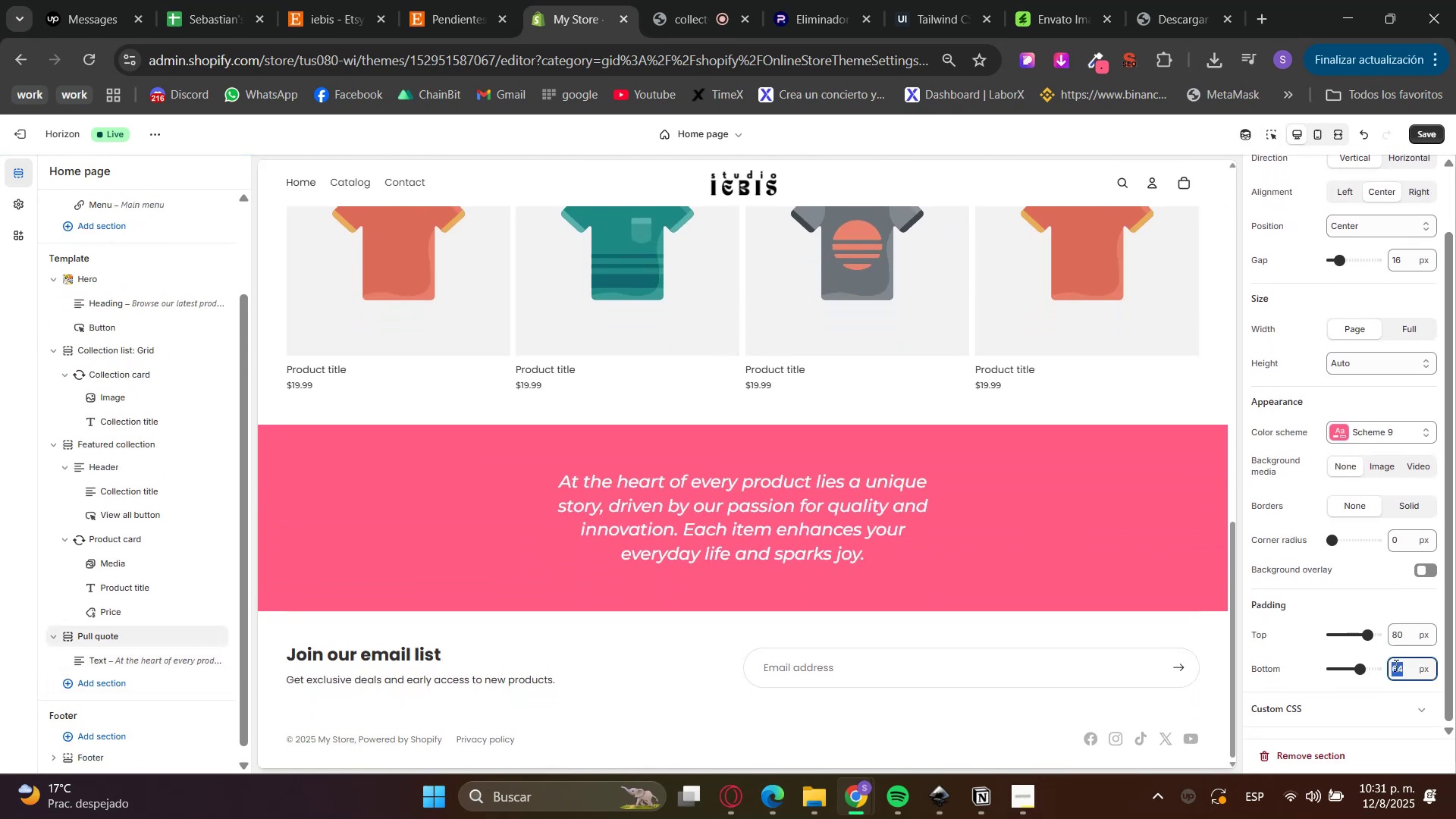 
key(Numpad8)
 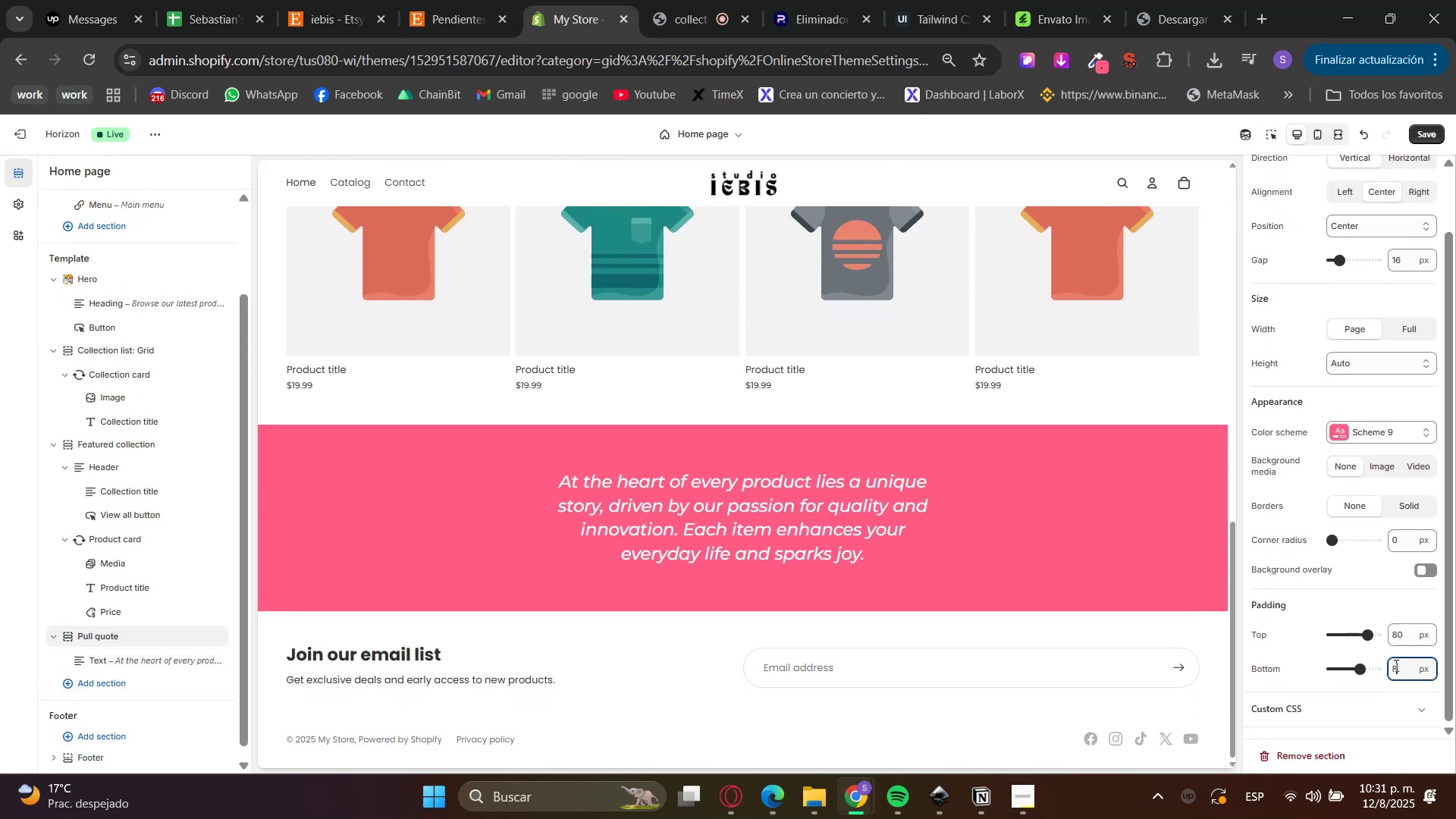 
key(Numpad0)
 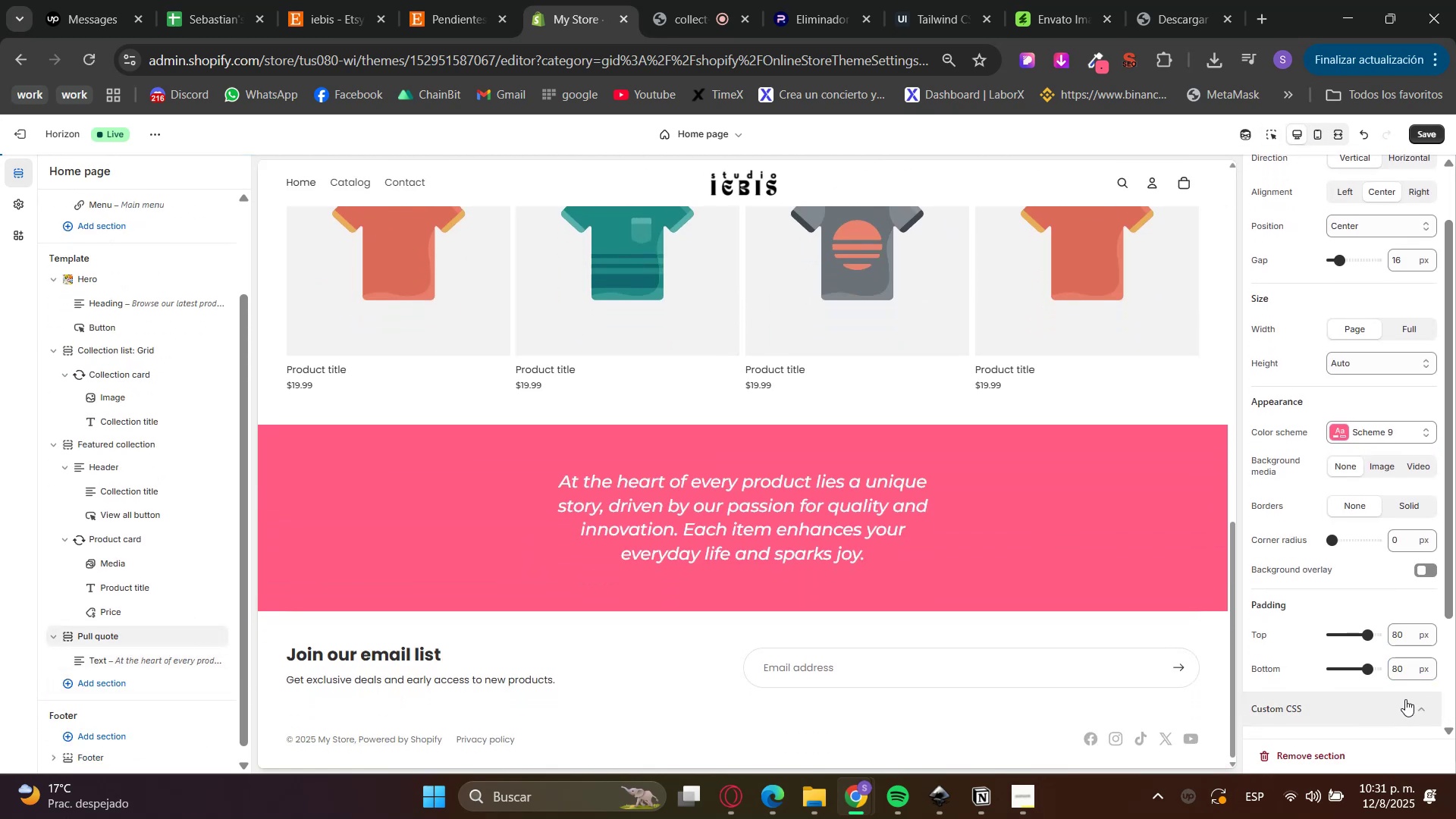 
left_click([1404, 709])
 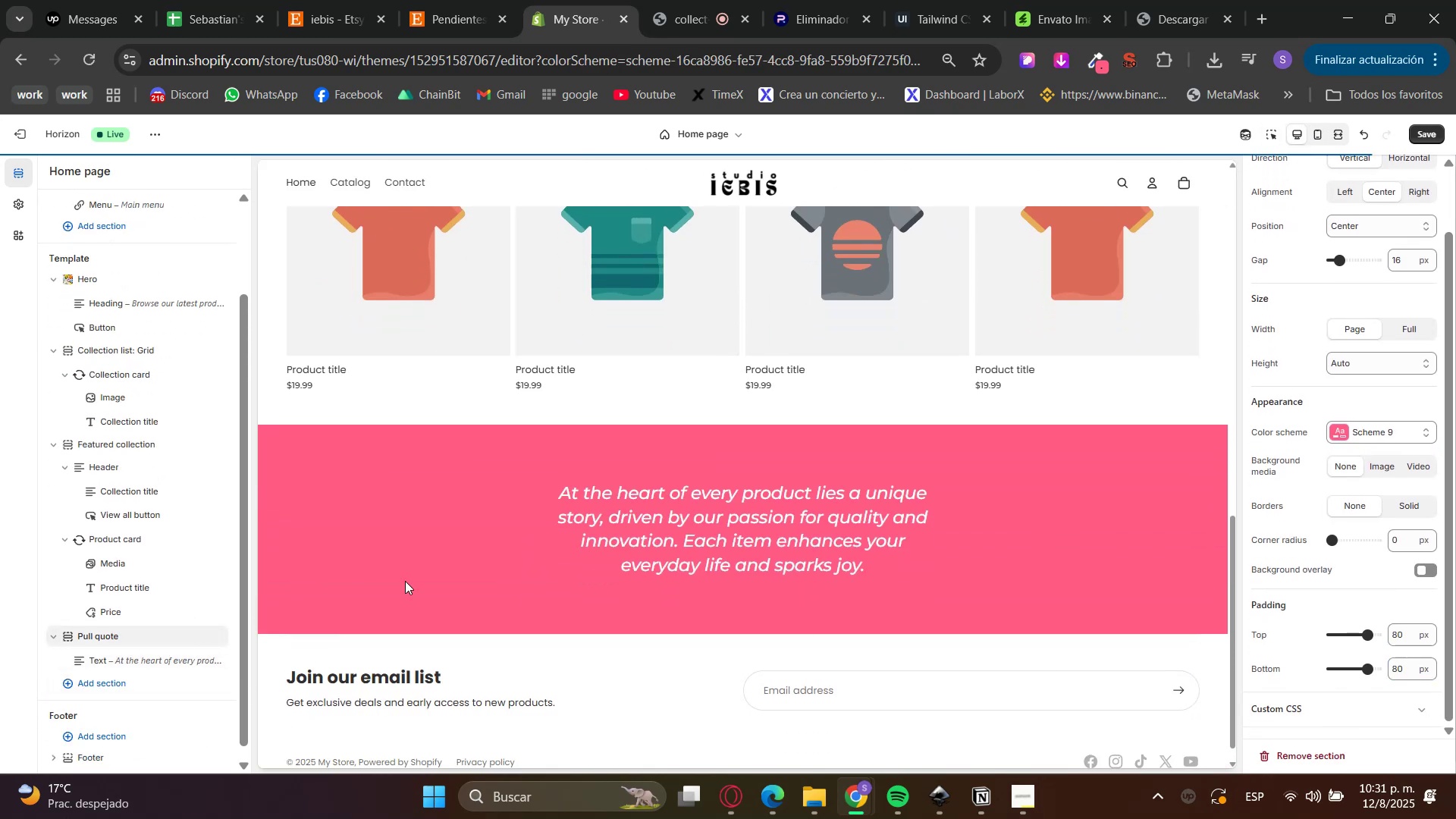 
scroll: coordinate [827, 541], scroll_direction: up, amount: 2.0
 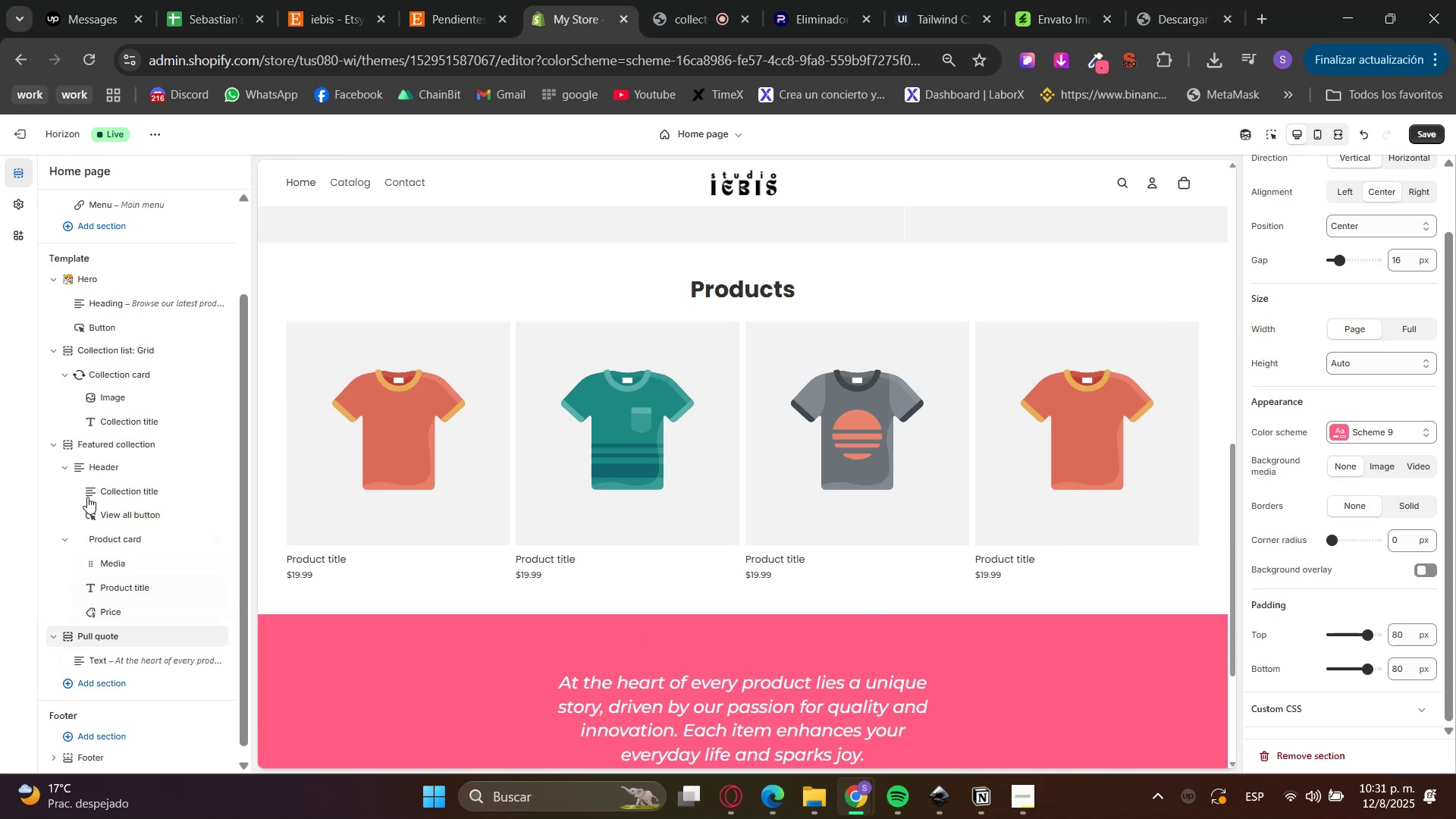 
left_click([105, 440])
 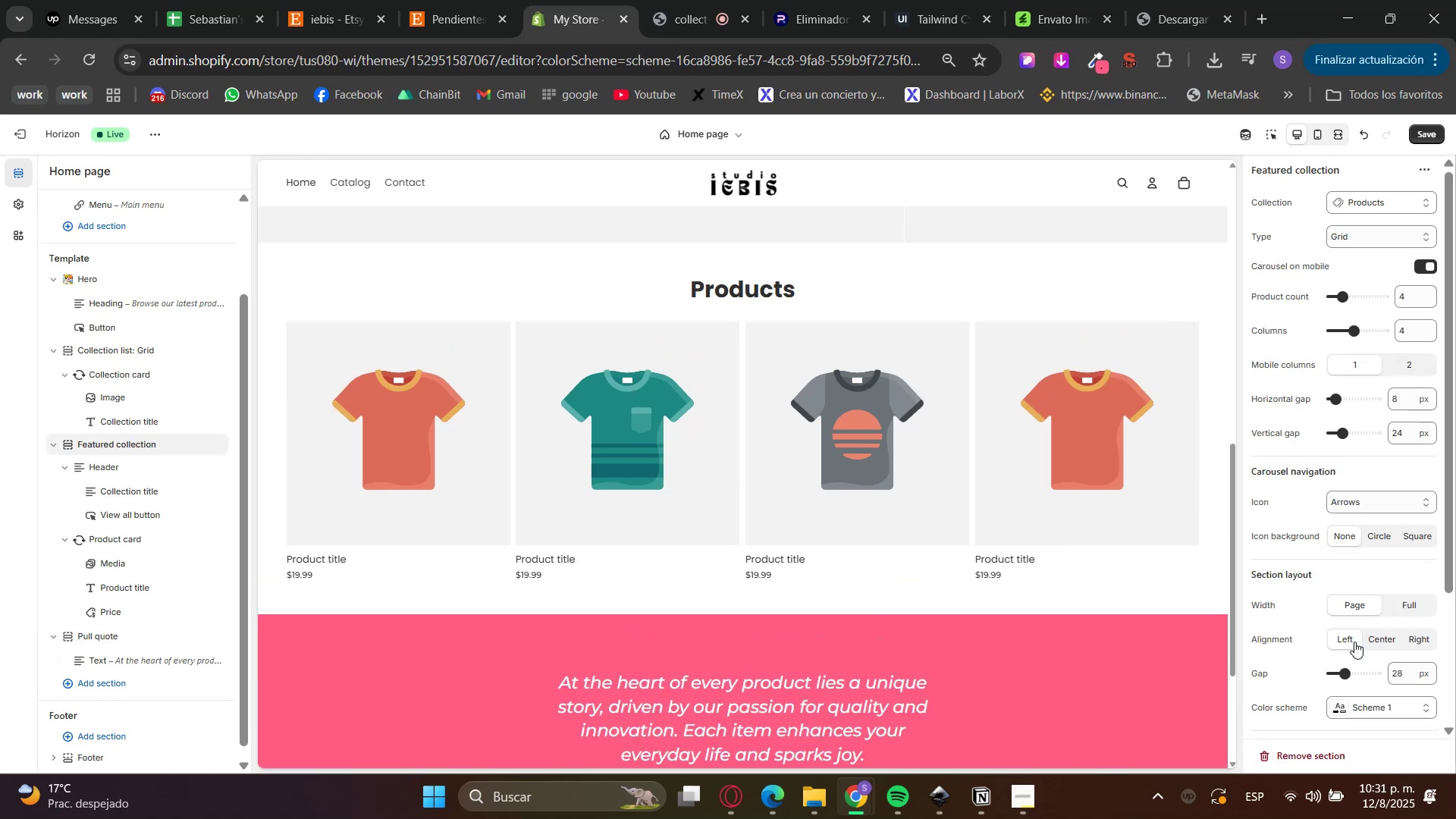 
scroll: coordinate [1364, 687], scroll_direction: down, amount: 3.0
 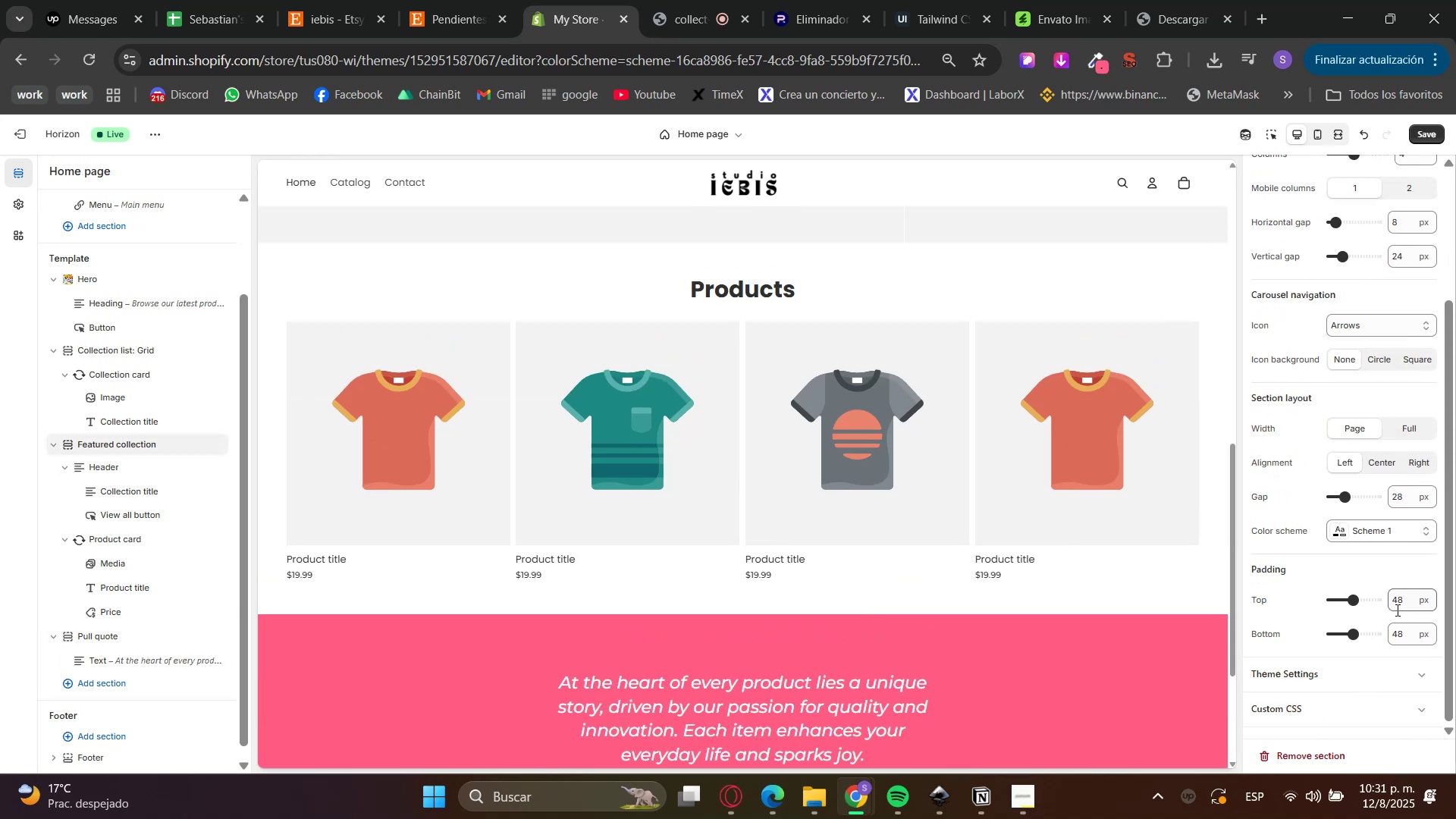 
double_click([1395, 608])
 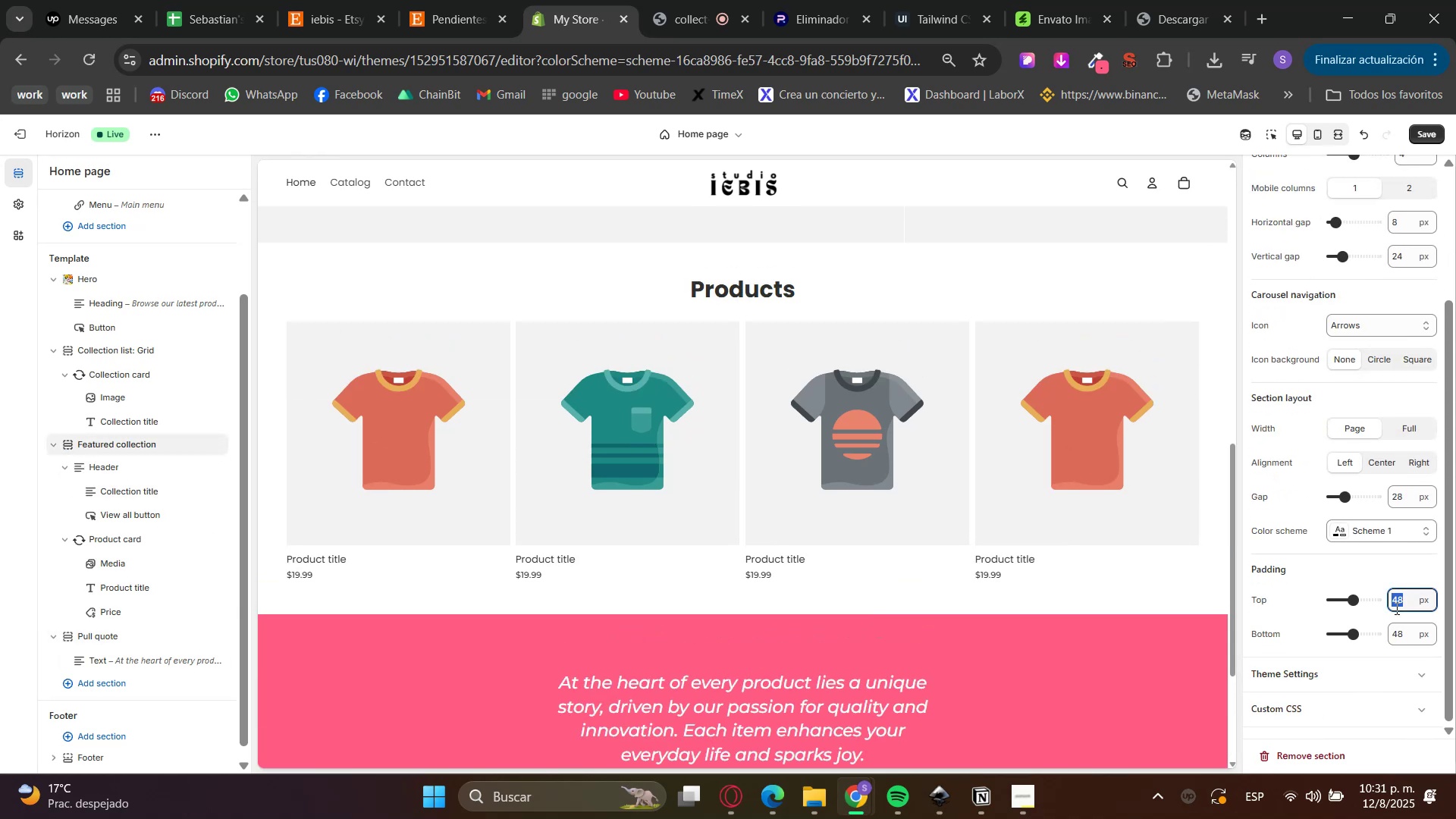 
key(Numpad8)
 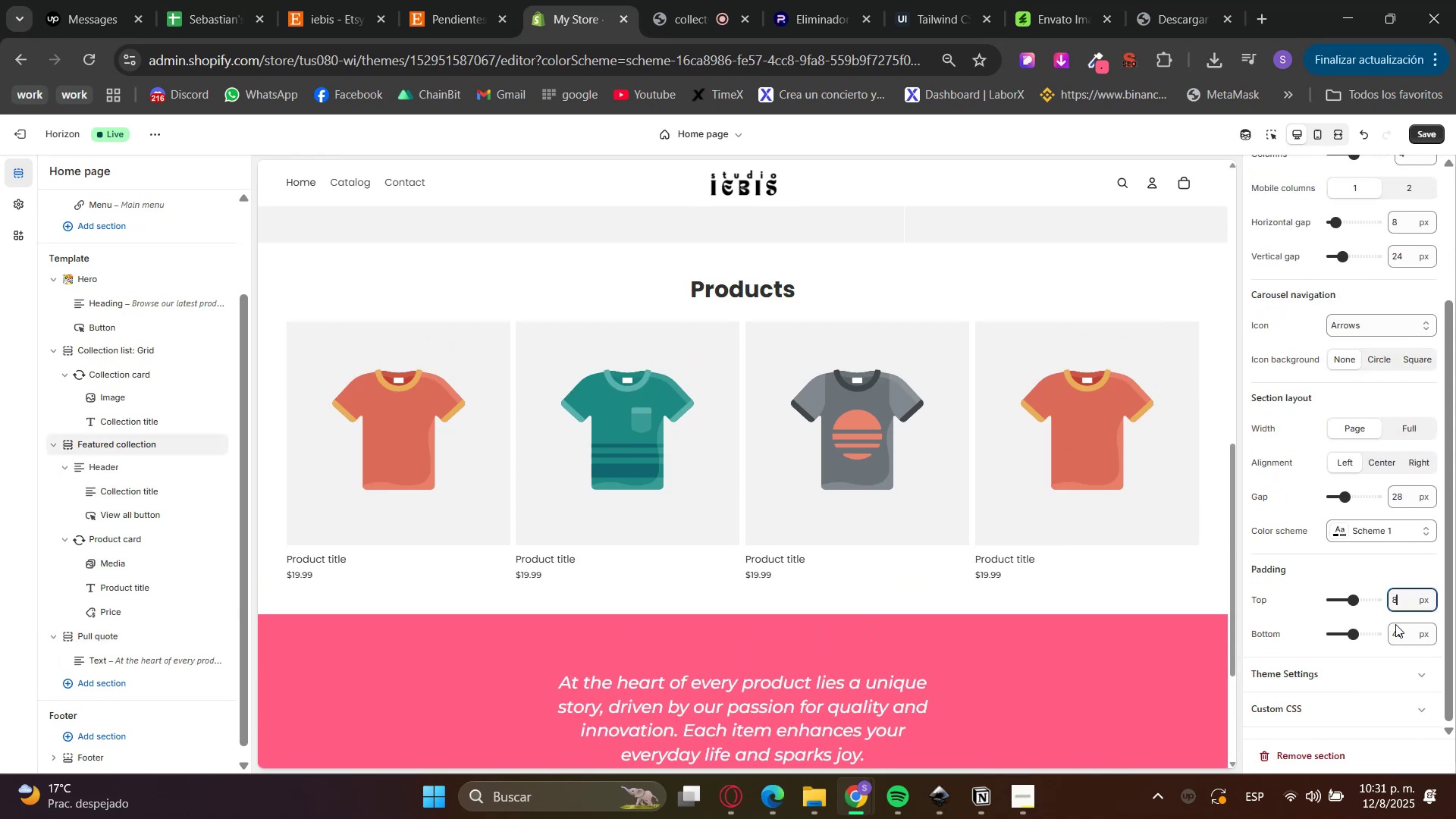 
key(Numpad0)
 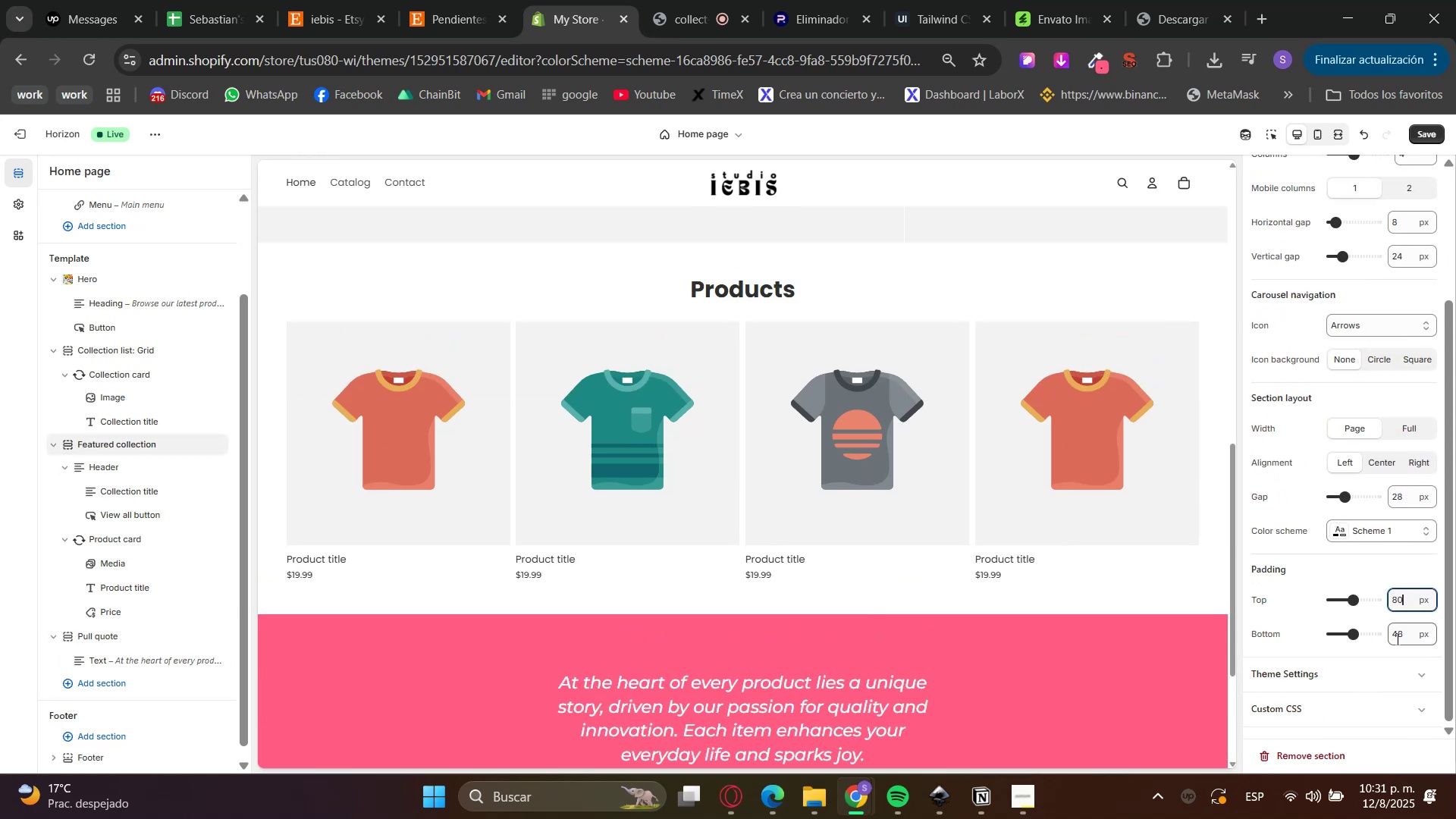 
double_click([1396, 639])
 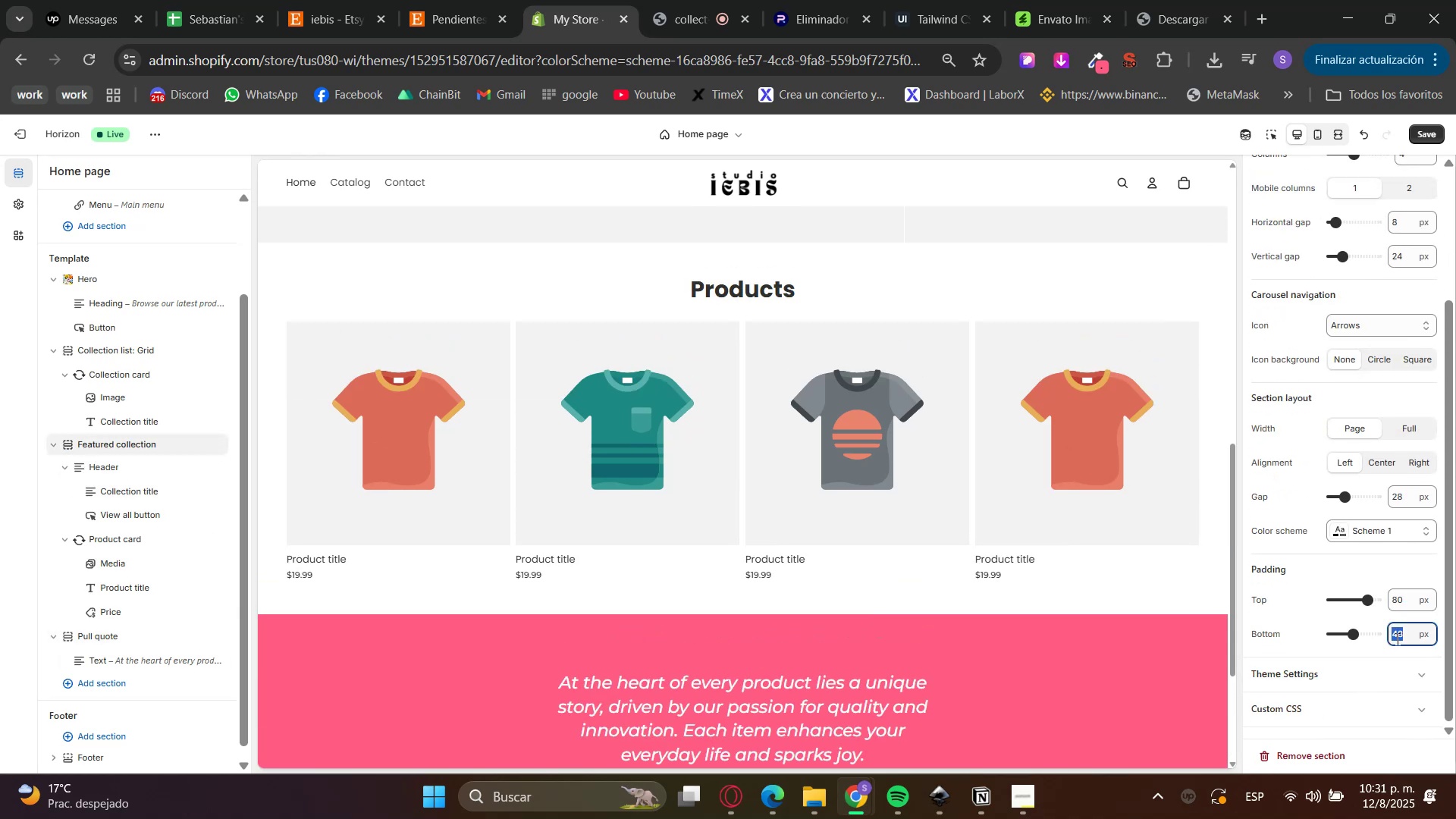 
key(Numpad0)
 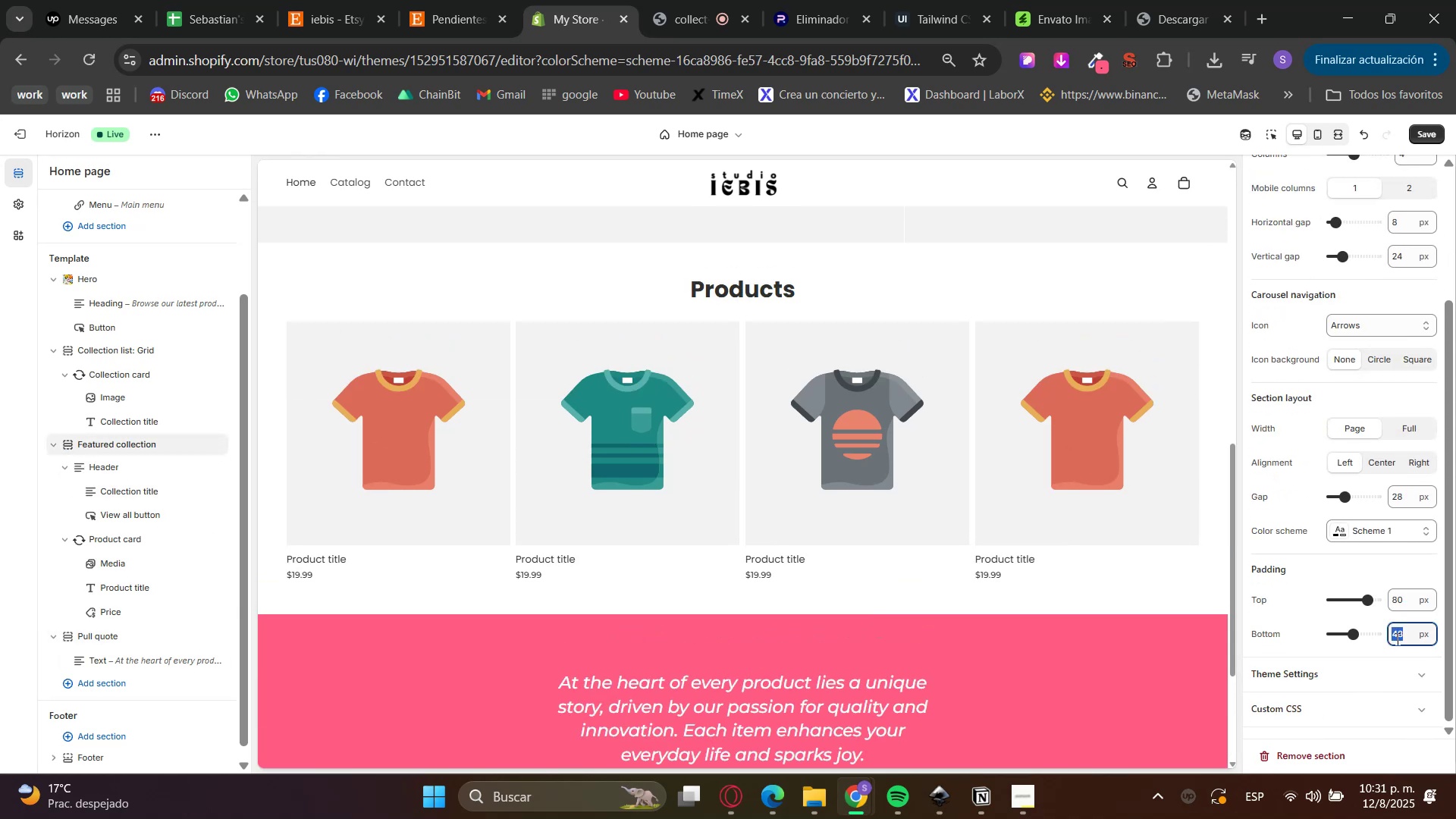 
key(Numpad8)
 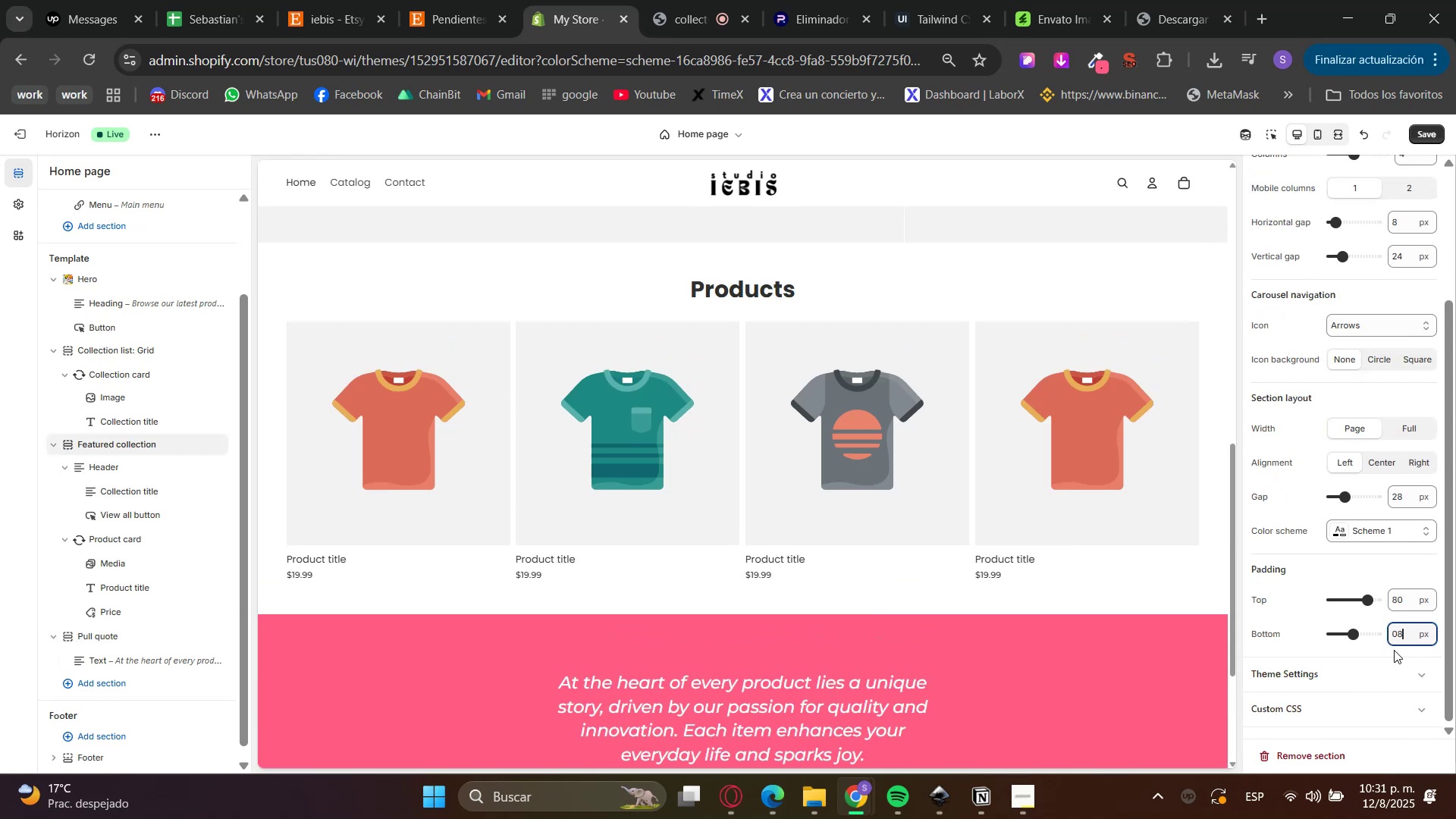 
triple_click([1394, 651])
 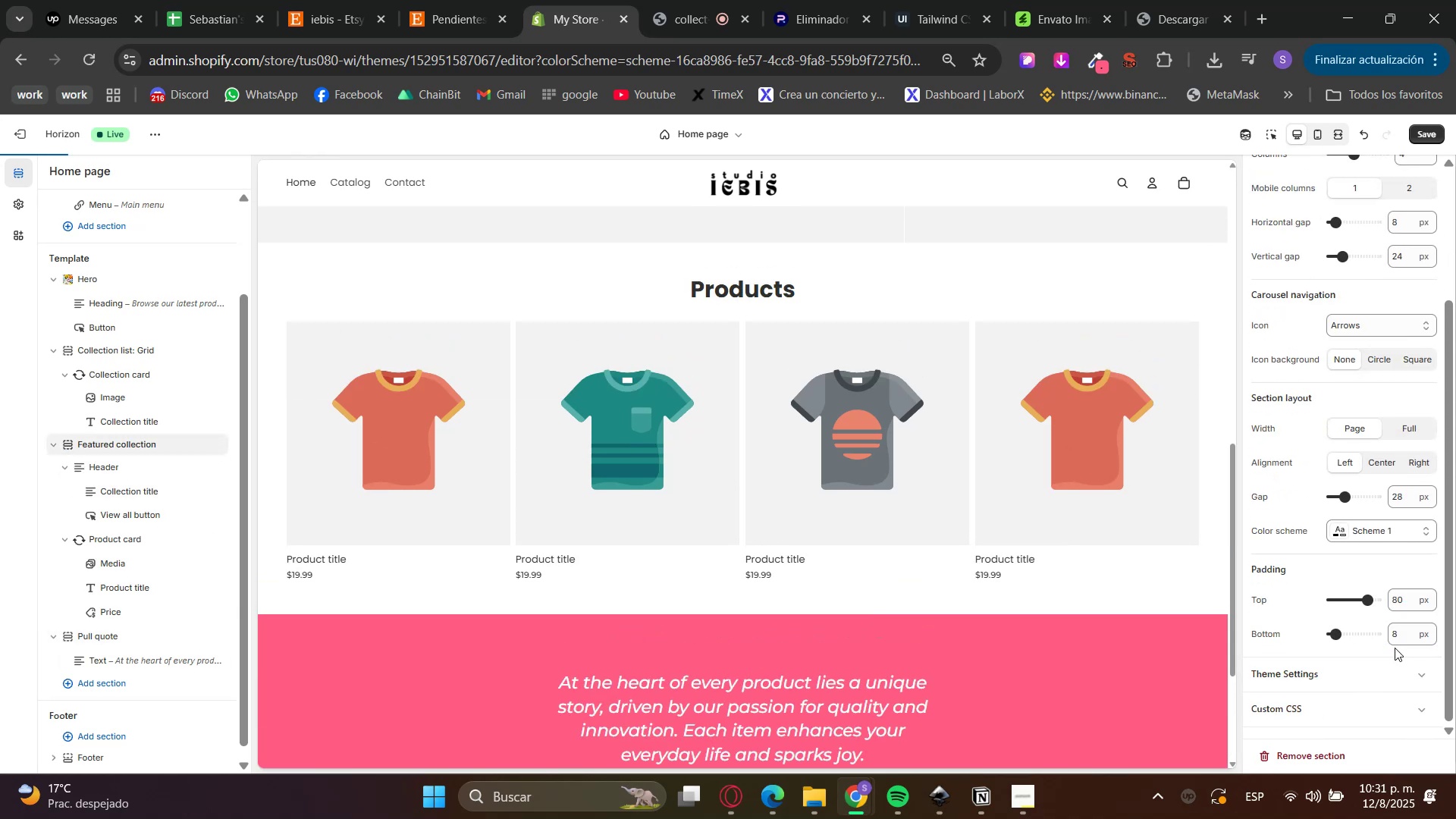 
triple_click([1400, 639])
 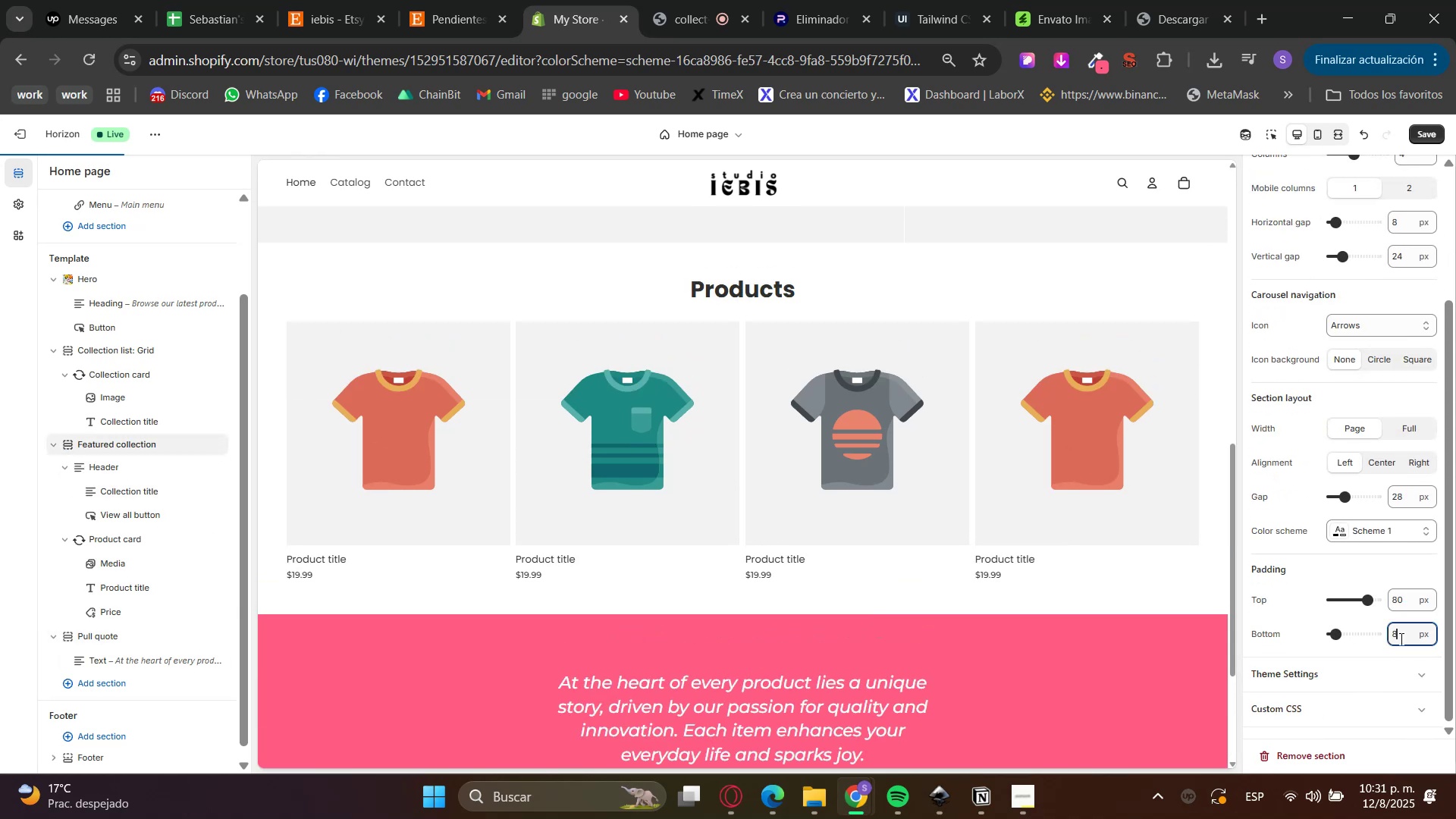 
triple_click([1400, 639])
 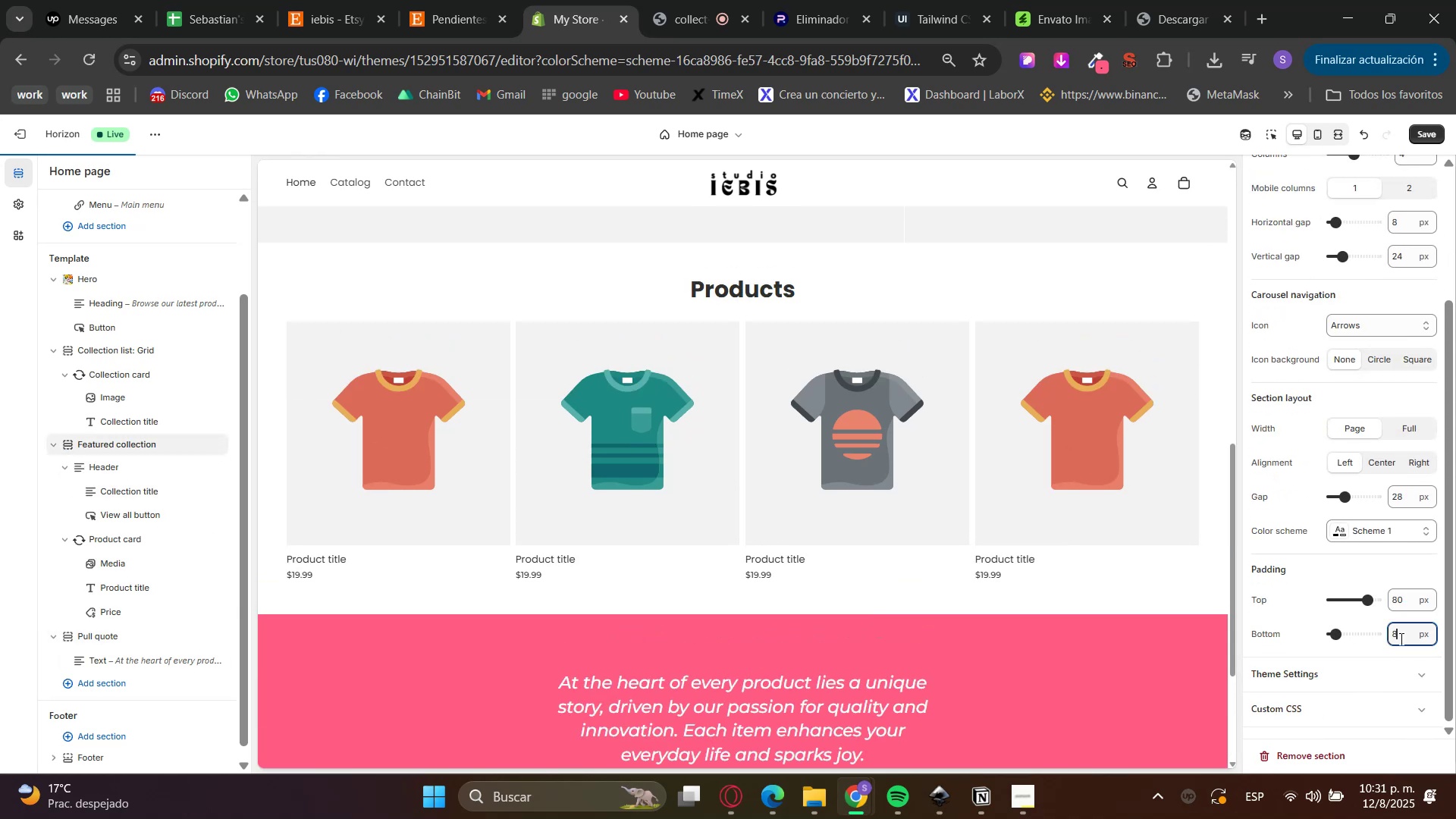 
key(Numpad8)
 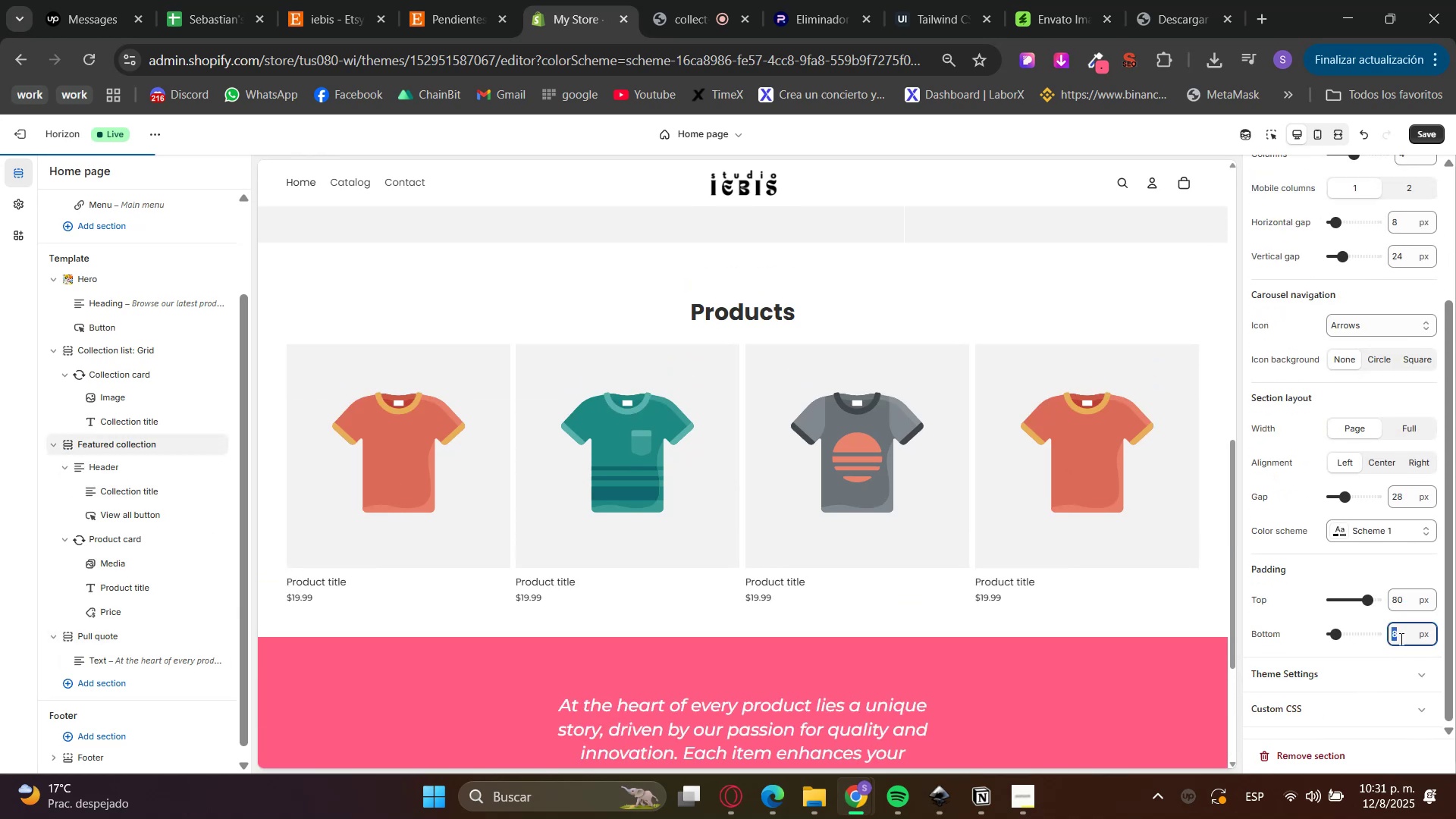 
key(Numpad0)
 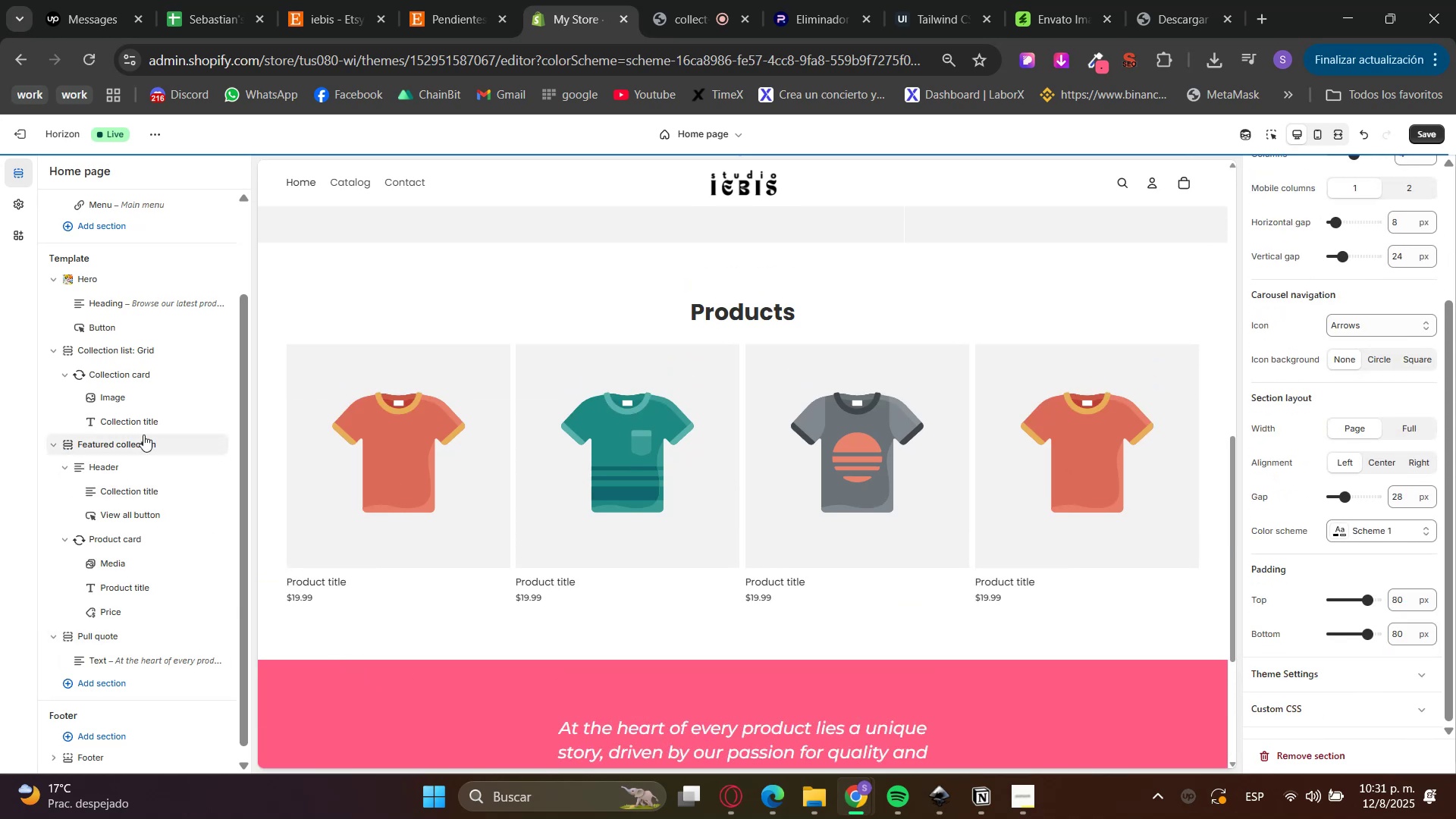 
left_click([95, 347])
 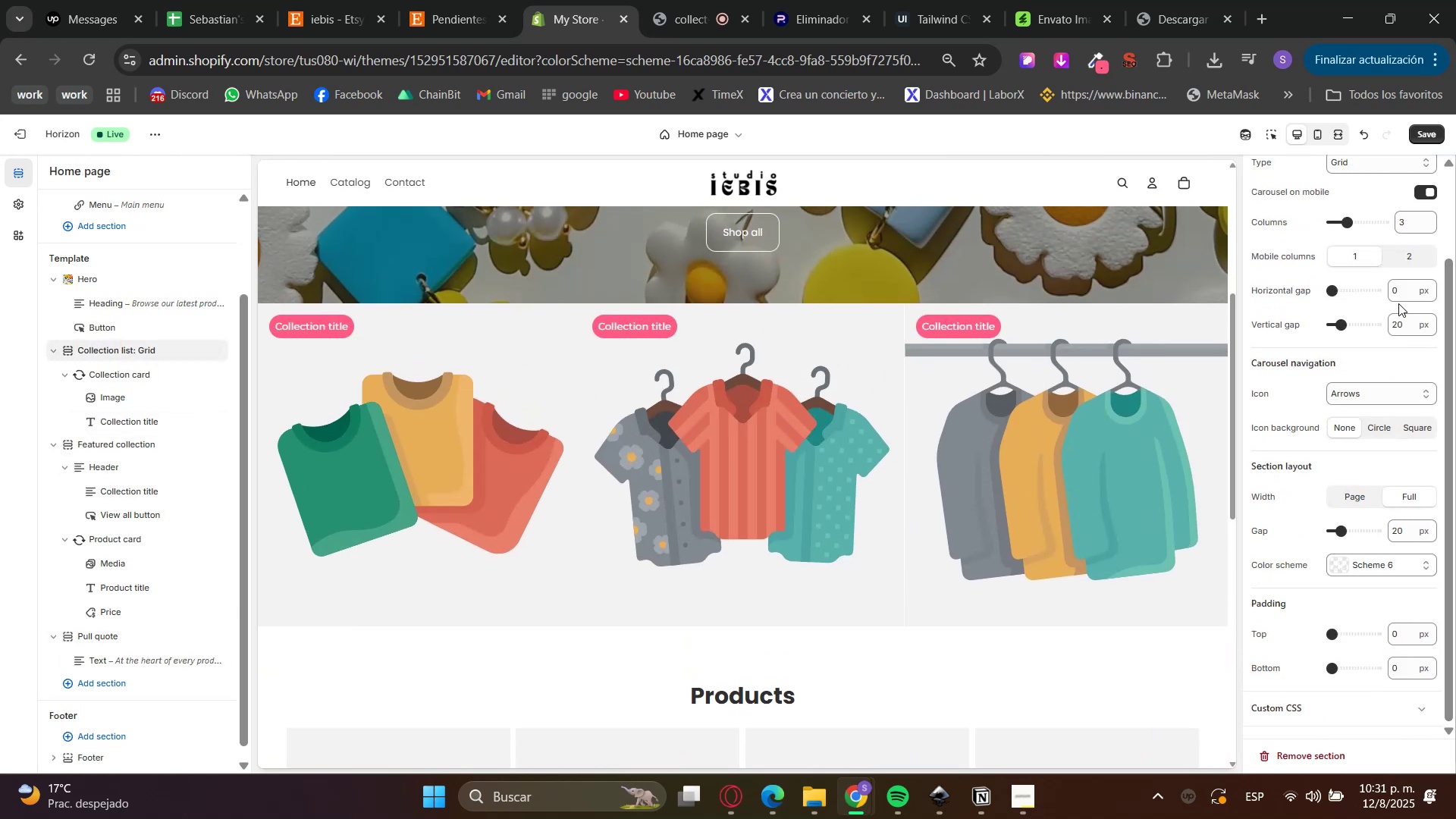 
left_click([1399, 297])
 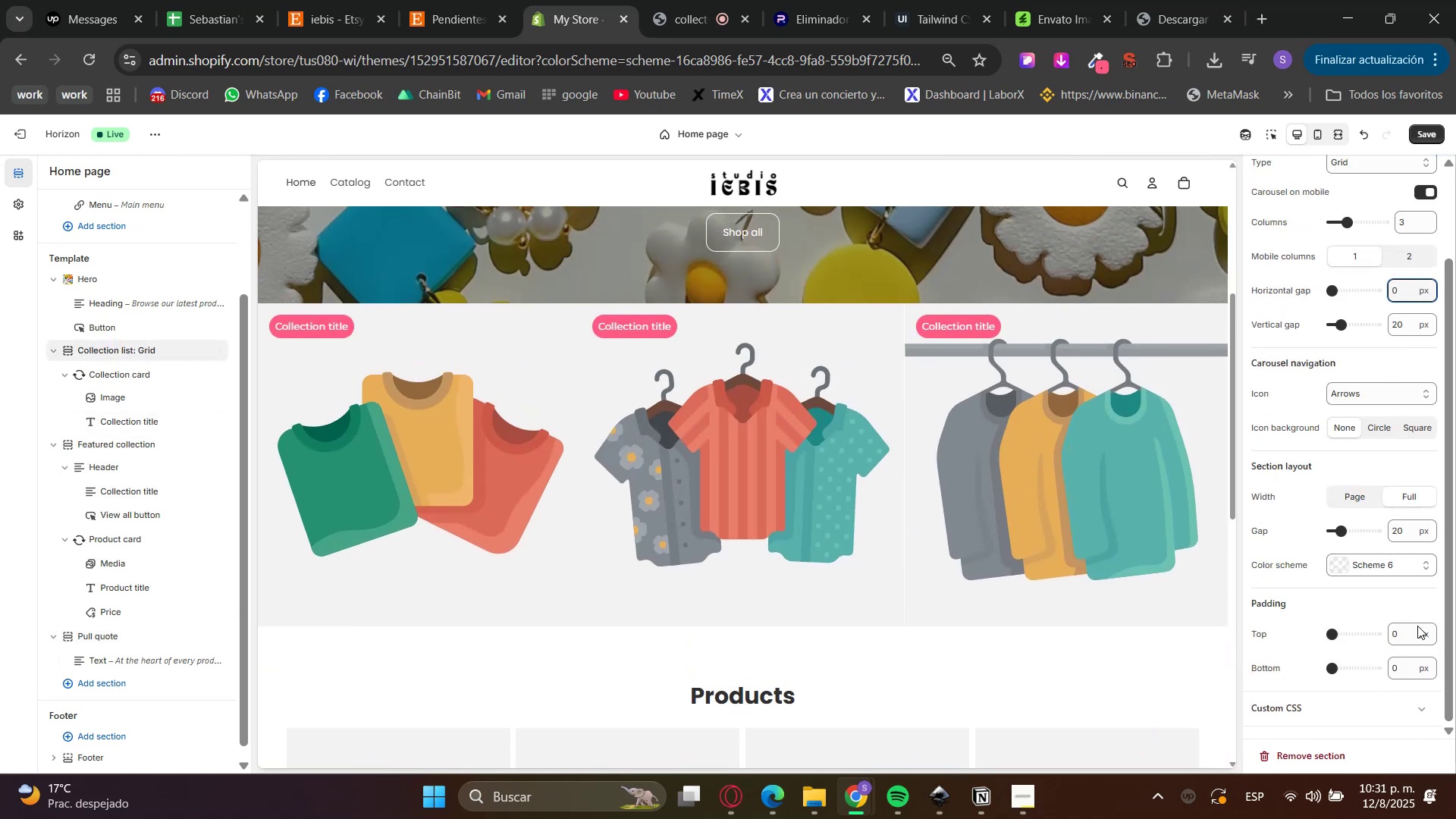 
left_click_drag(start_coordinate=[1413, 638], to_coordinate=[1370, 633])
 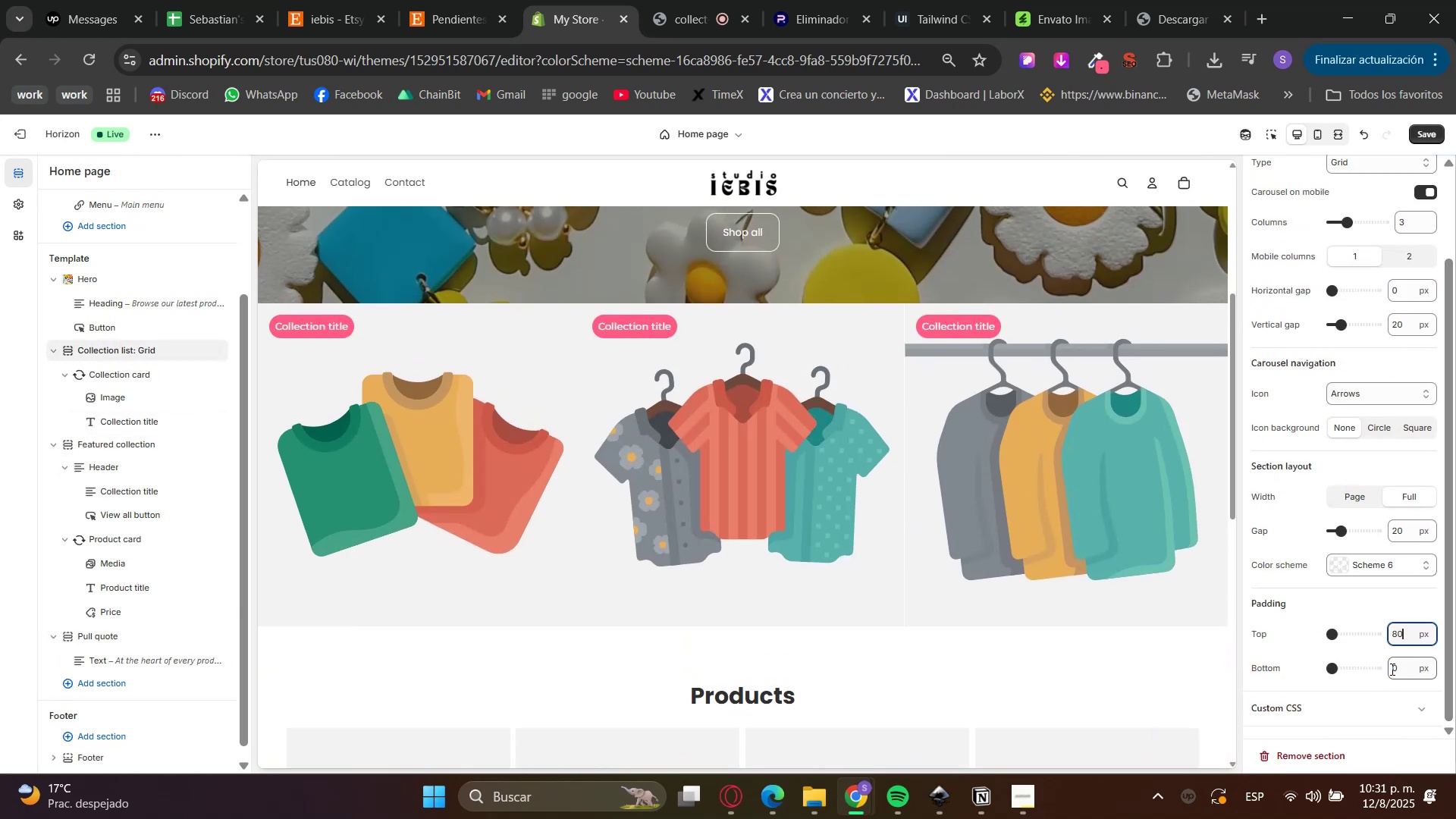 
key(Numpad8)
 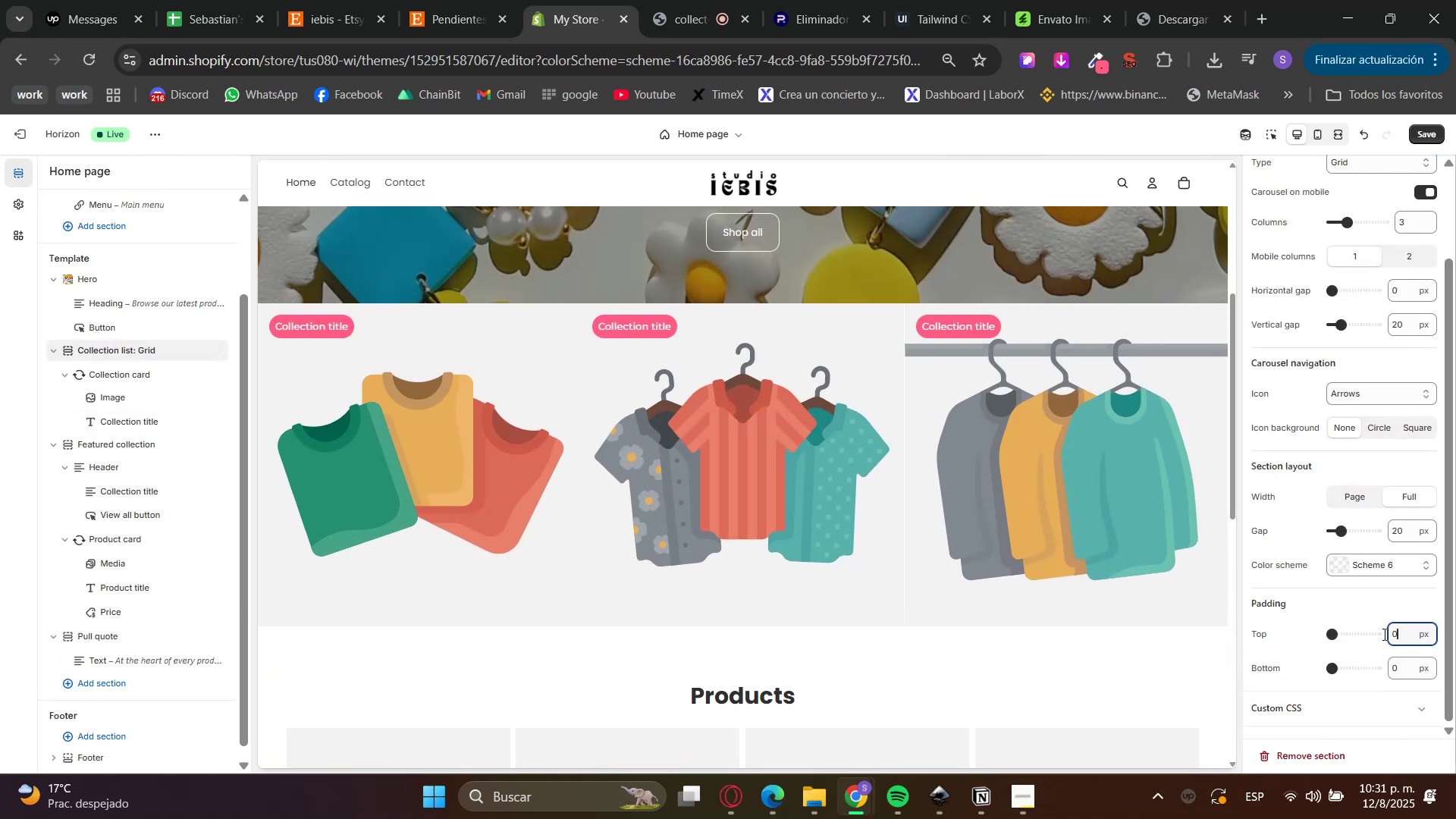 
key(Numpad0)
 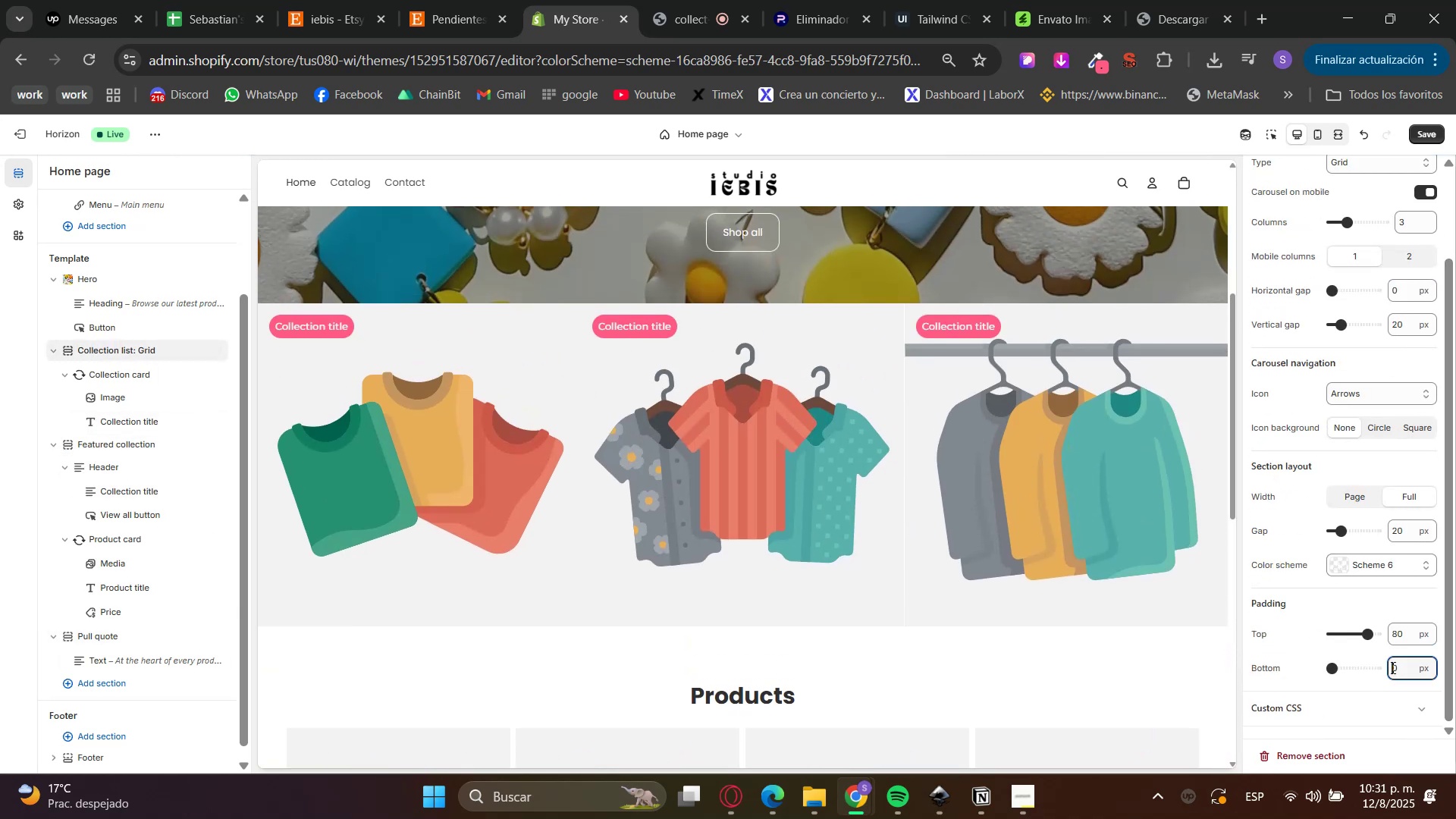 
double_click([1404, 629])
 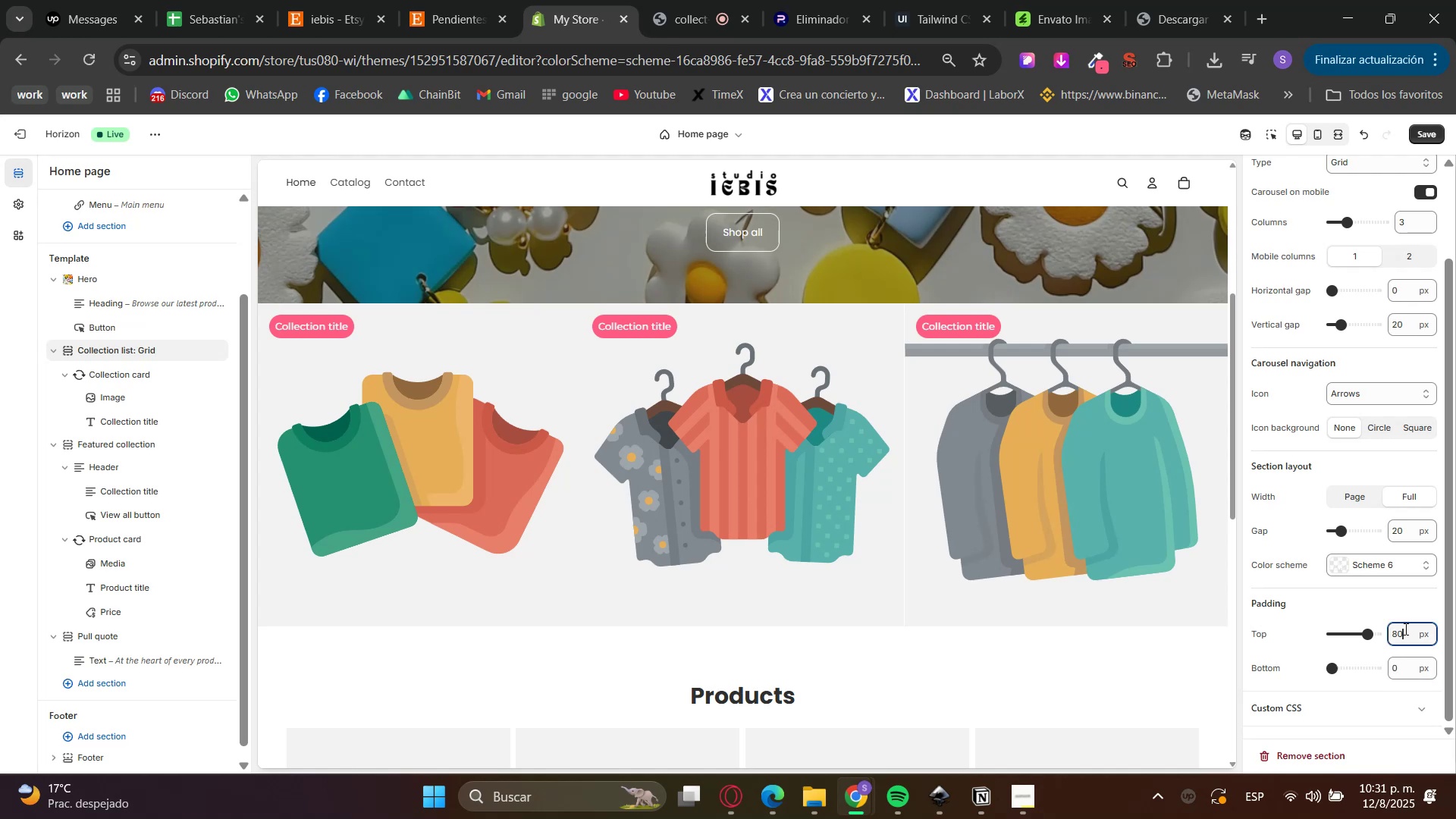 
triple_click([1404, 629])
 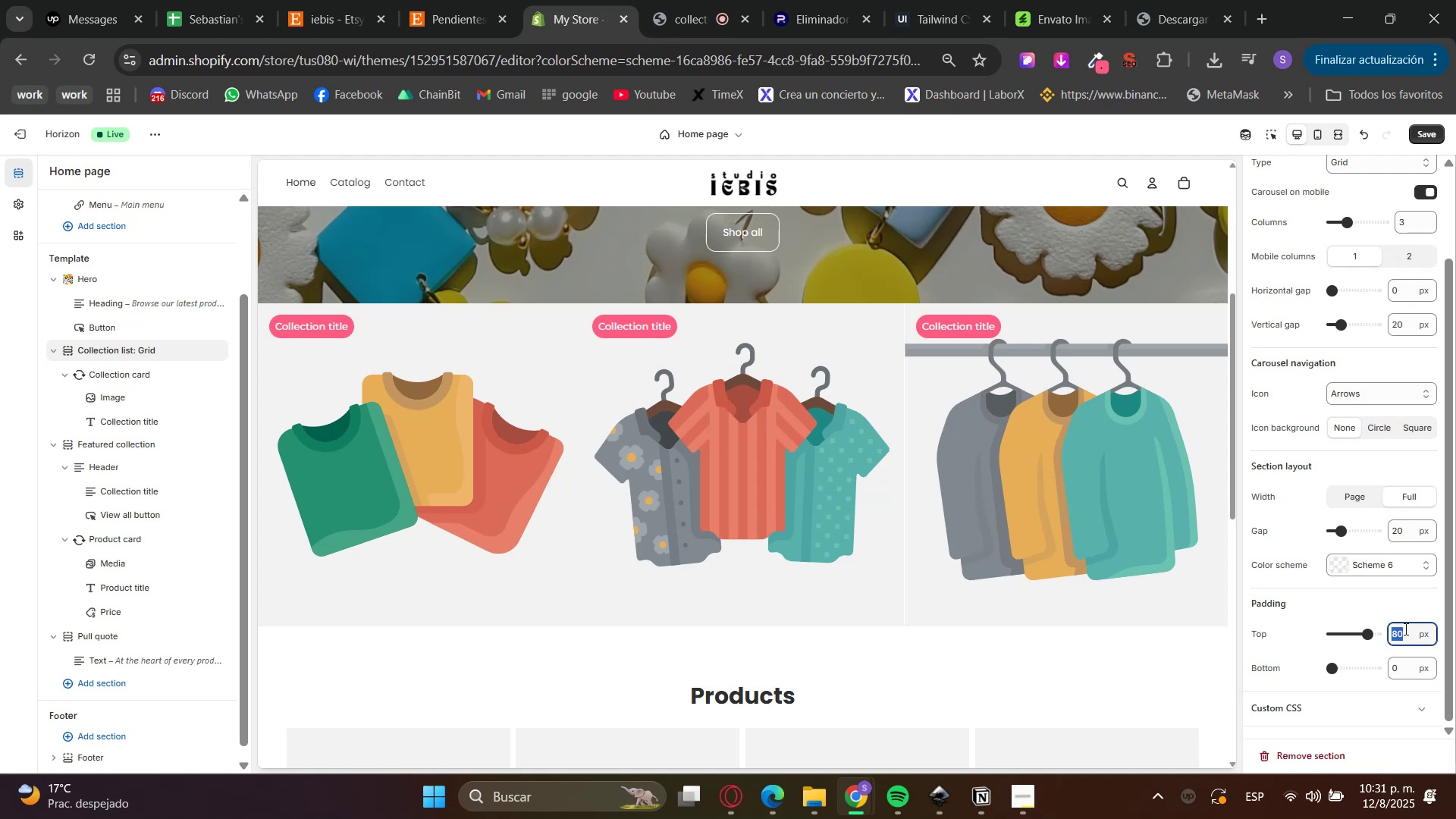 
key(Numpad0)
 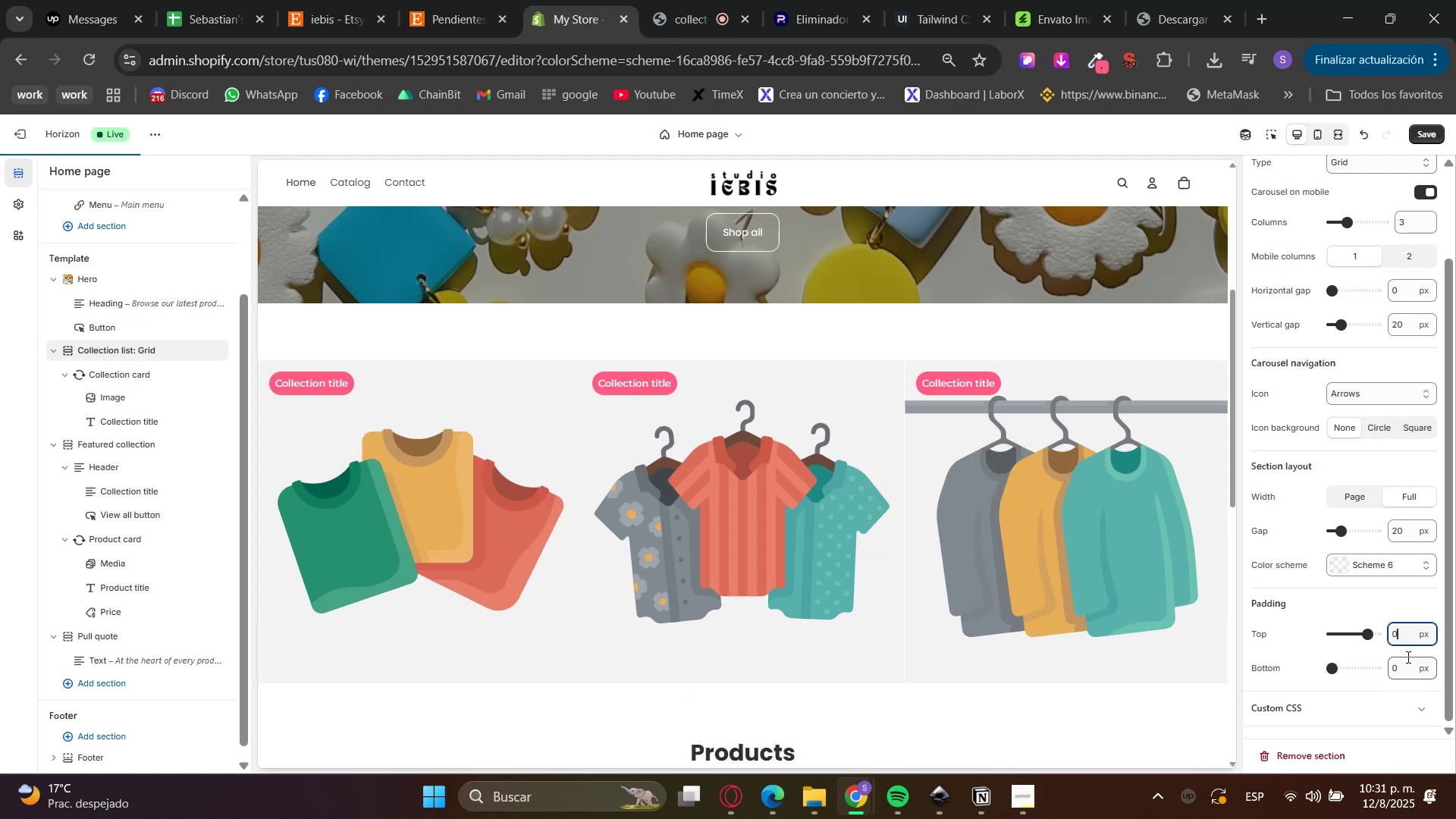 
left_click([1407, 652])
 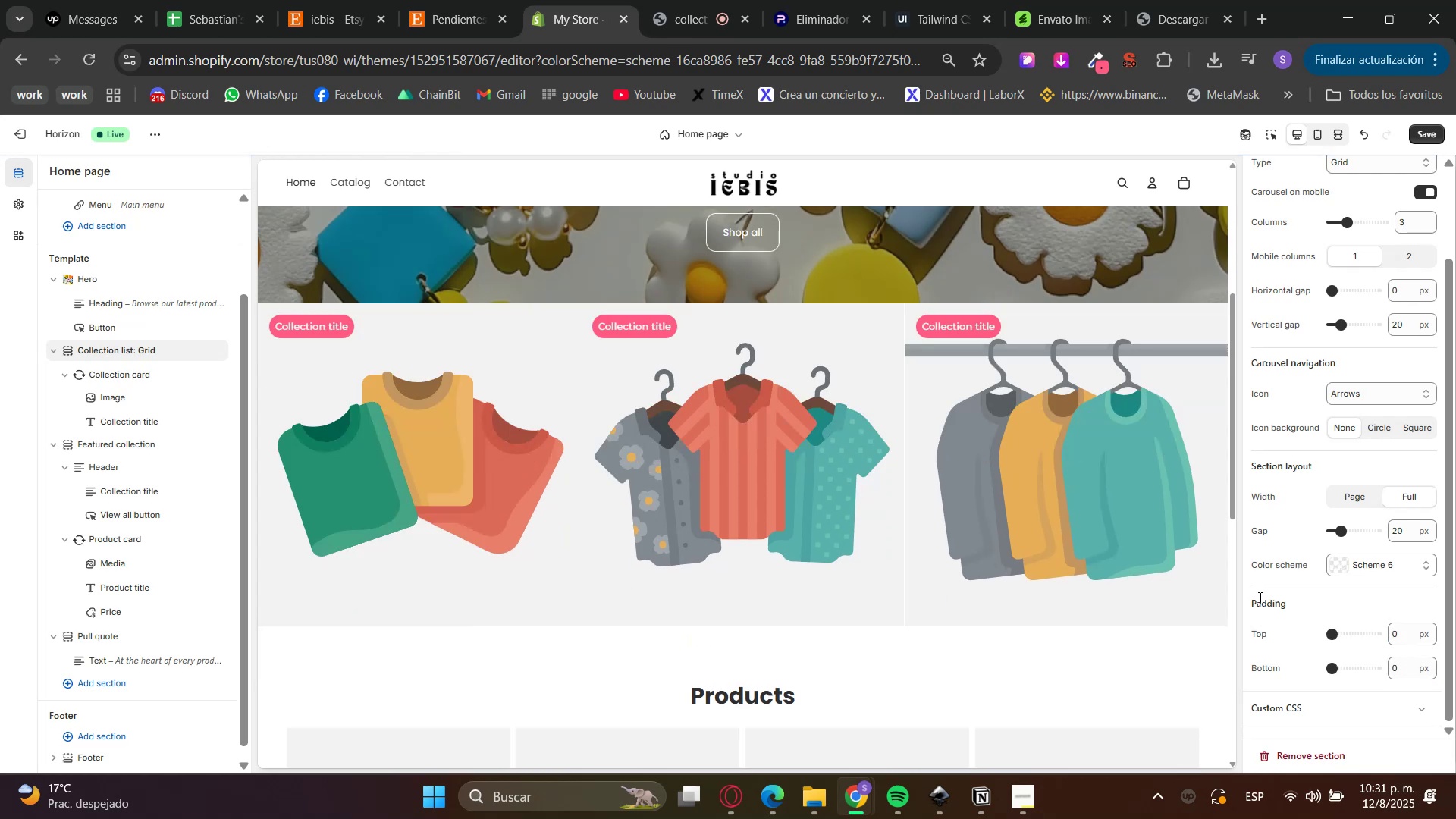 
scroll: coordinate [1101, 567], scroll_direction: down, amount: 3.0
 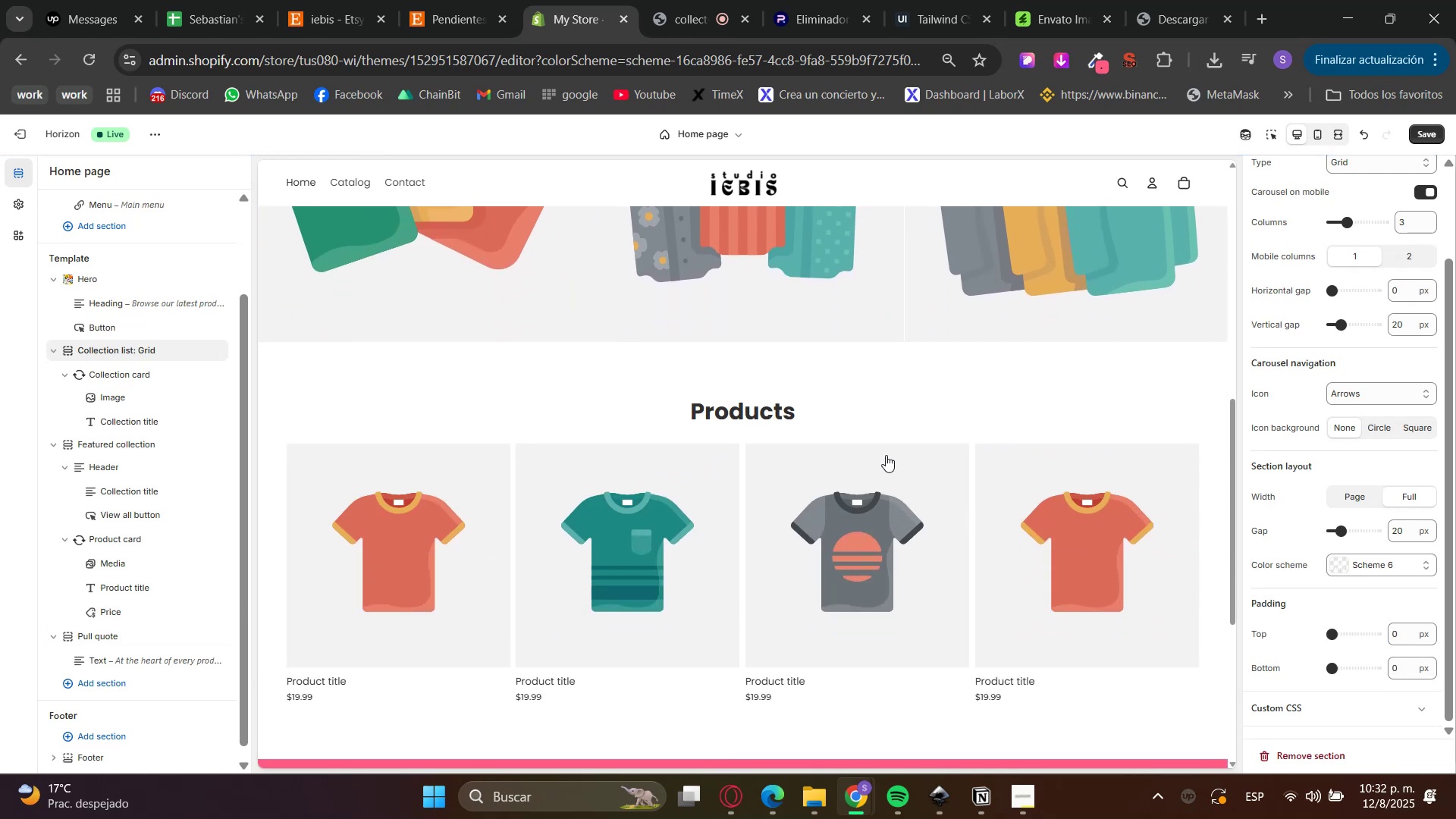 
left_click([1273, 147])
 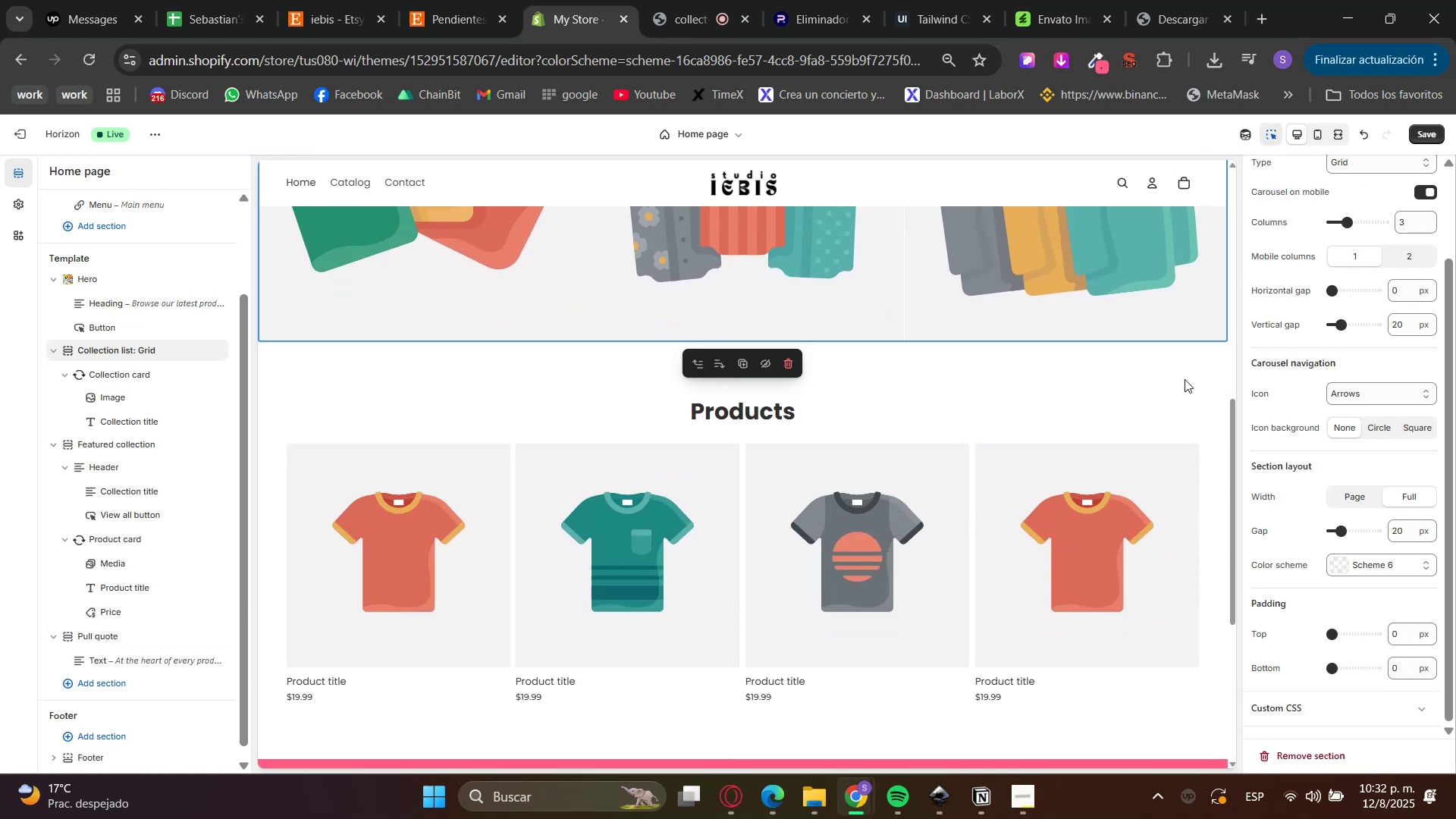 
left_click([1203, 366])
 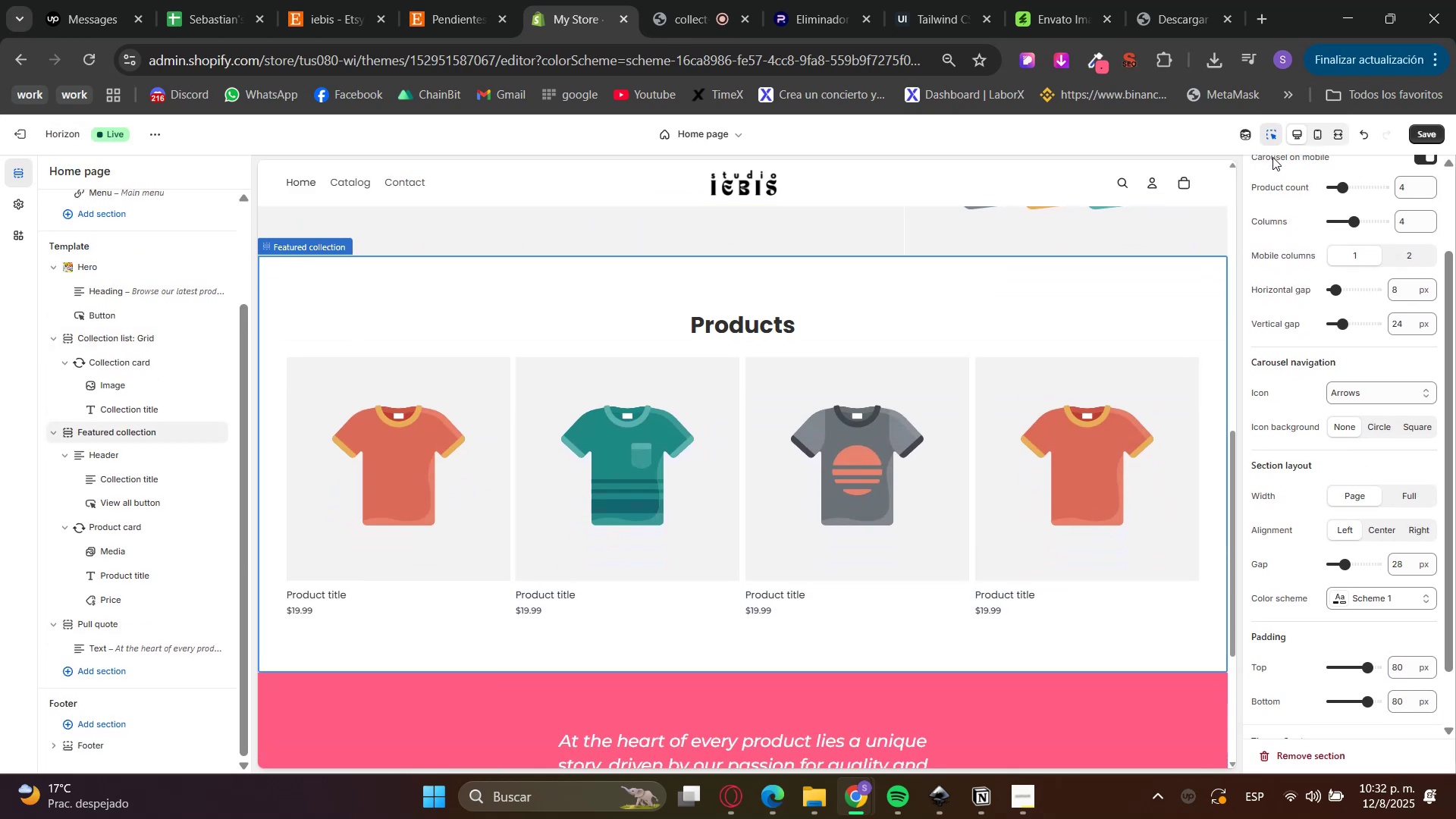 
left_click([1269, 135])
 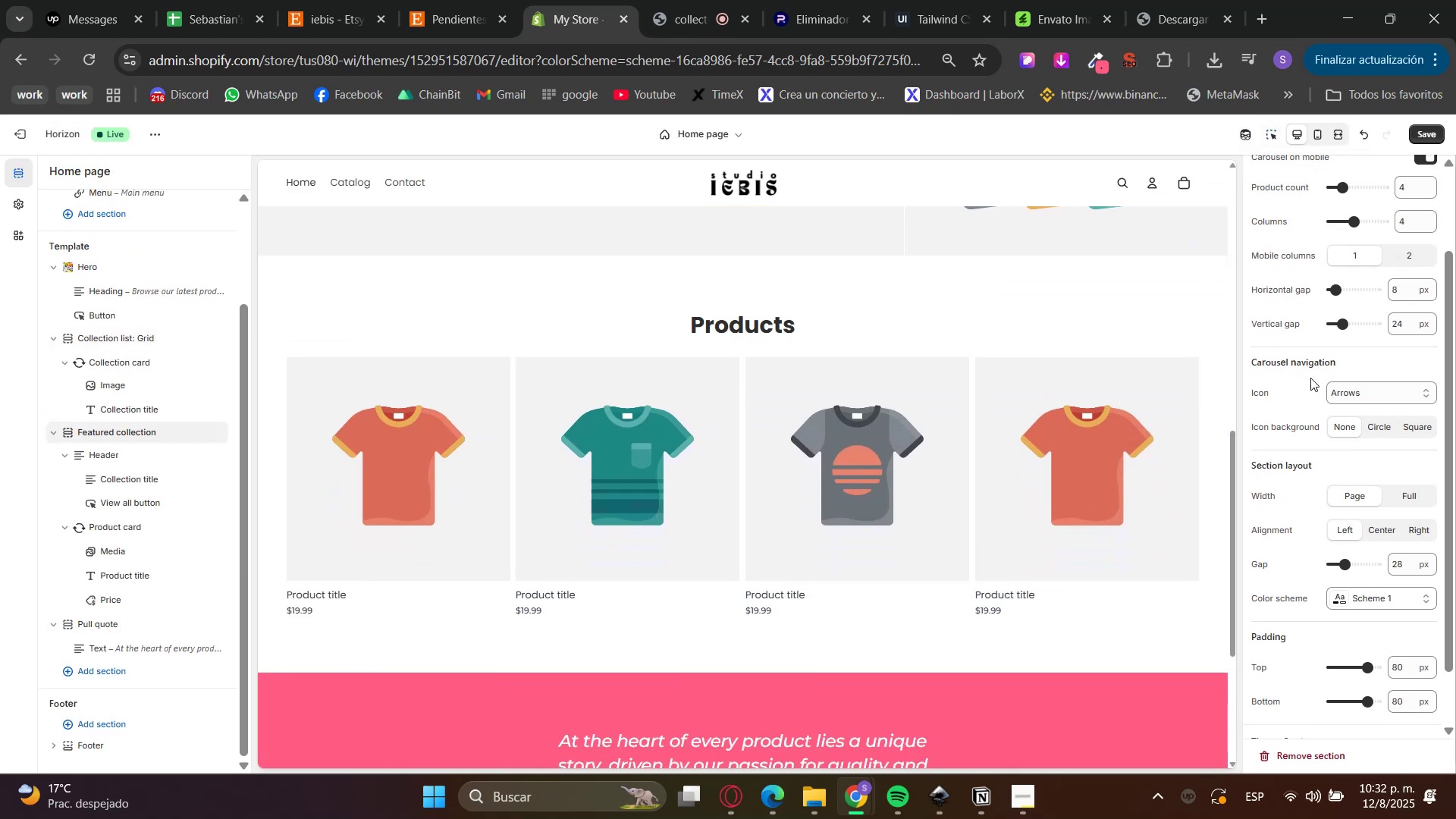 
scroll: coordinate [1345, 472], scroll_direction: up, amount: 4.0
 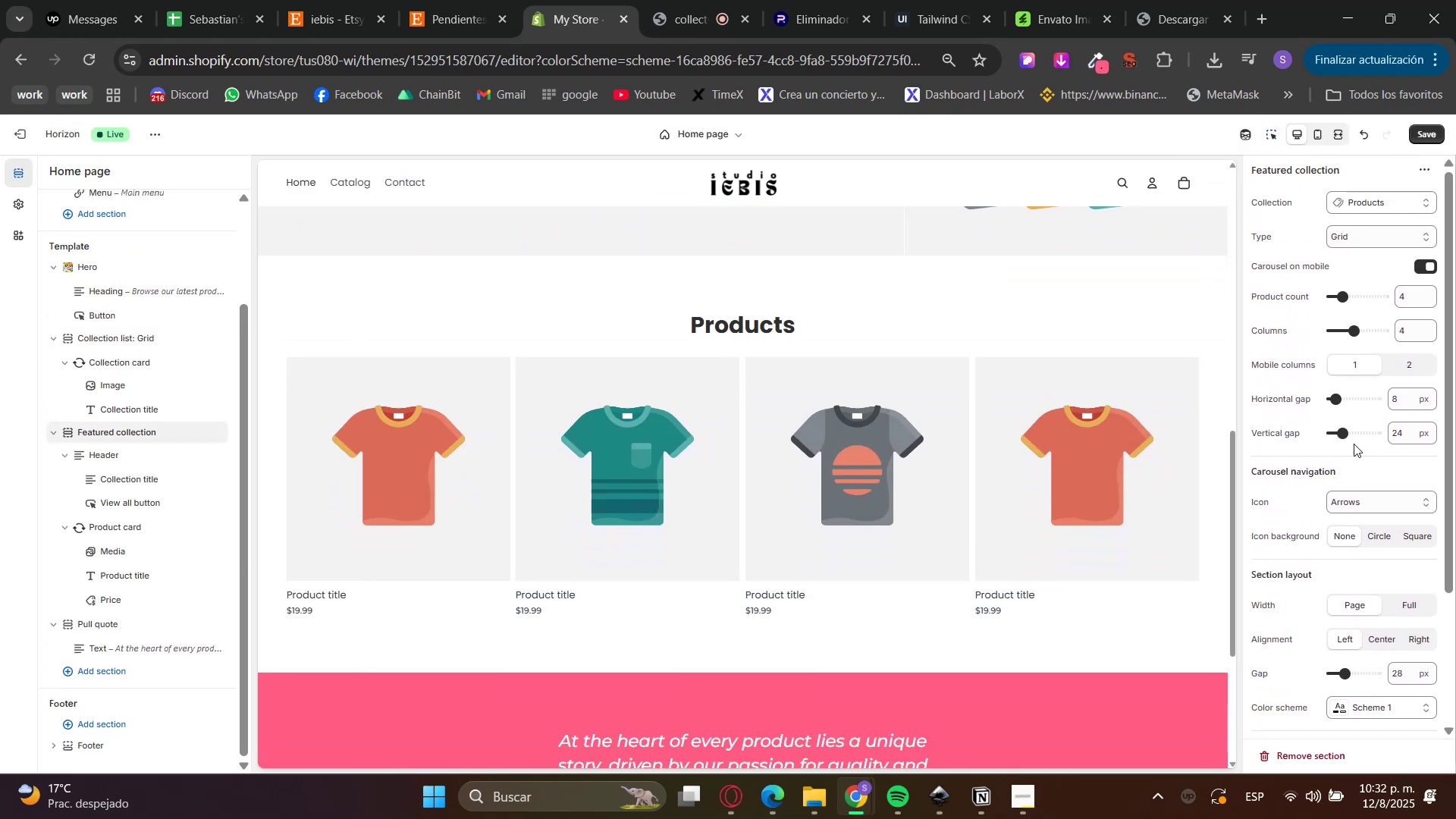 
scroll: coordinate [1354, 353], scroll_direction: down, amount: 3.0
 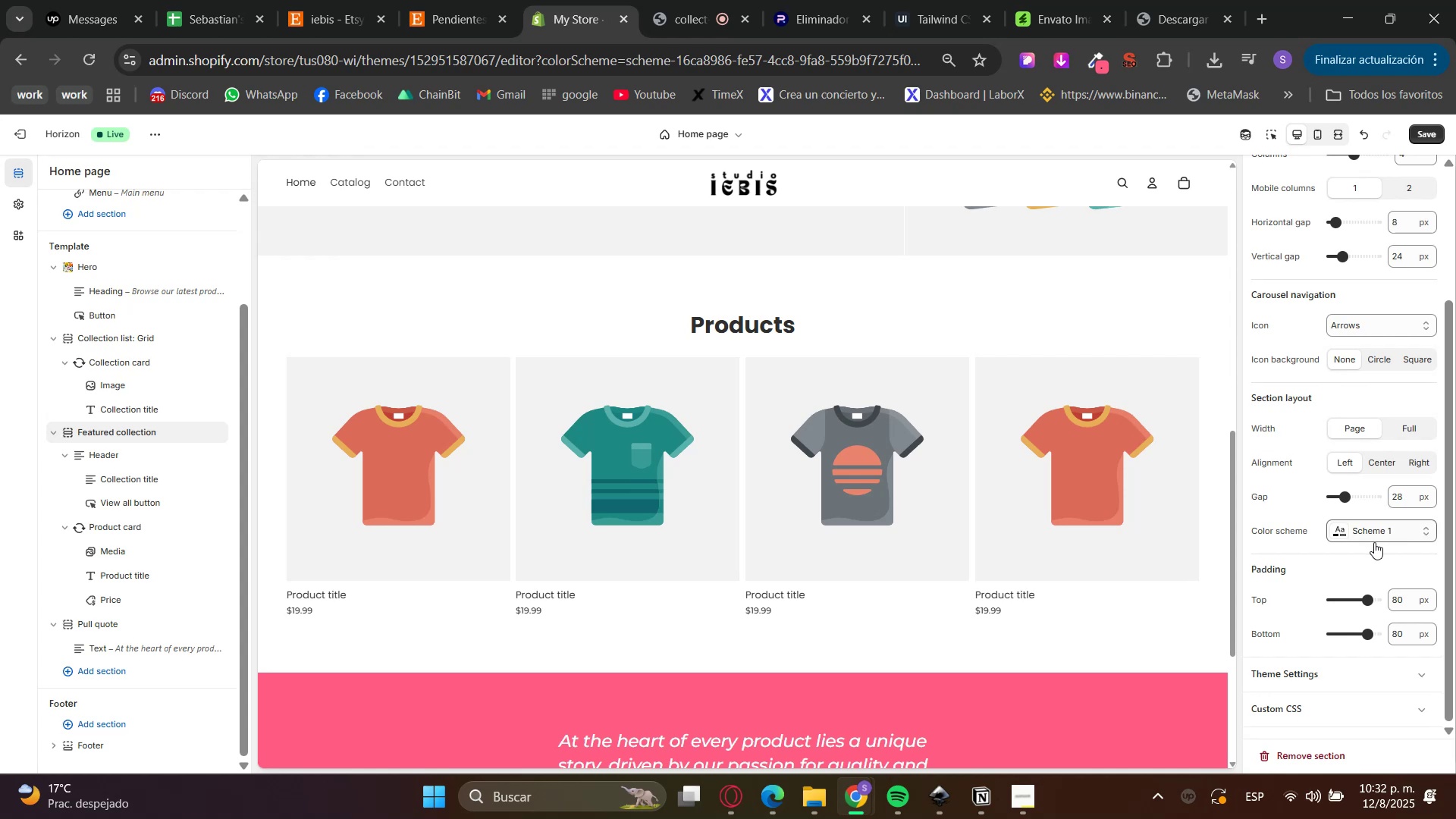 
left_click([1374, 527])
 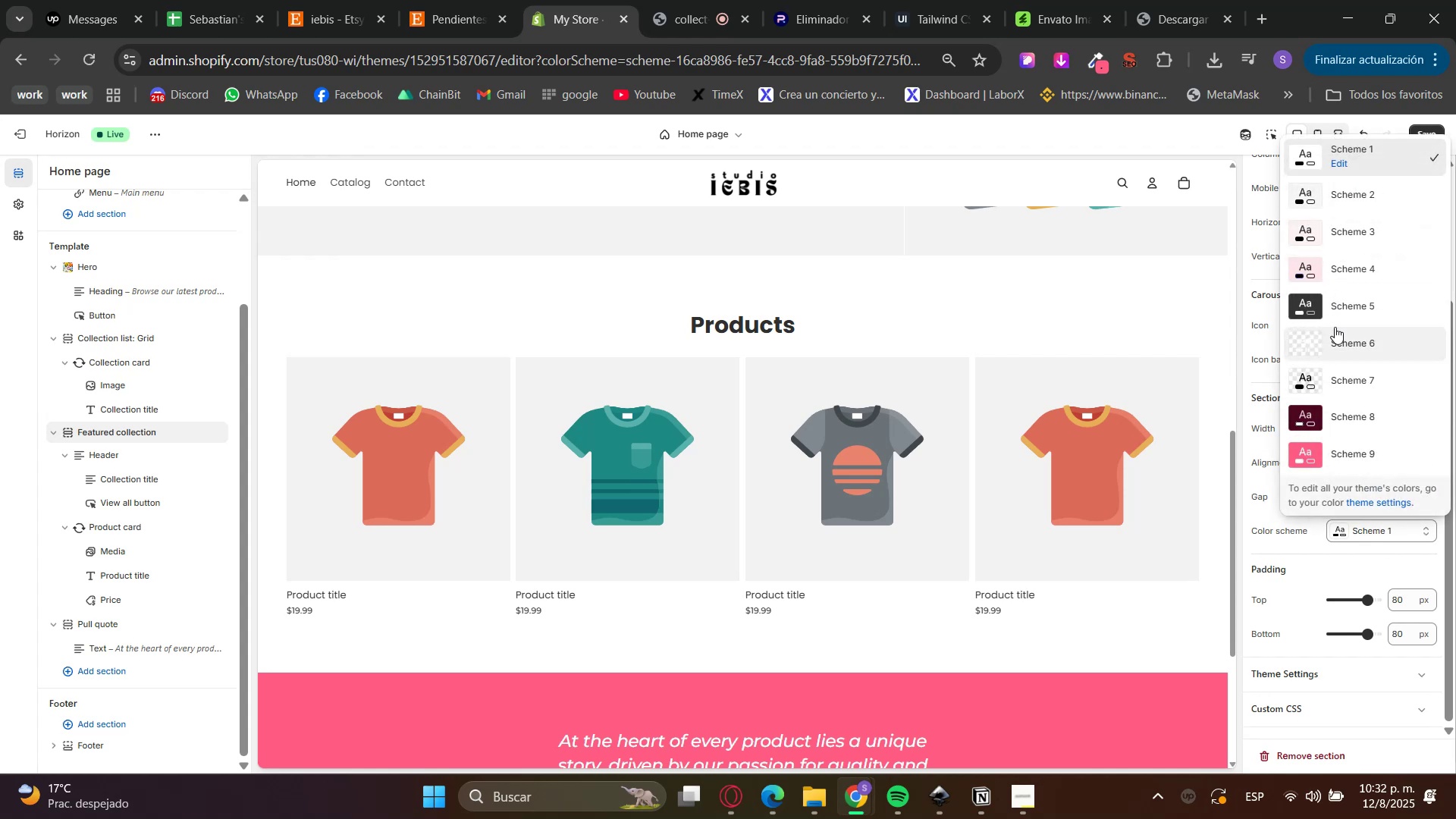 
left_click([1354, 235])
 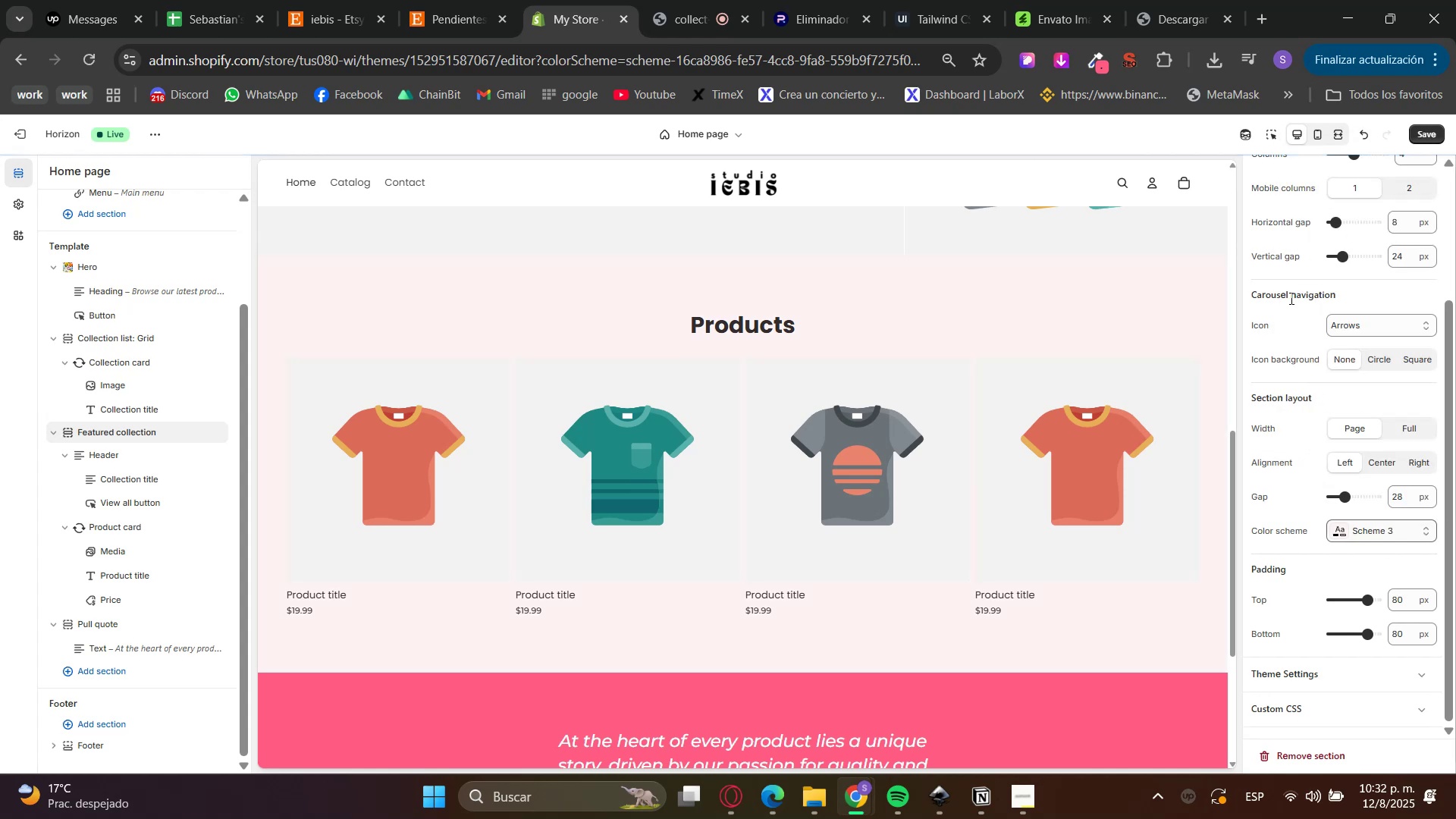 
left_click([1277, 309])
 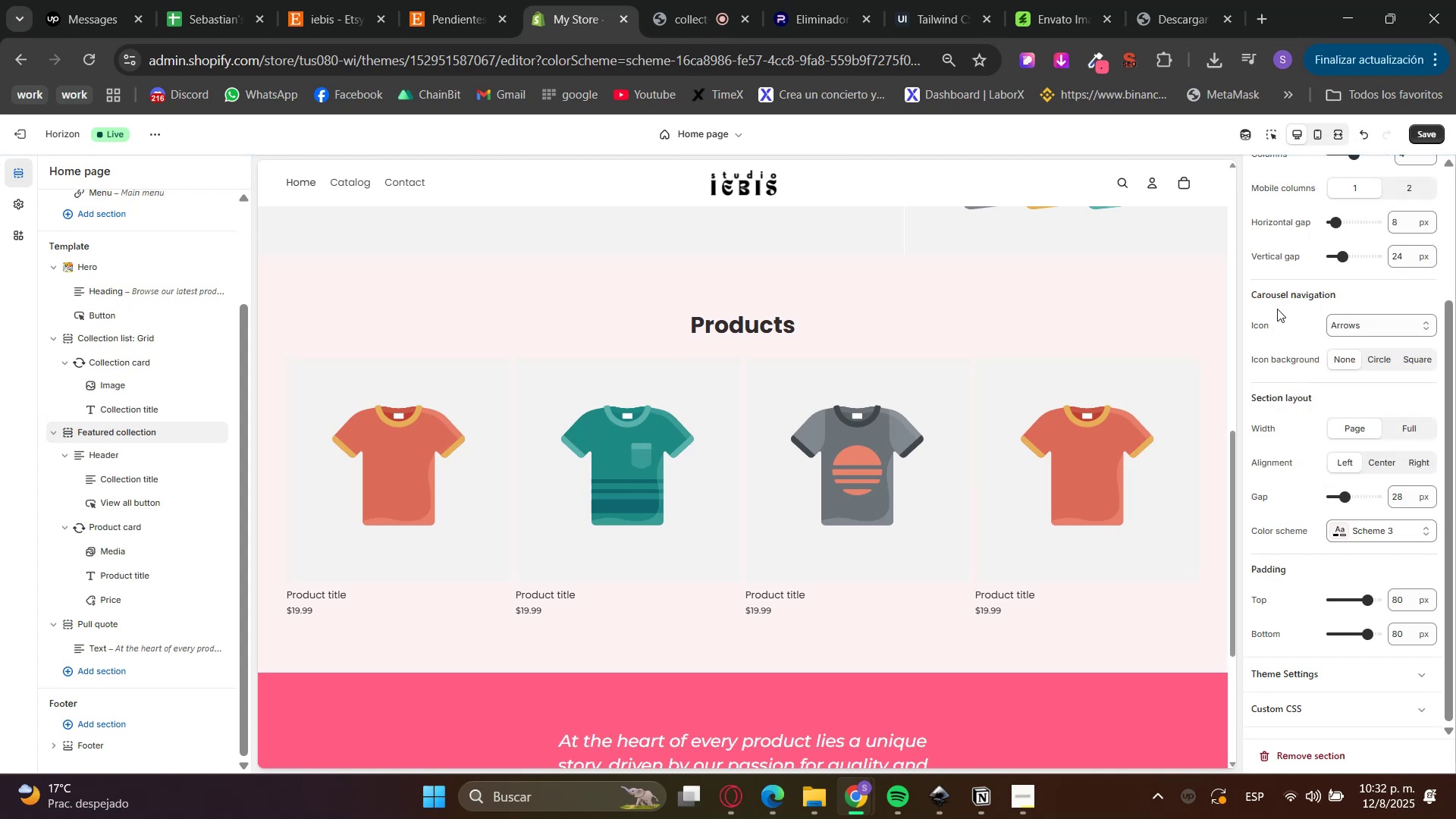 
key(Control+ControlLeft)
 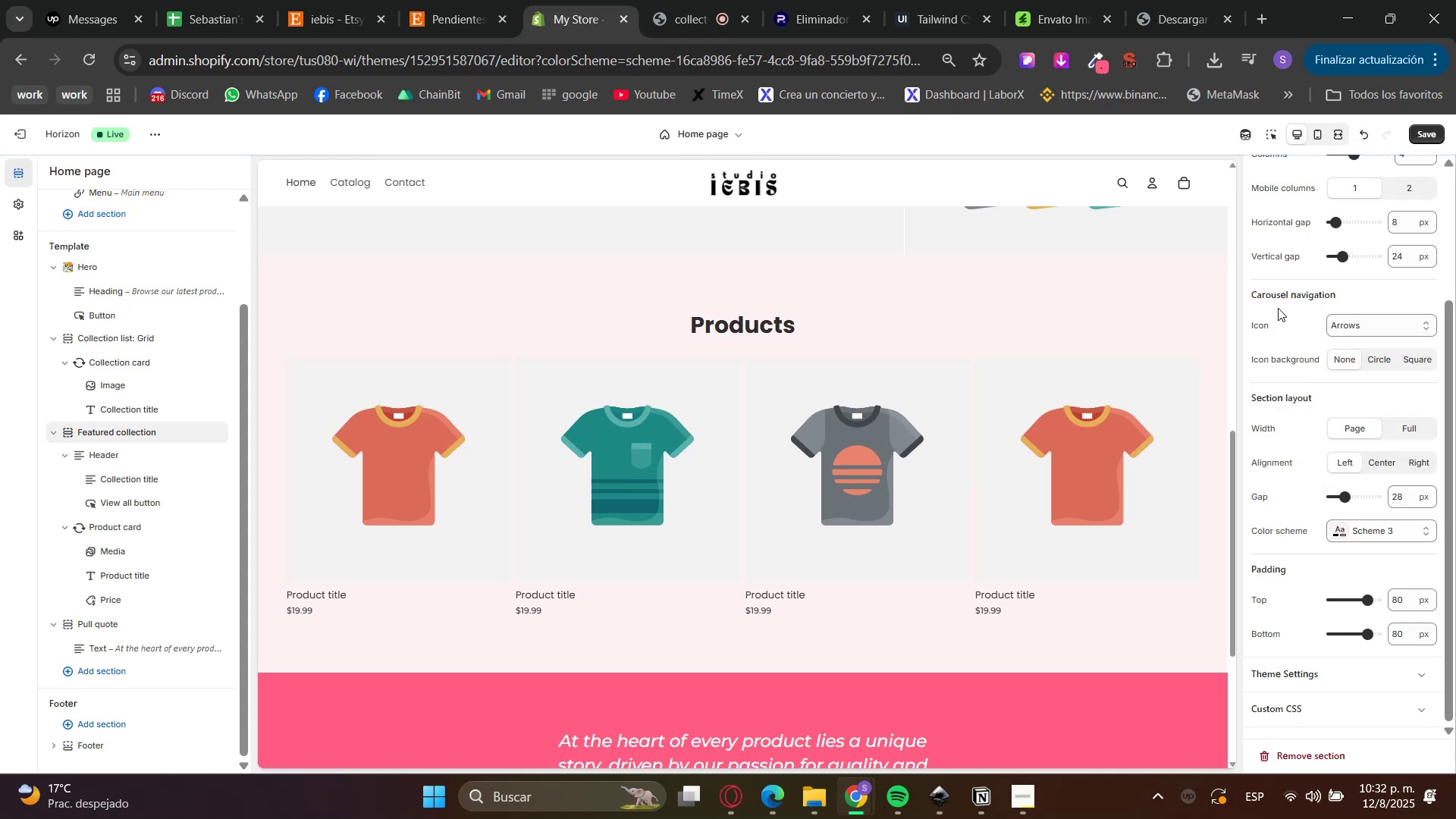 
key(Control+Z)
 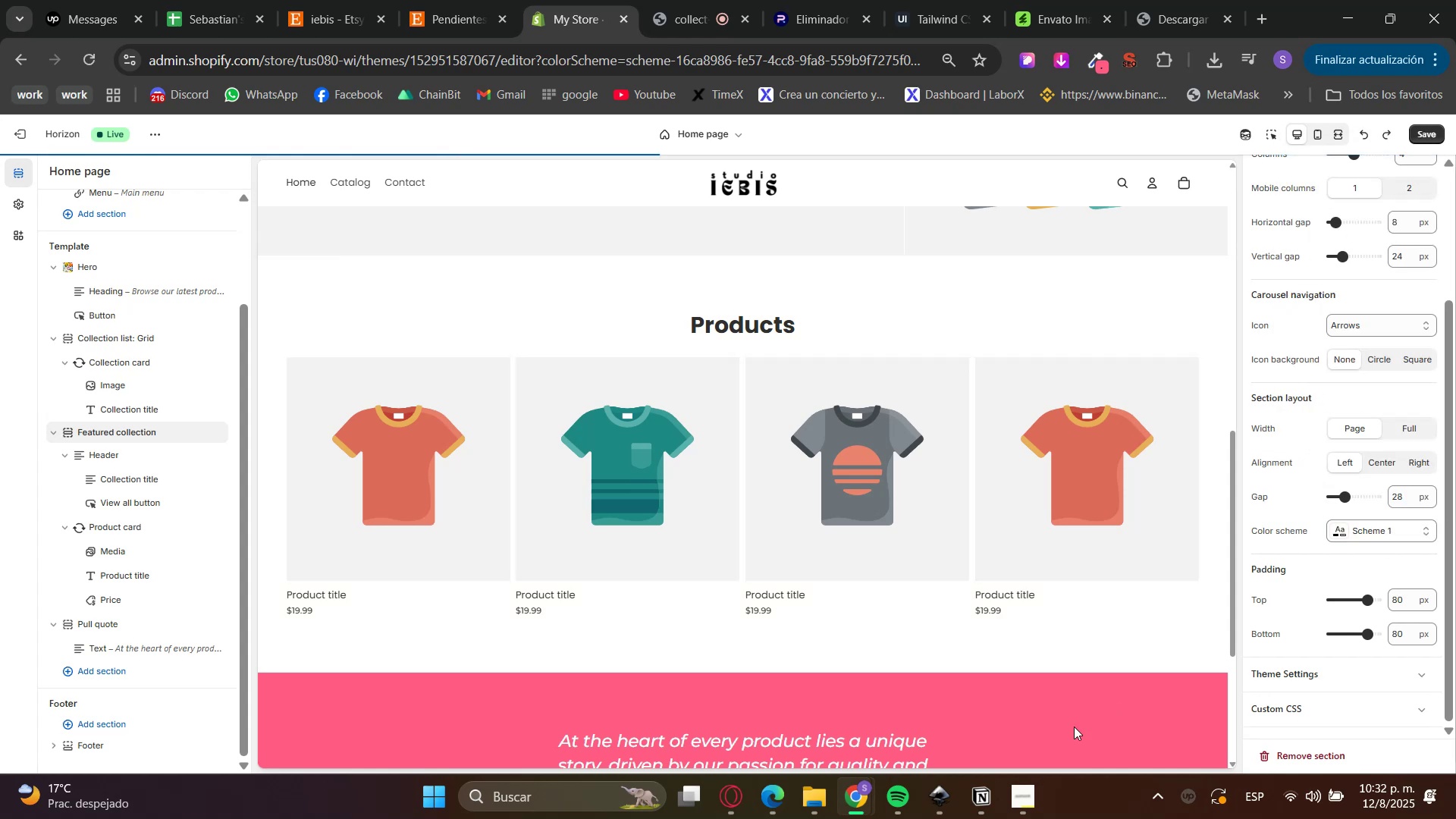 
scroll: coordinate [1048, 662], scroll_direction: down, amount: 4.0
 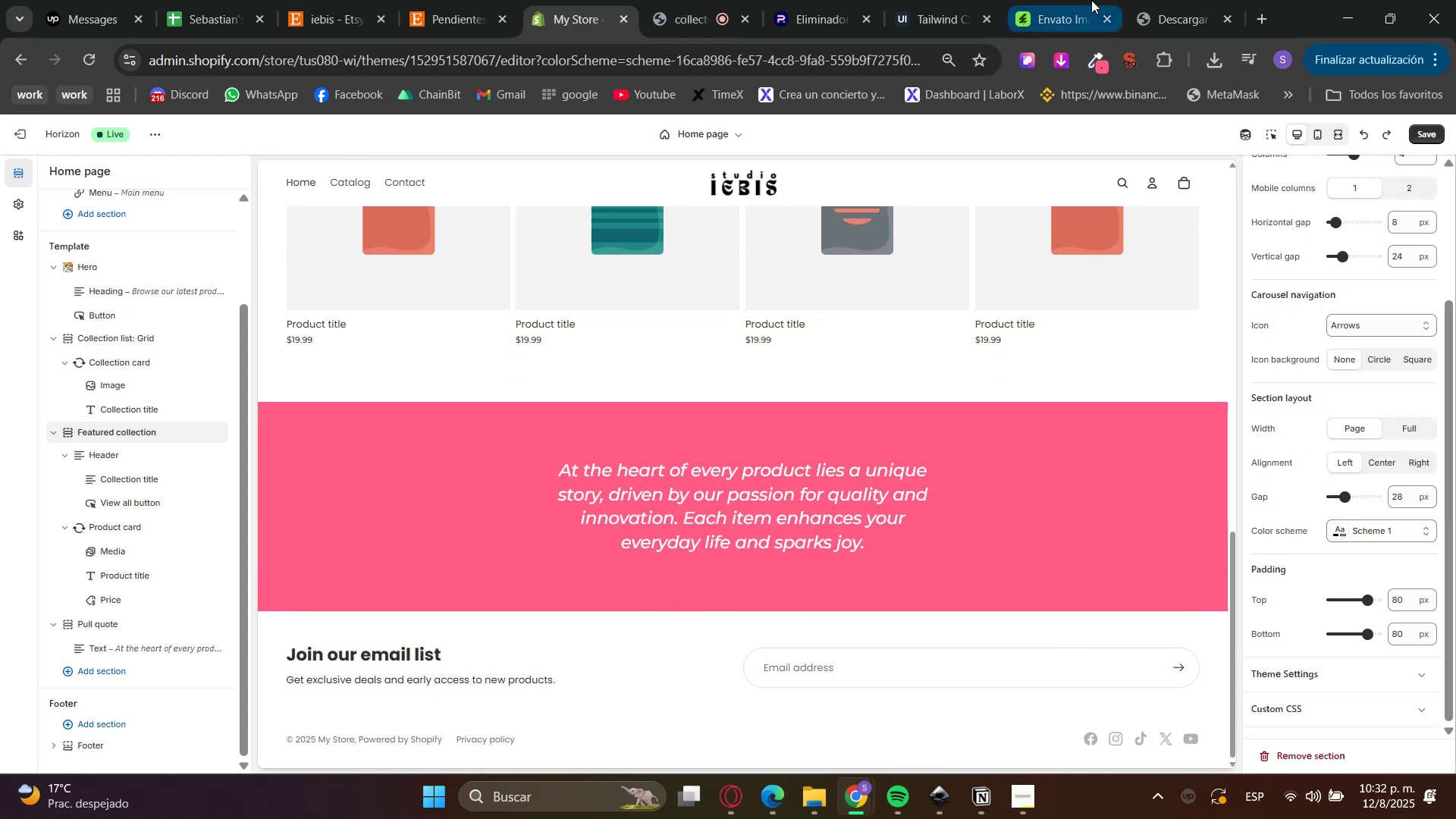 
left_click([962, 0])
 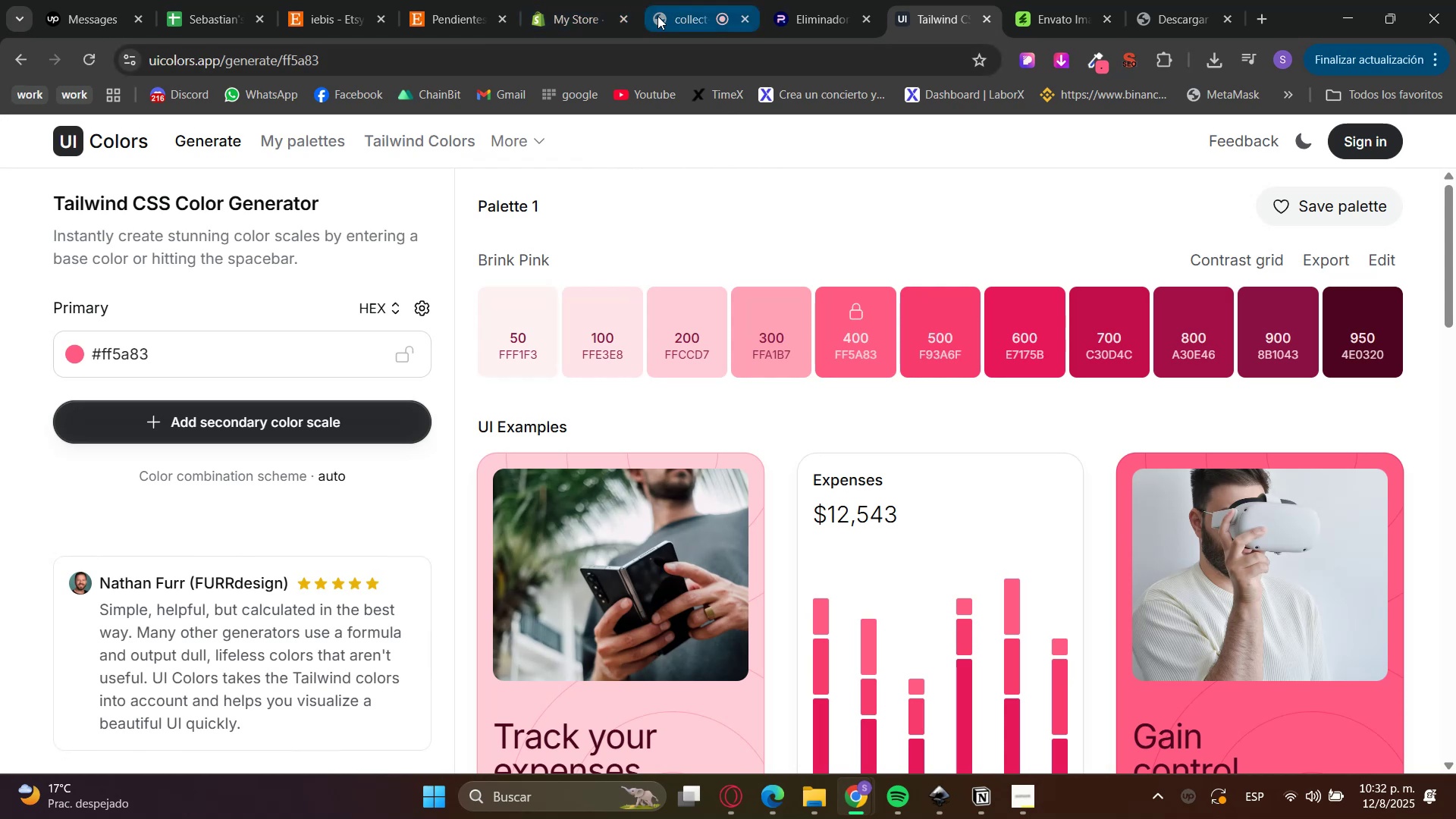 
scroll: coordinate [841, 542], scroll_direction: down, amount: 1.0
 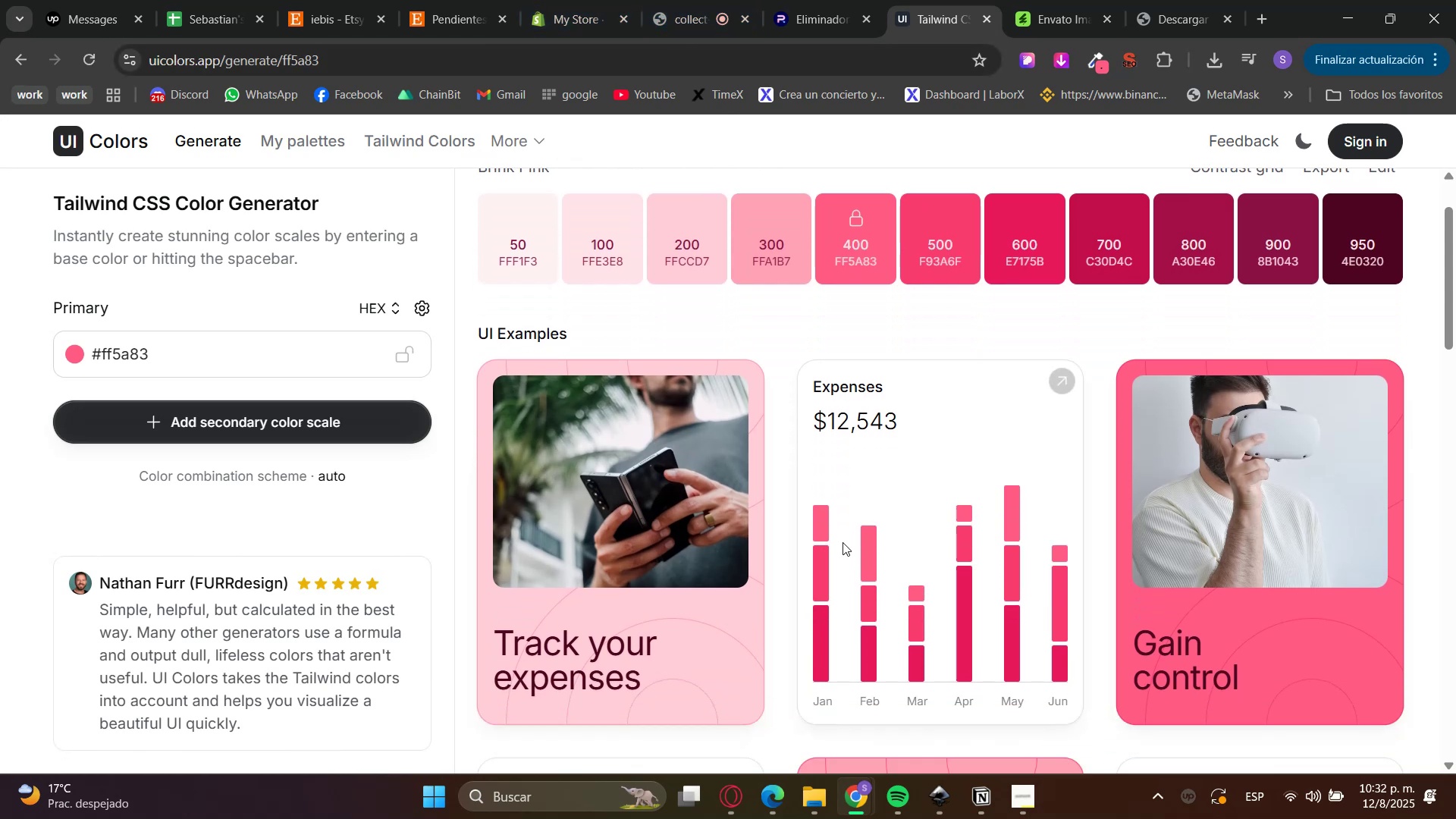 
mouse_move([594, 635])
 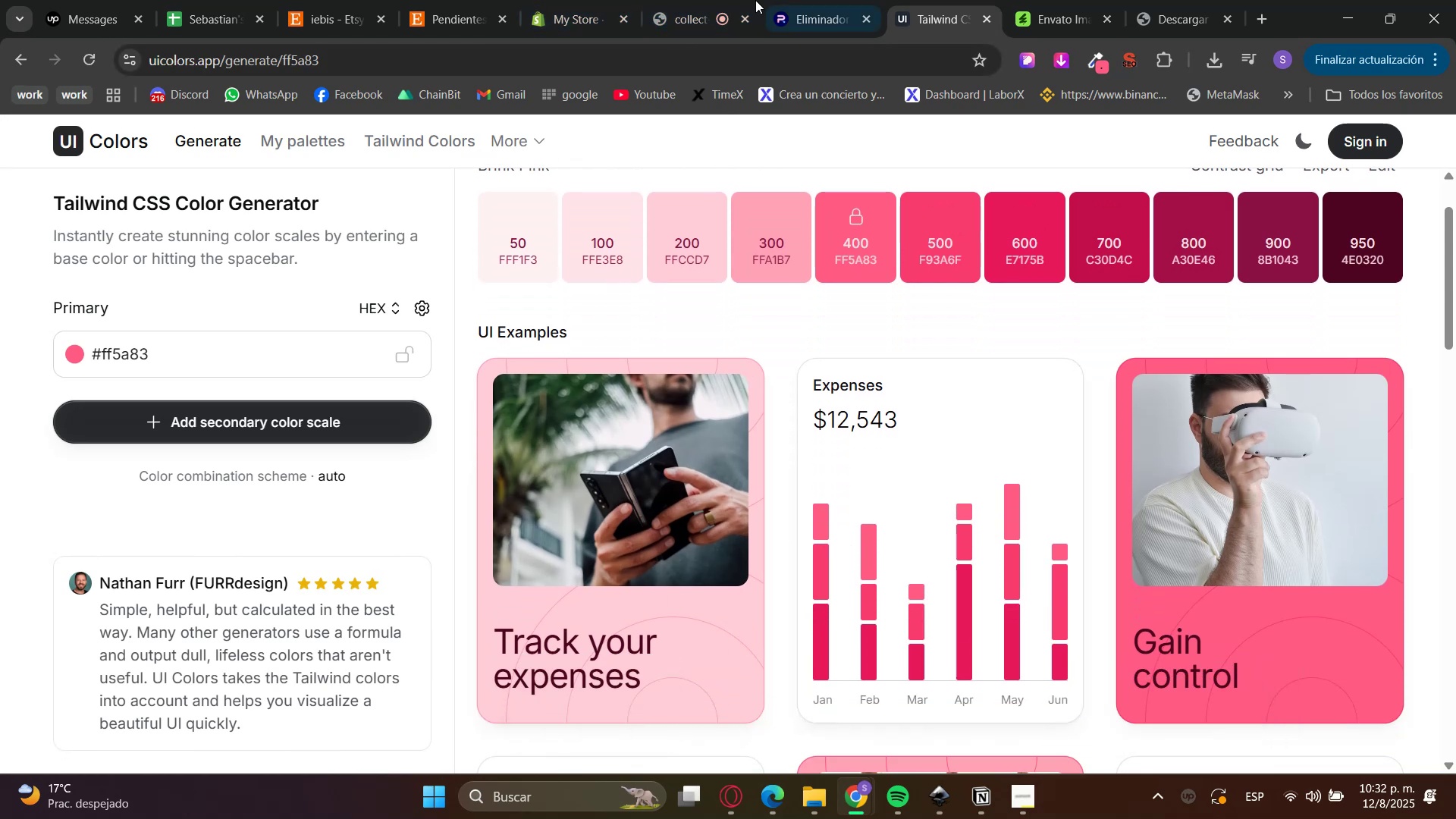 
double_click([615, 0])
 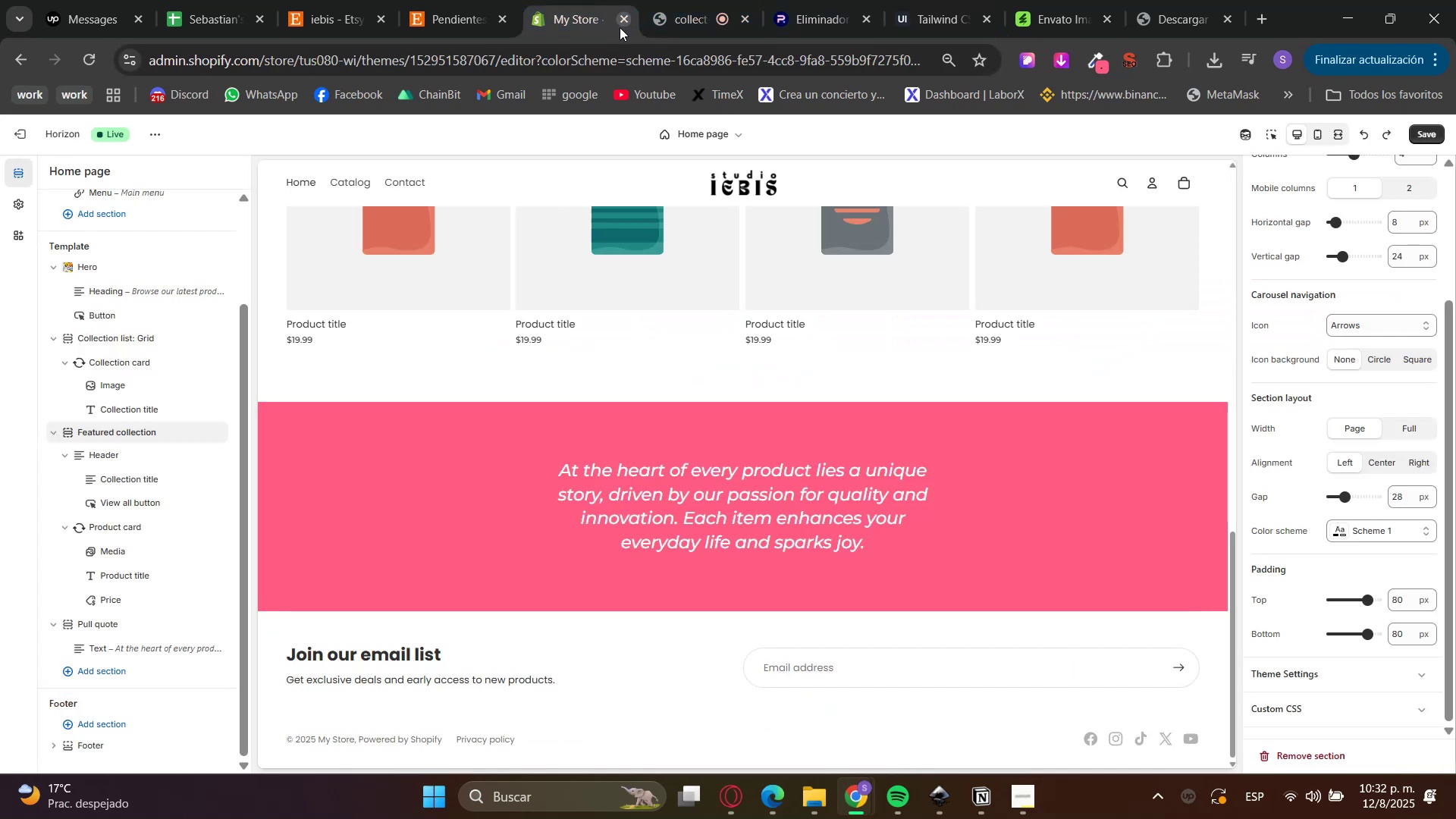 
triple_click([670, 0])
 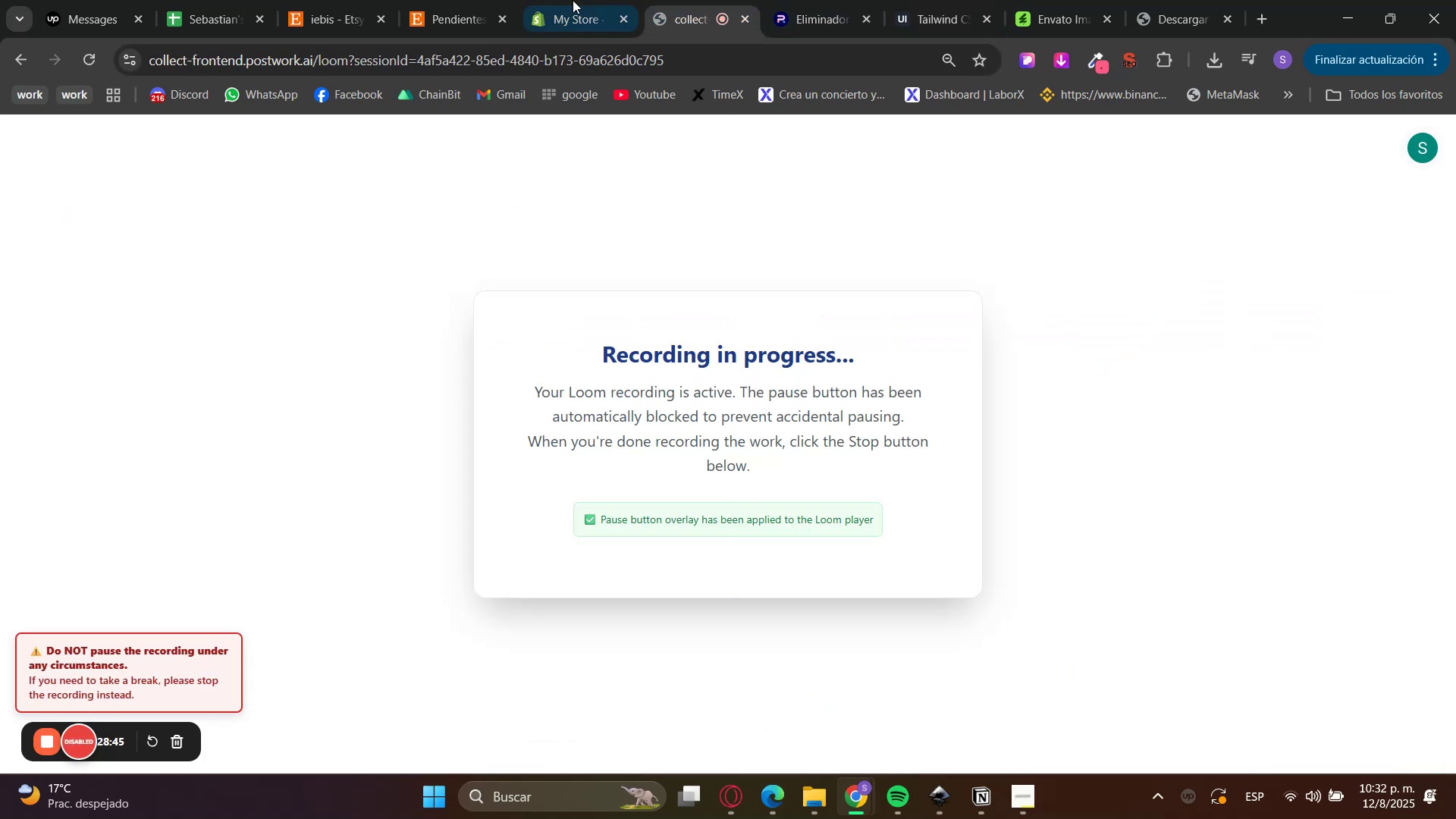 
triple_click([572, 0])
 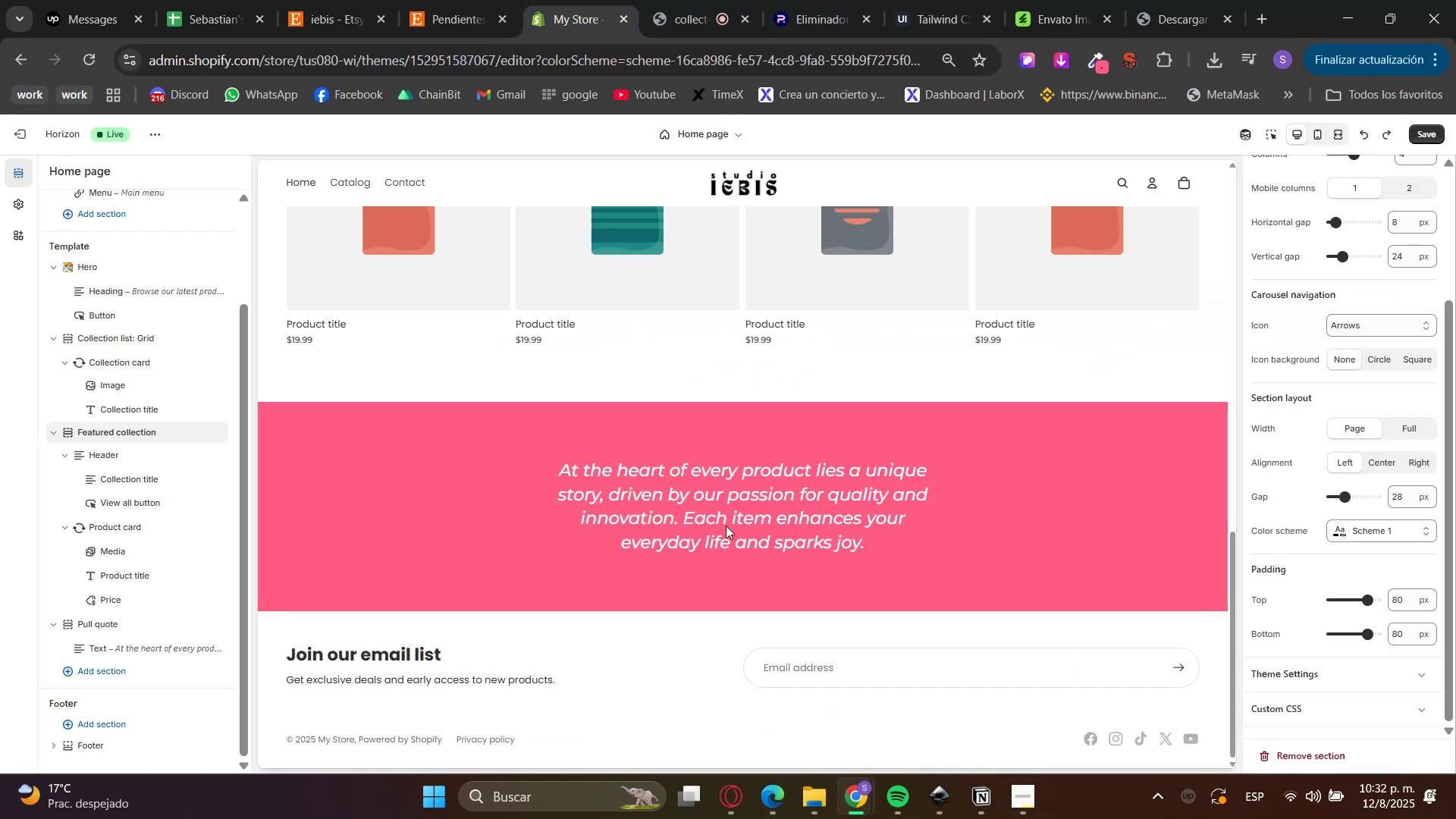 
scroll: coordinate [841, 588], scroll_direction: down, amount: 3.0
 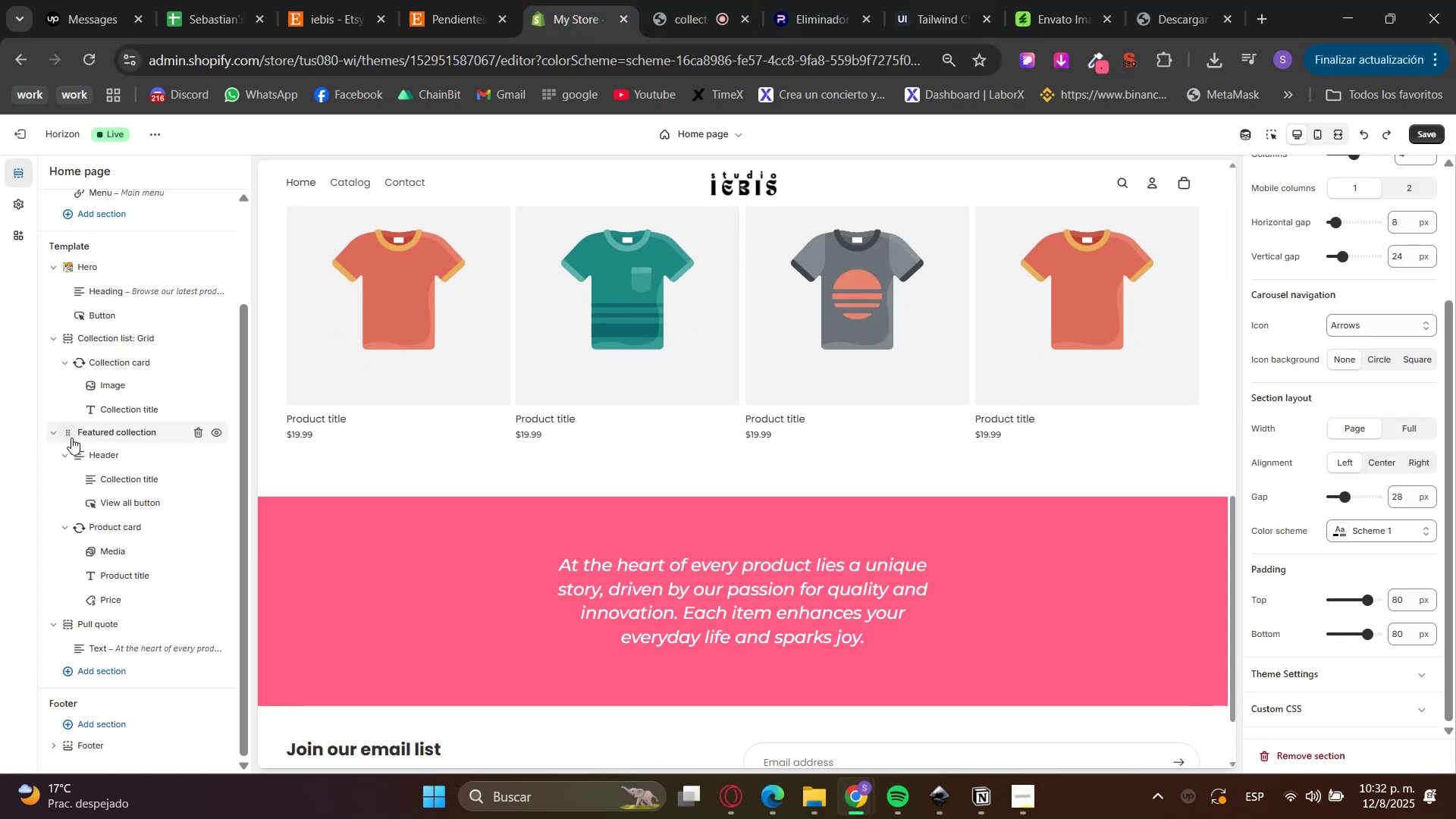 
left_click([49, 430])
 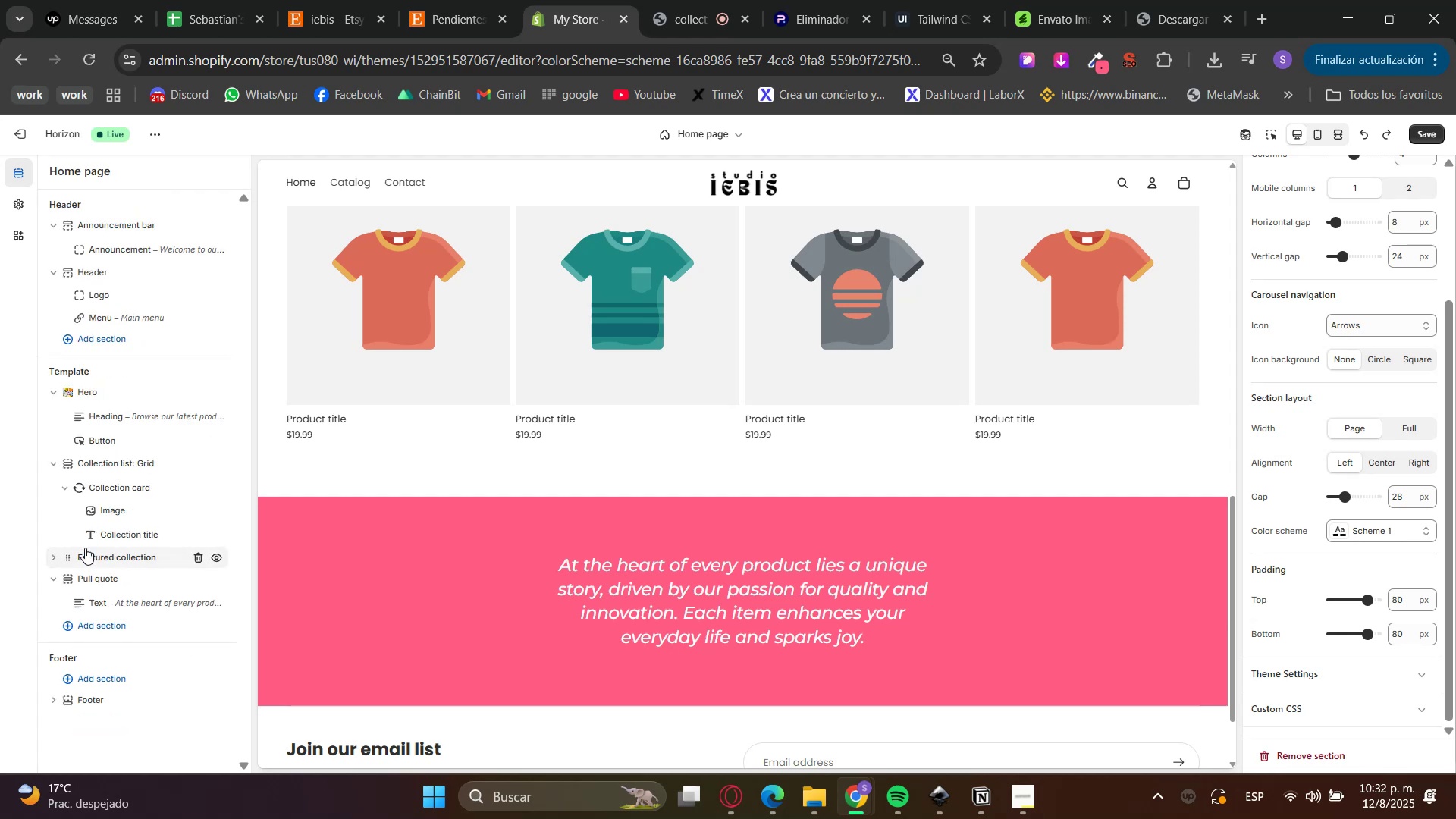 
right_click([88, 561])
 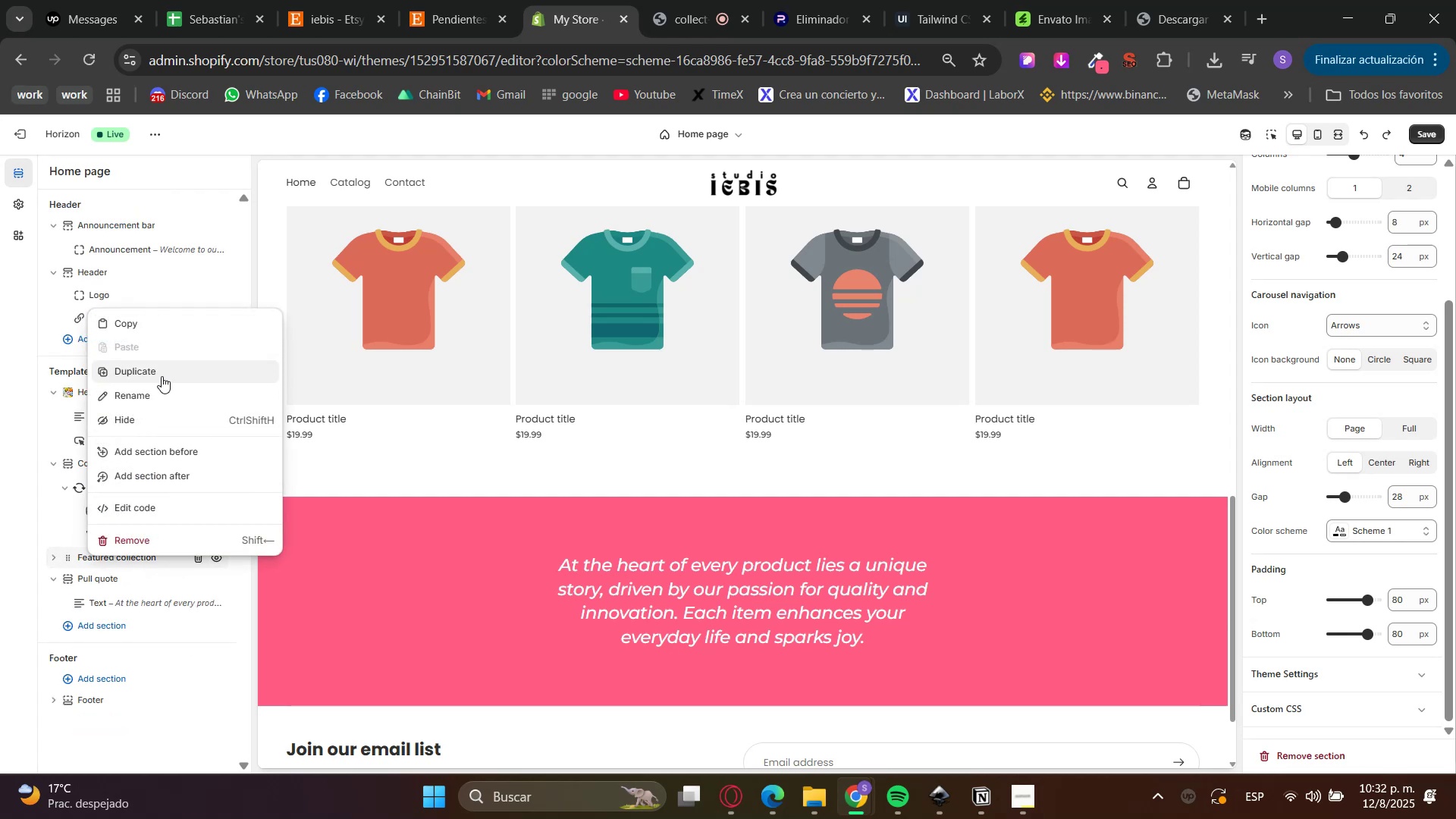 
left_click([161, 366])
 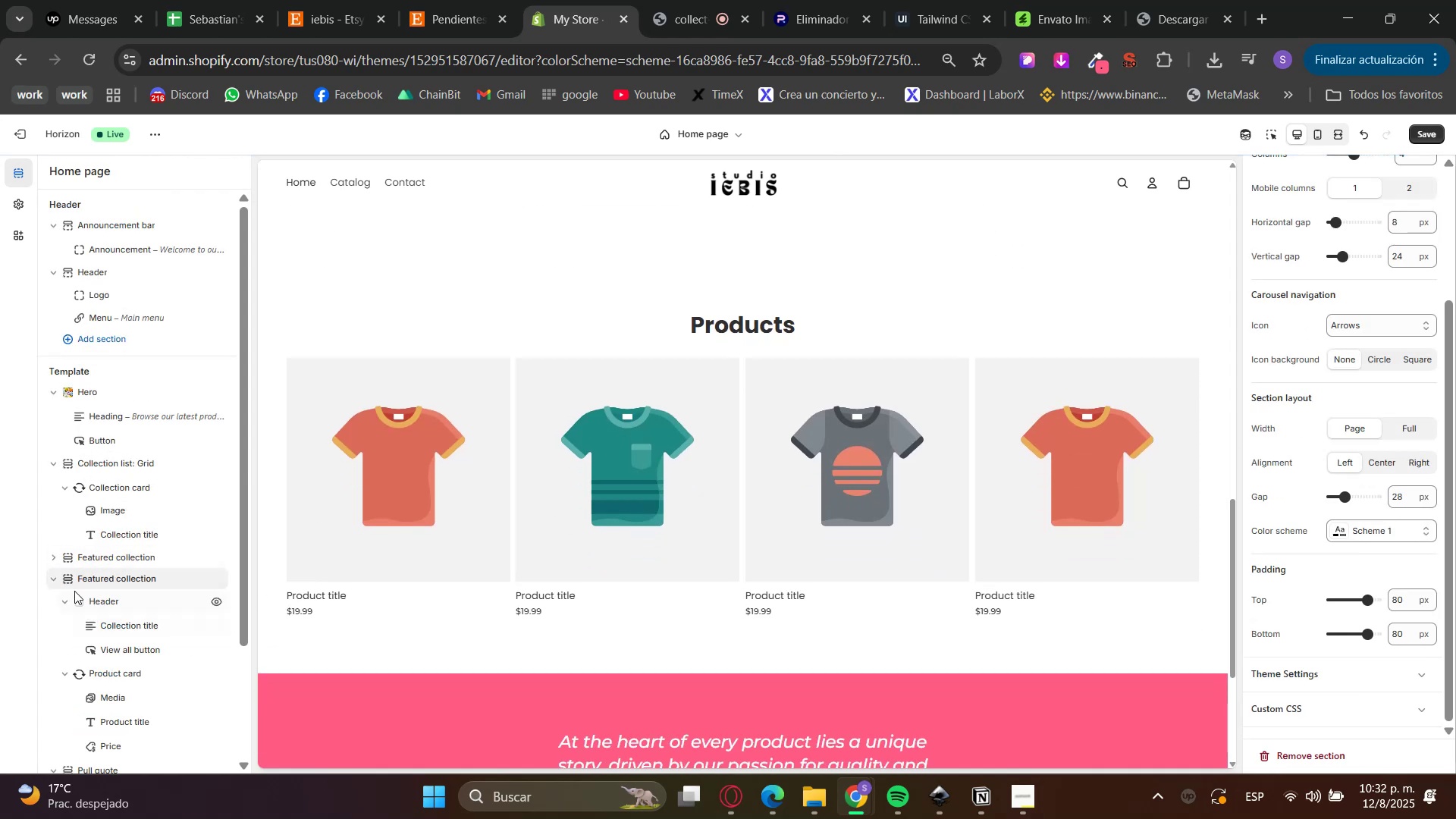 
left_click([53, 581])
 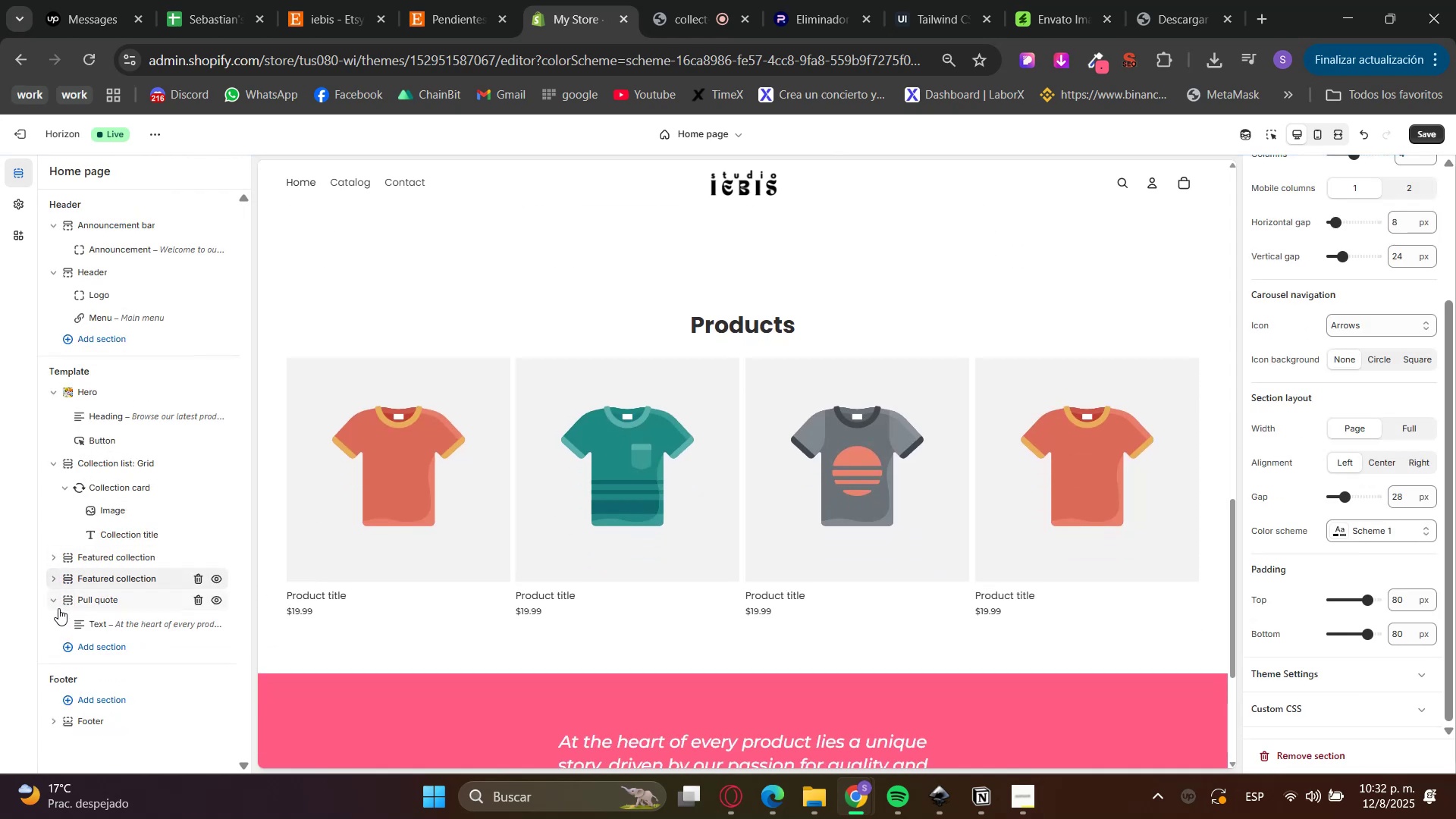 
double_click([51, 601])
 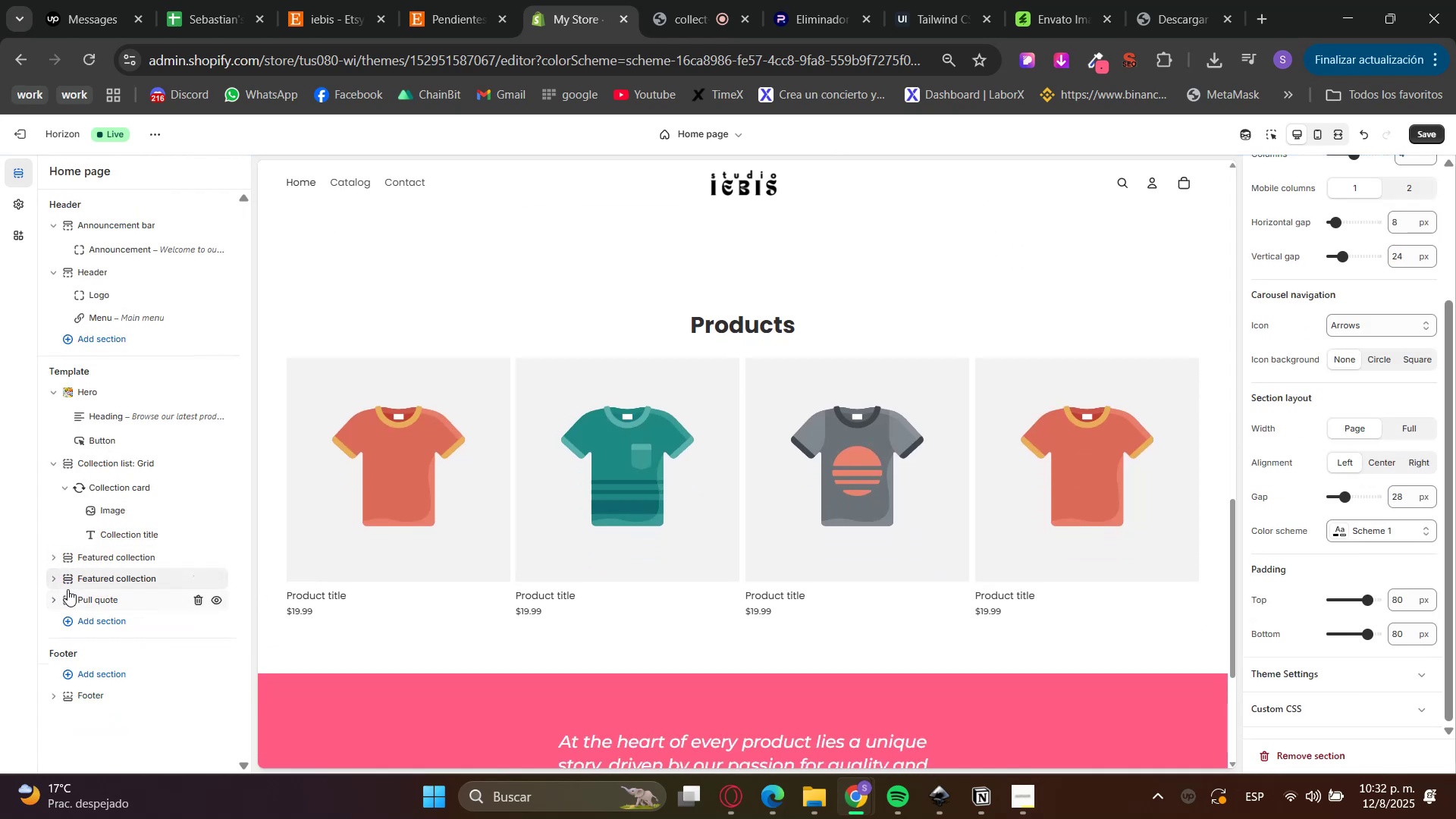 
left_click_drag(start_coordinate=[74, 578], to_coordinate=[66, 611])
 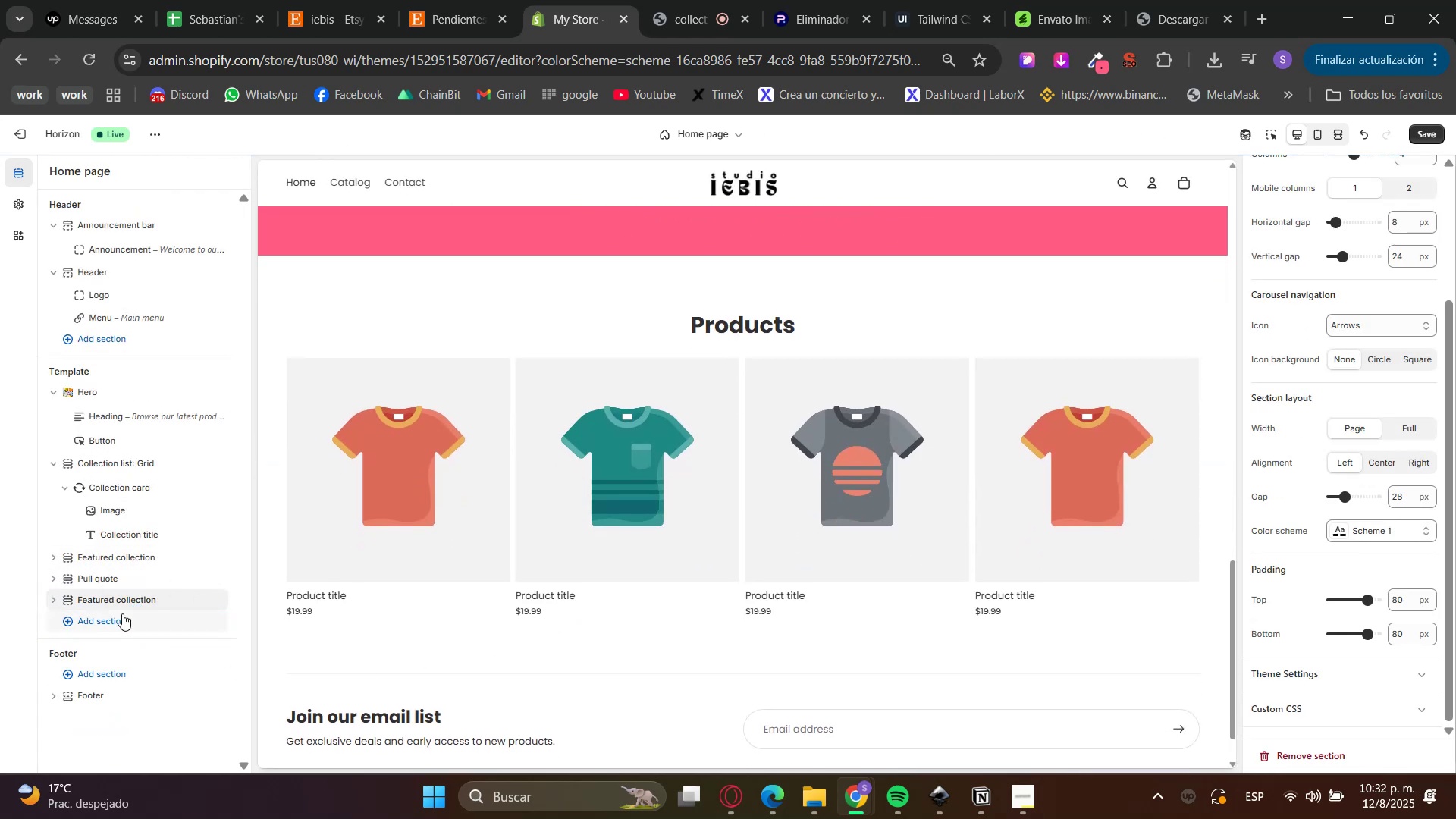 
left_click([124, 625])
 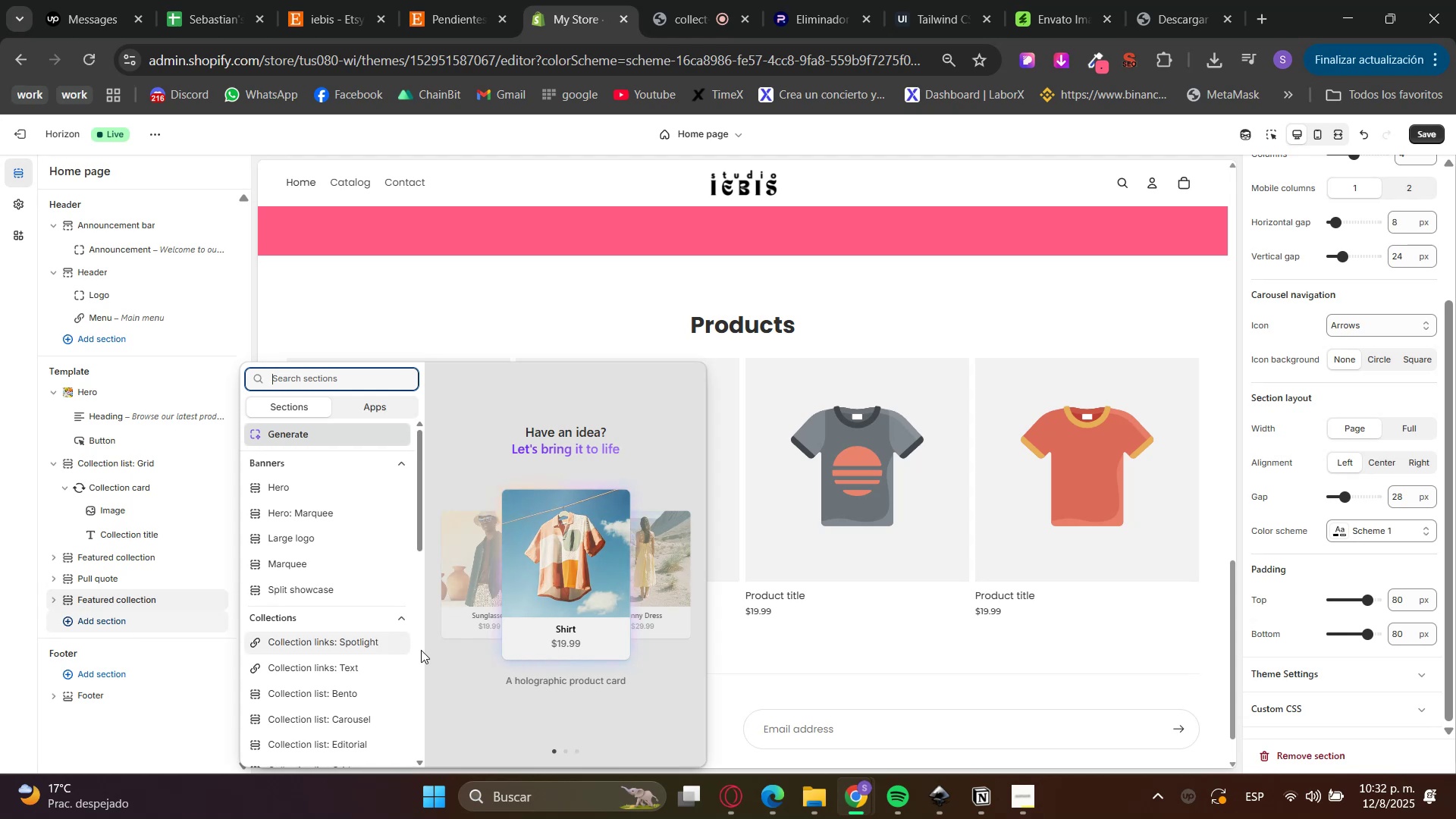 
scroll: coordinate [363, 650], scroll_direction: down, amount: 1.0
 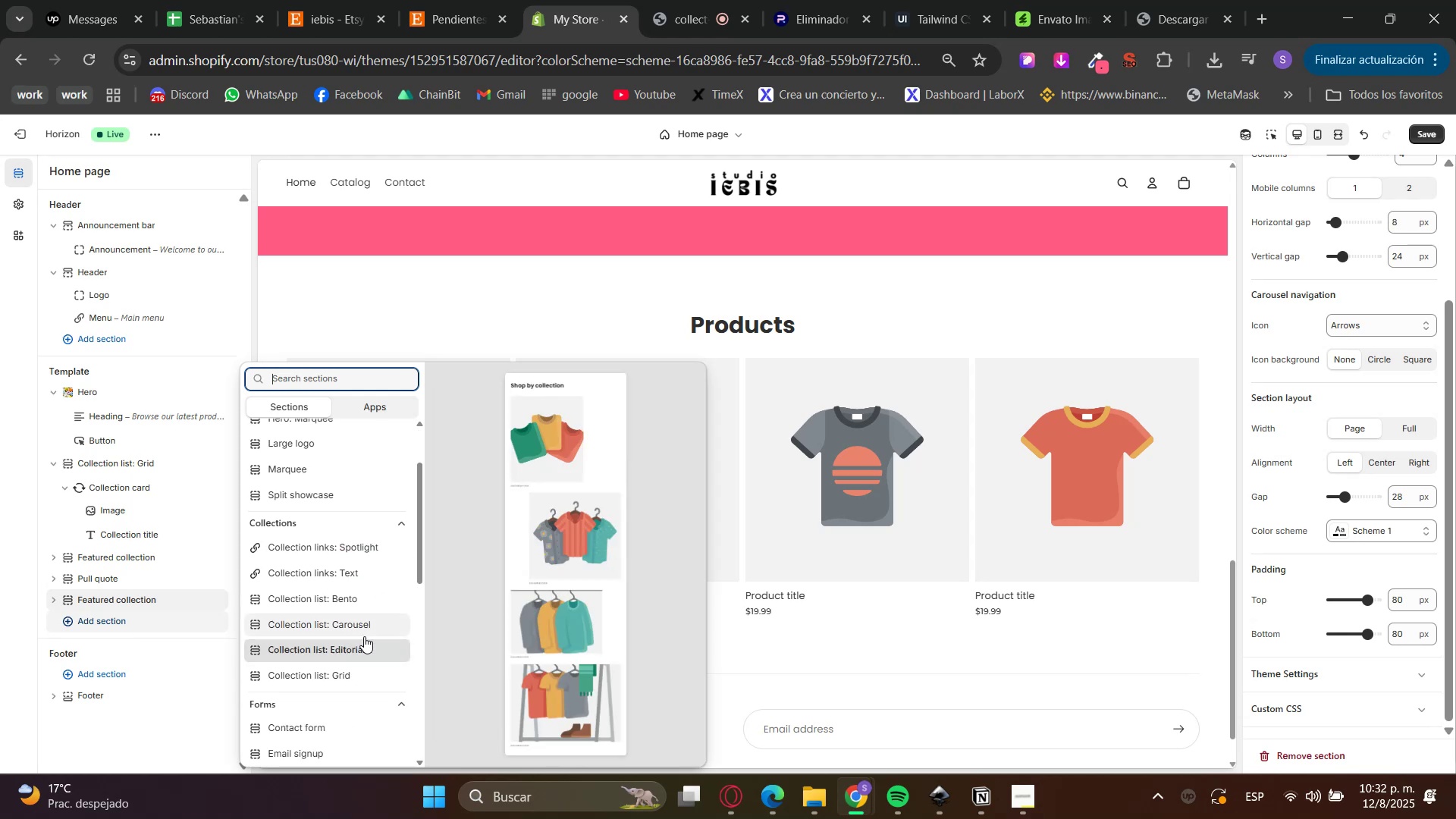 
scroll: coordinate [351, 607], scroll_direction: up, amount: 2.0
 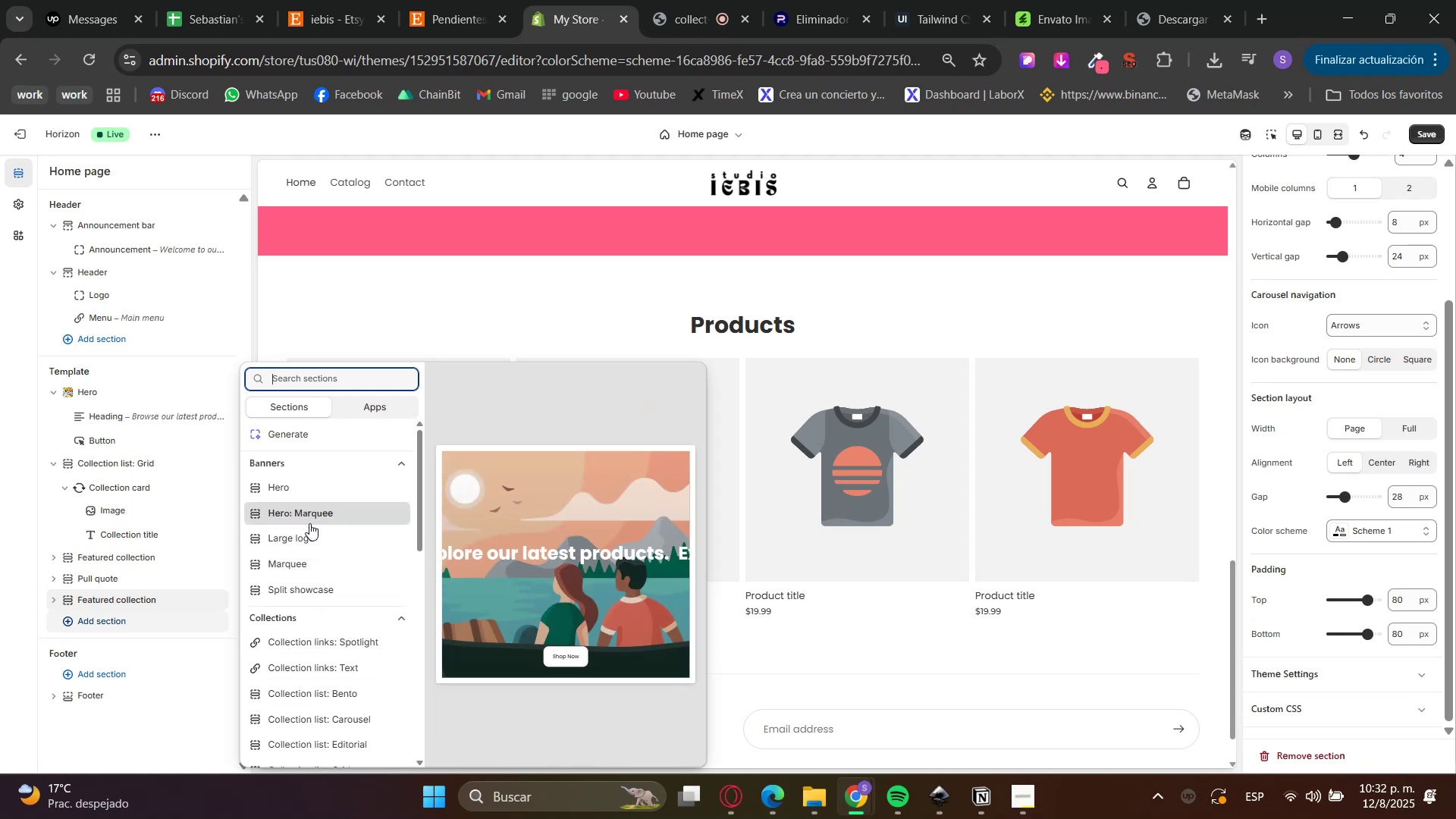 
wait(7.96)
 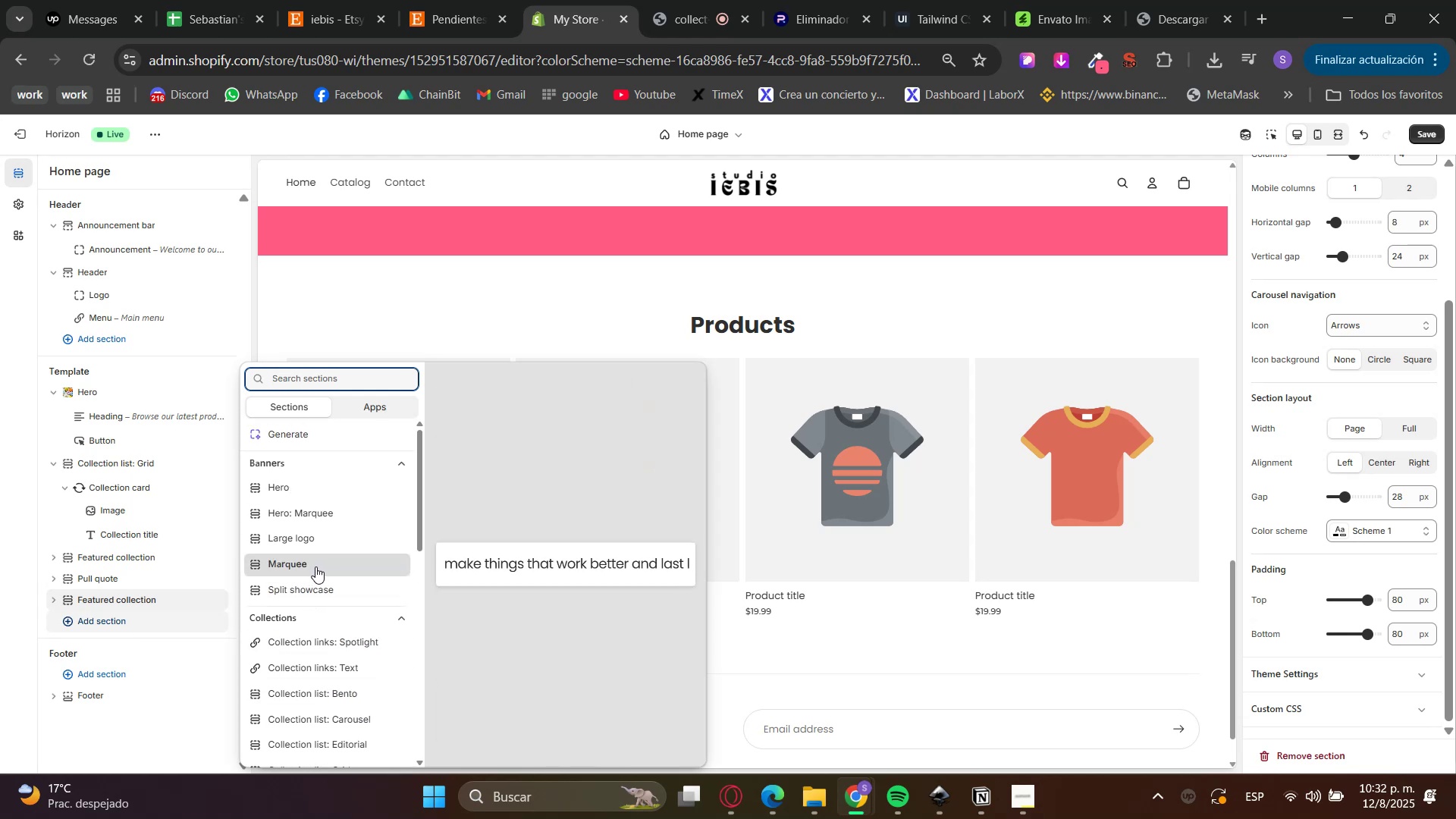 
scroll: coordinate [328, 723], scroll_direction: down, amount: 4.0
 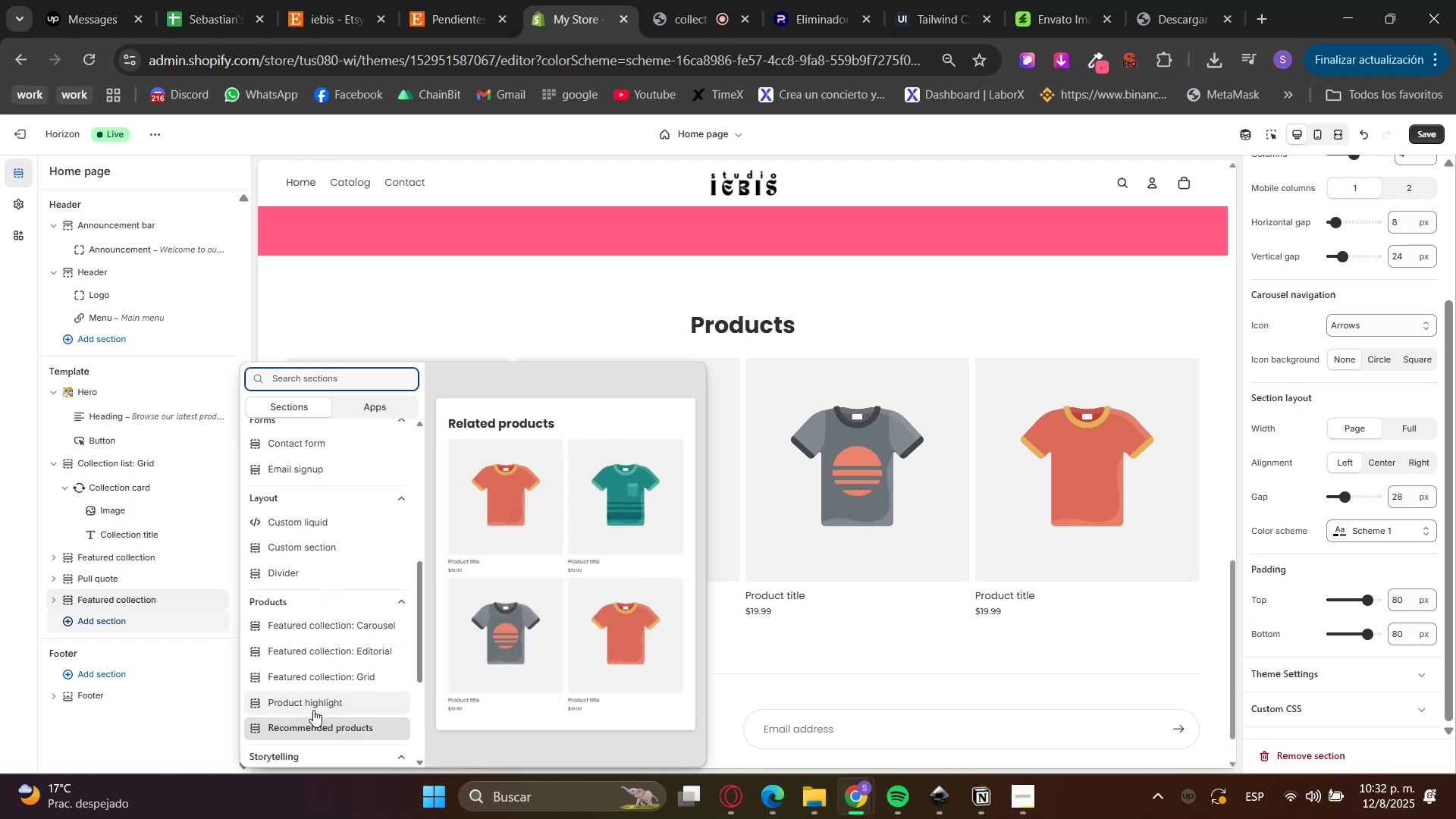 
wait(5.18)
 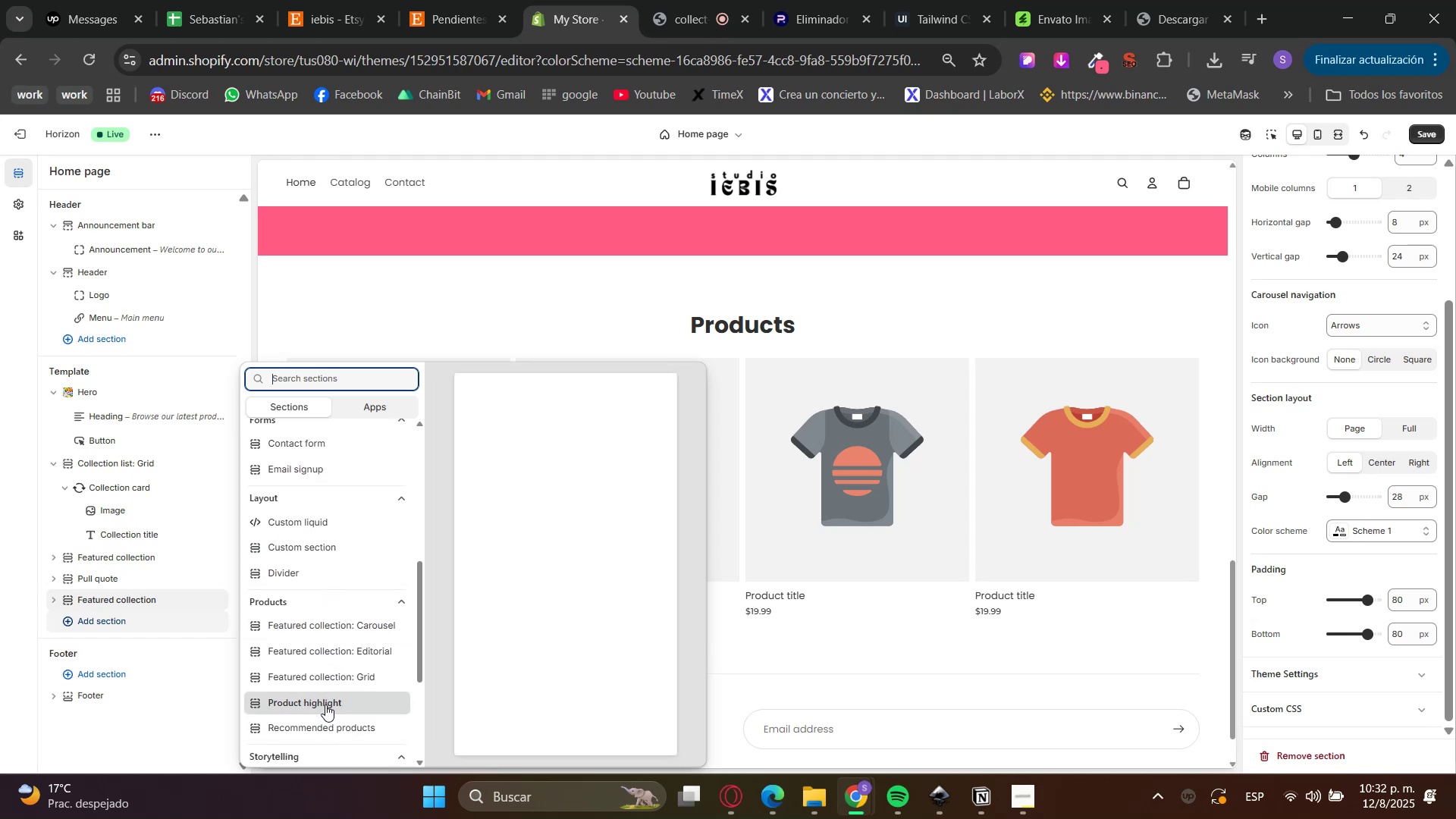 
left_click([312, 703])
 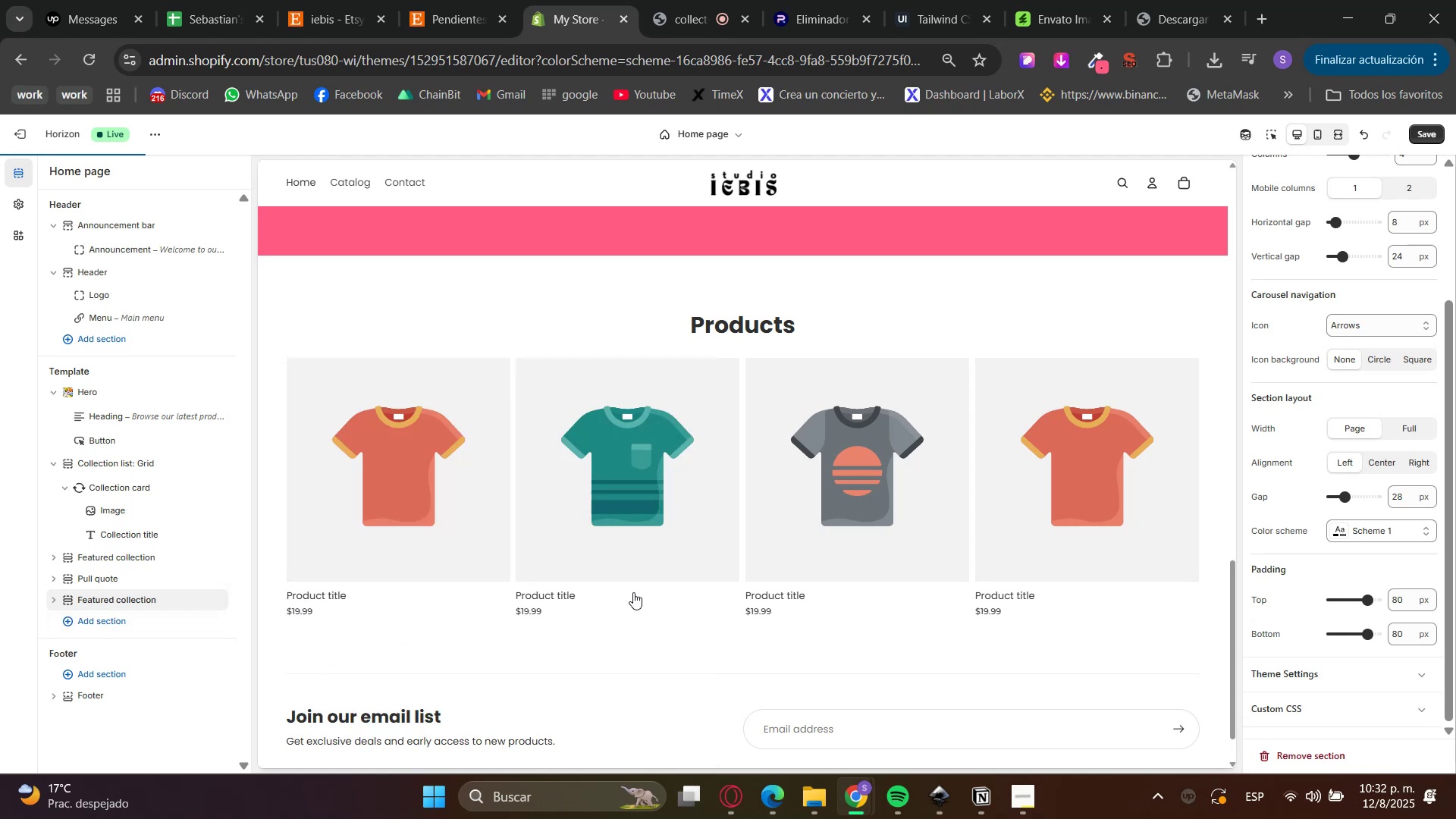 
mouse_move([716, 610])
 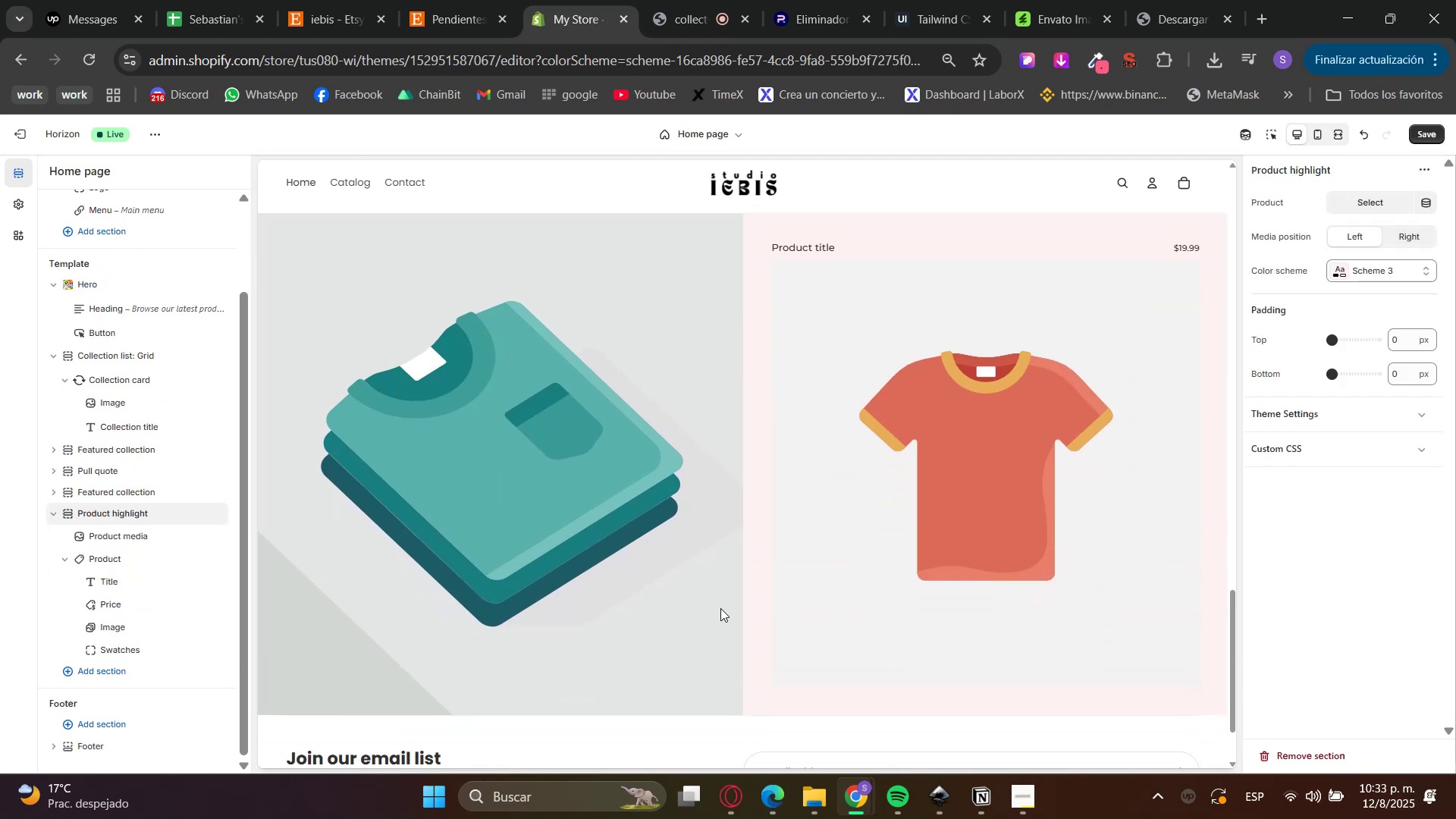 
scroll: coordinate [720, 608], scroll_direction: down, amount: 2.0
 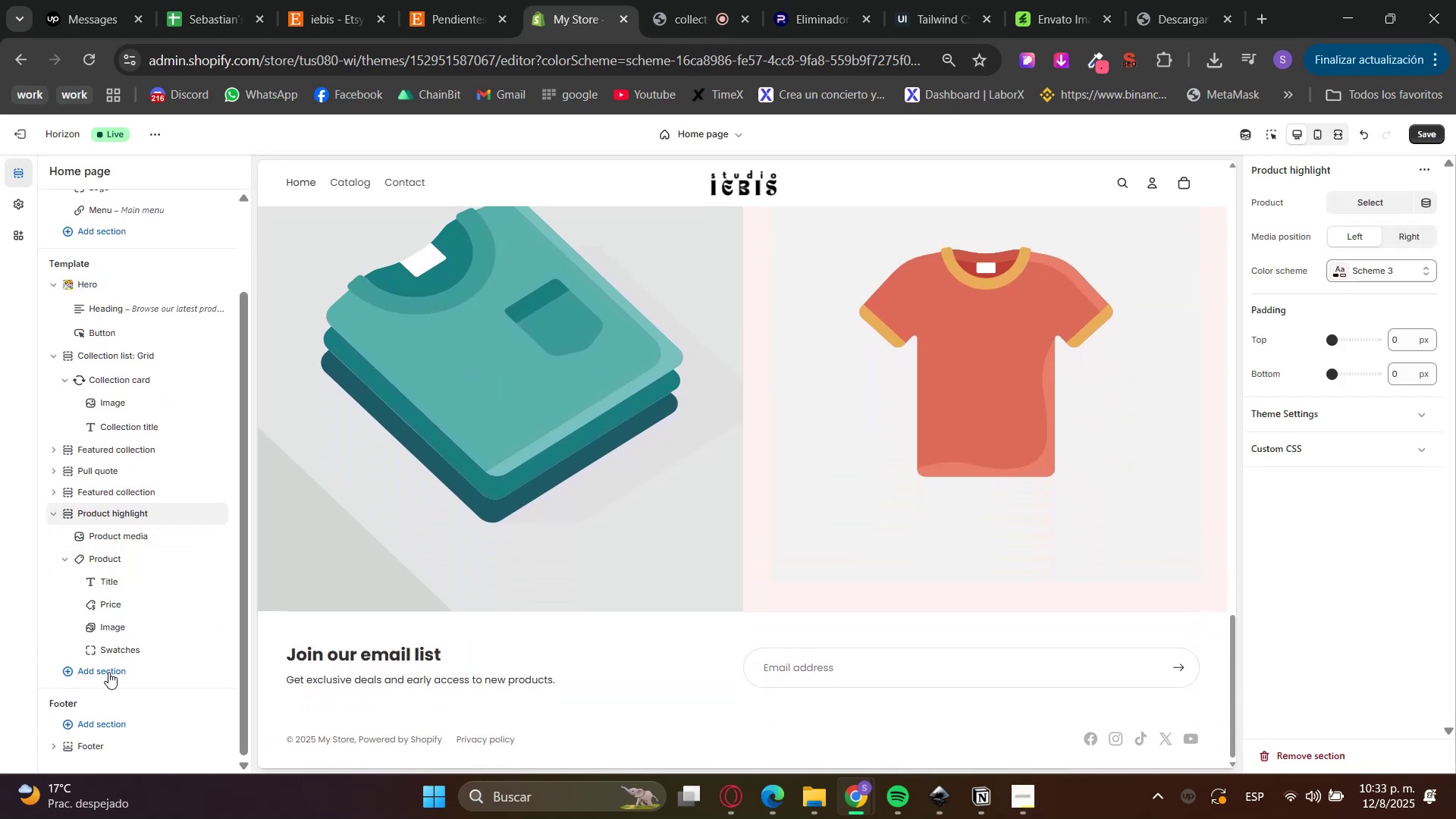 
left_click([89, 671])
 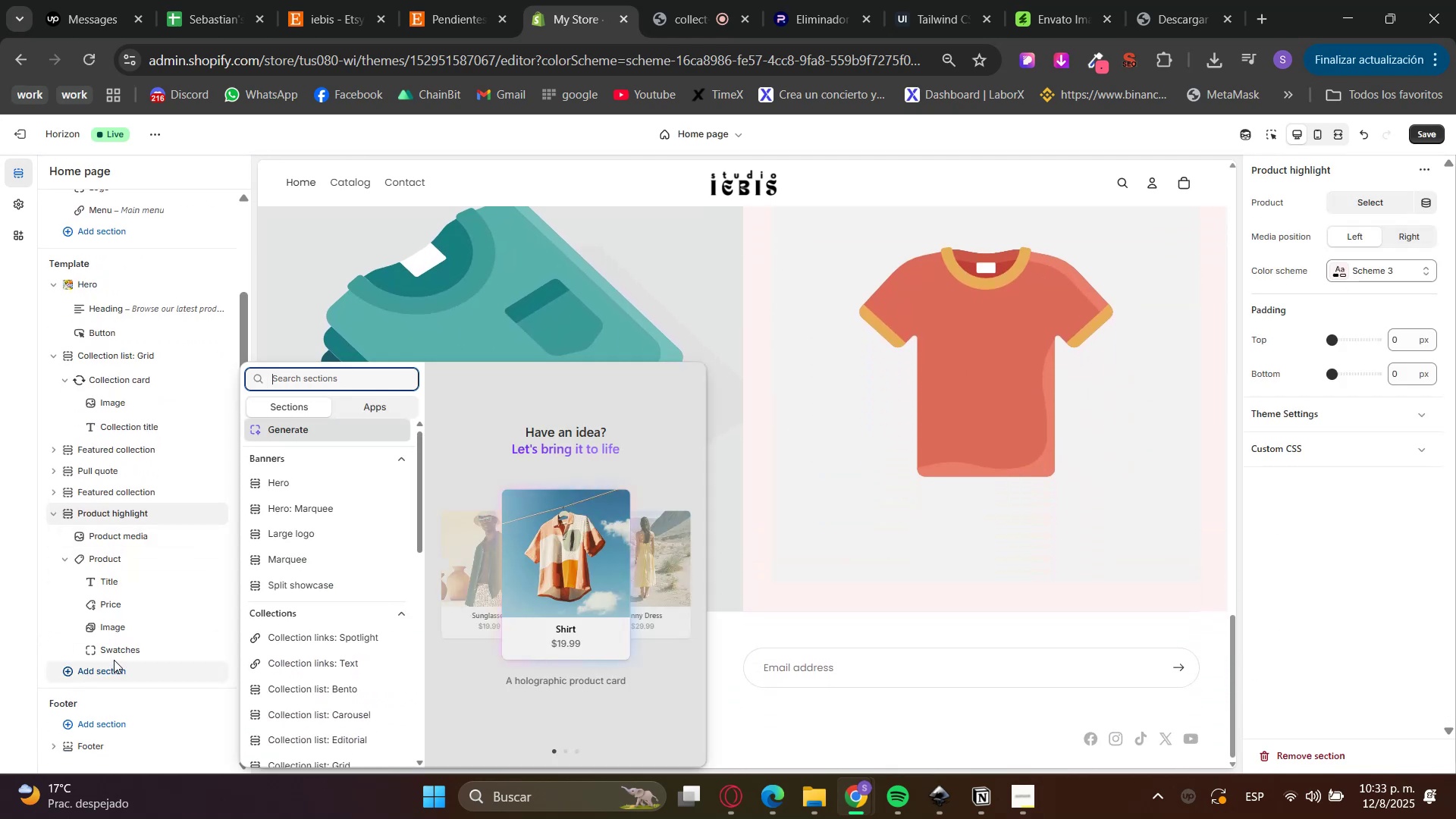 
type(icon)
 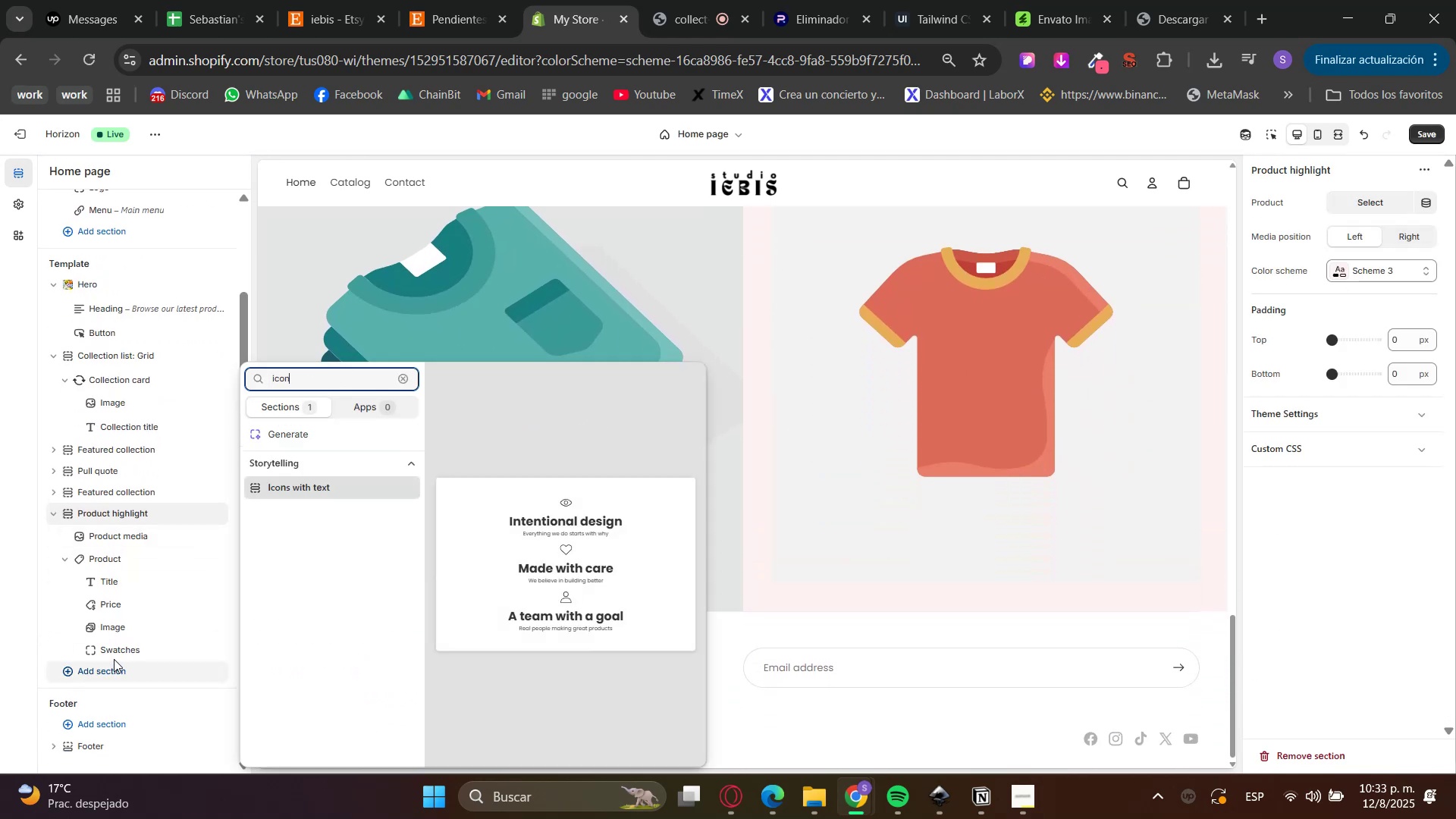 
key(Enter)
 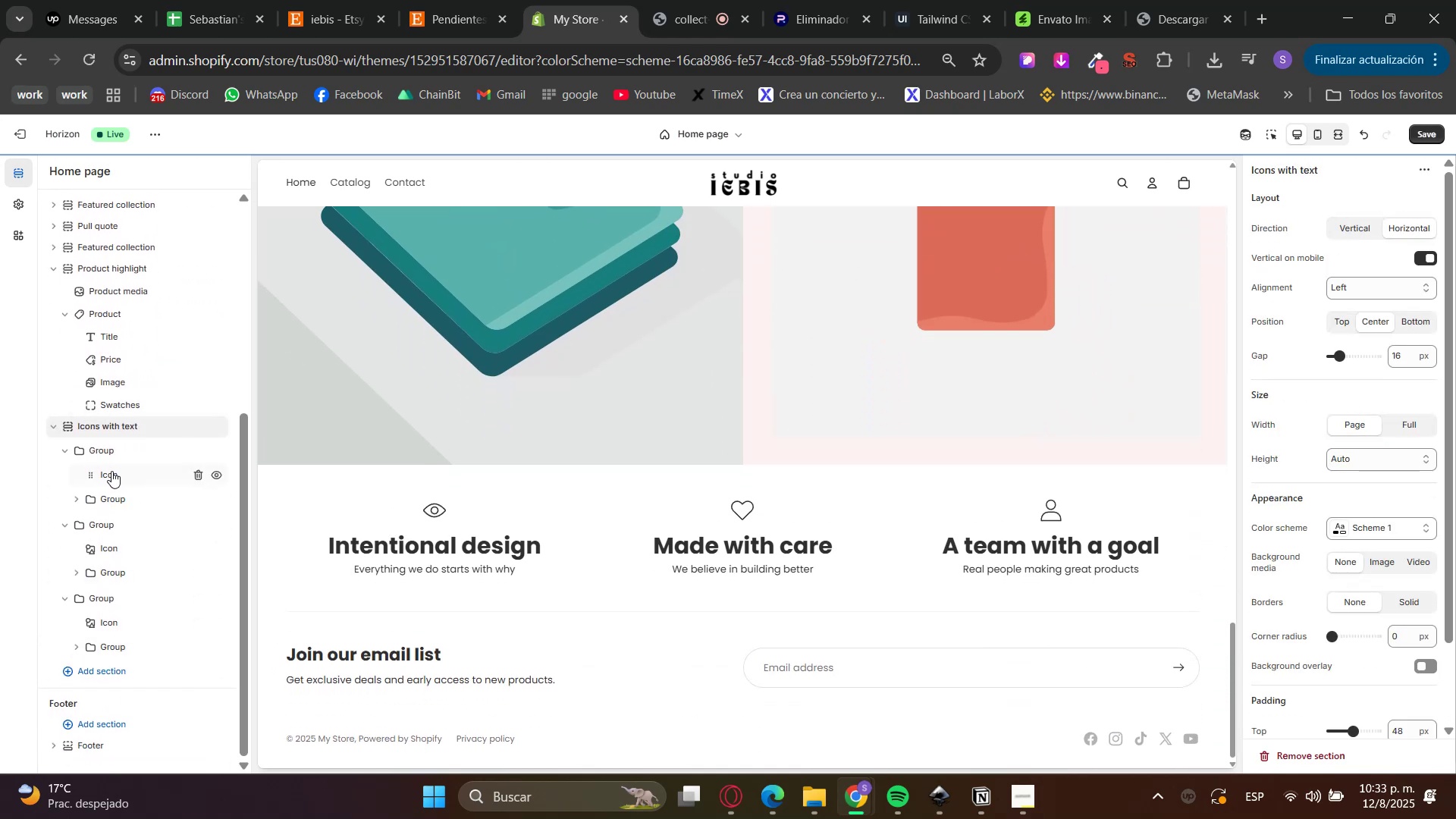 
left_click([198, 527])
 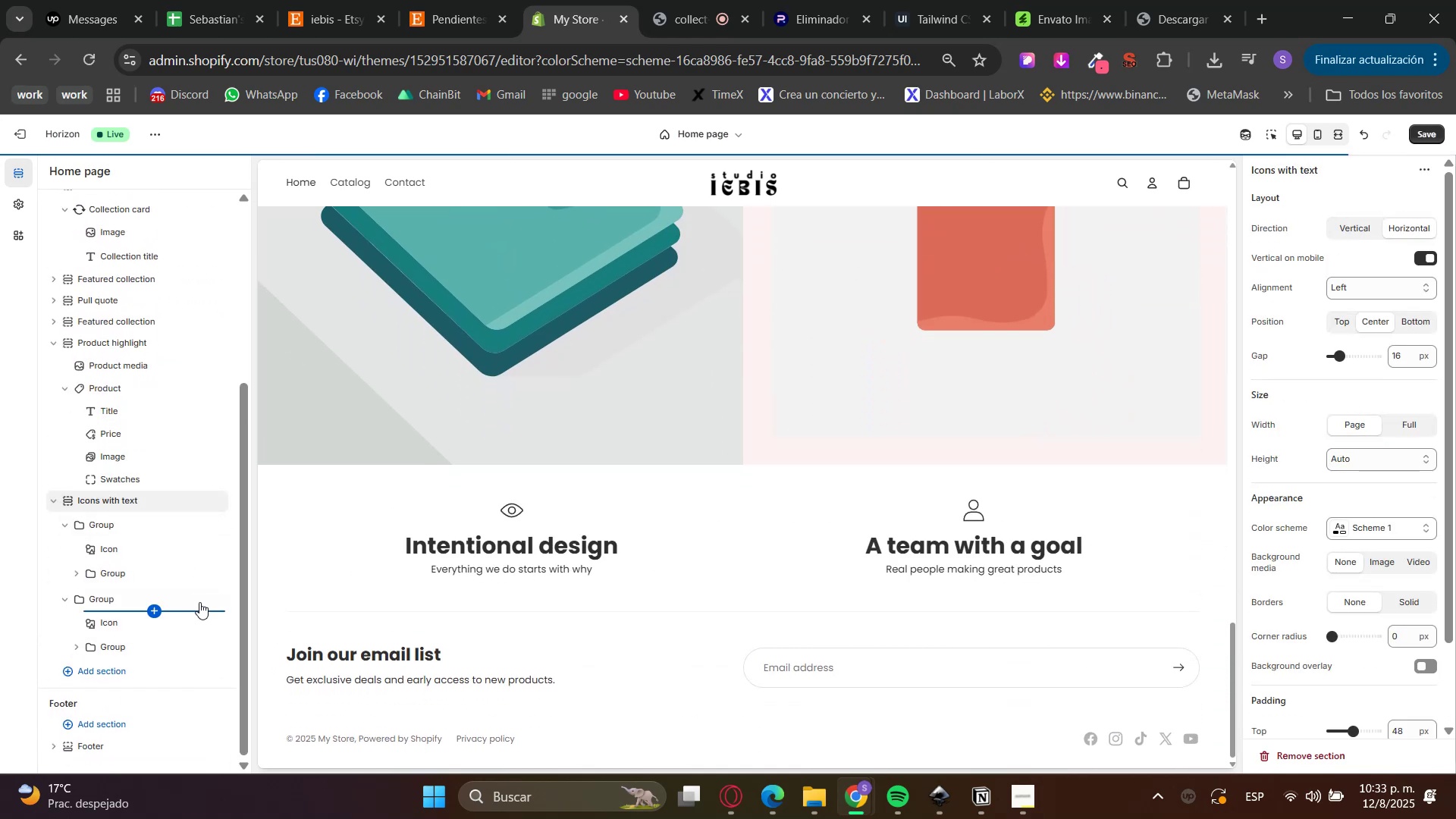 
left_click([199, 598])
 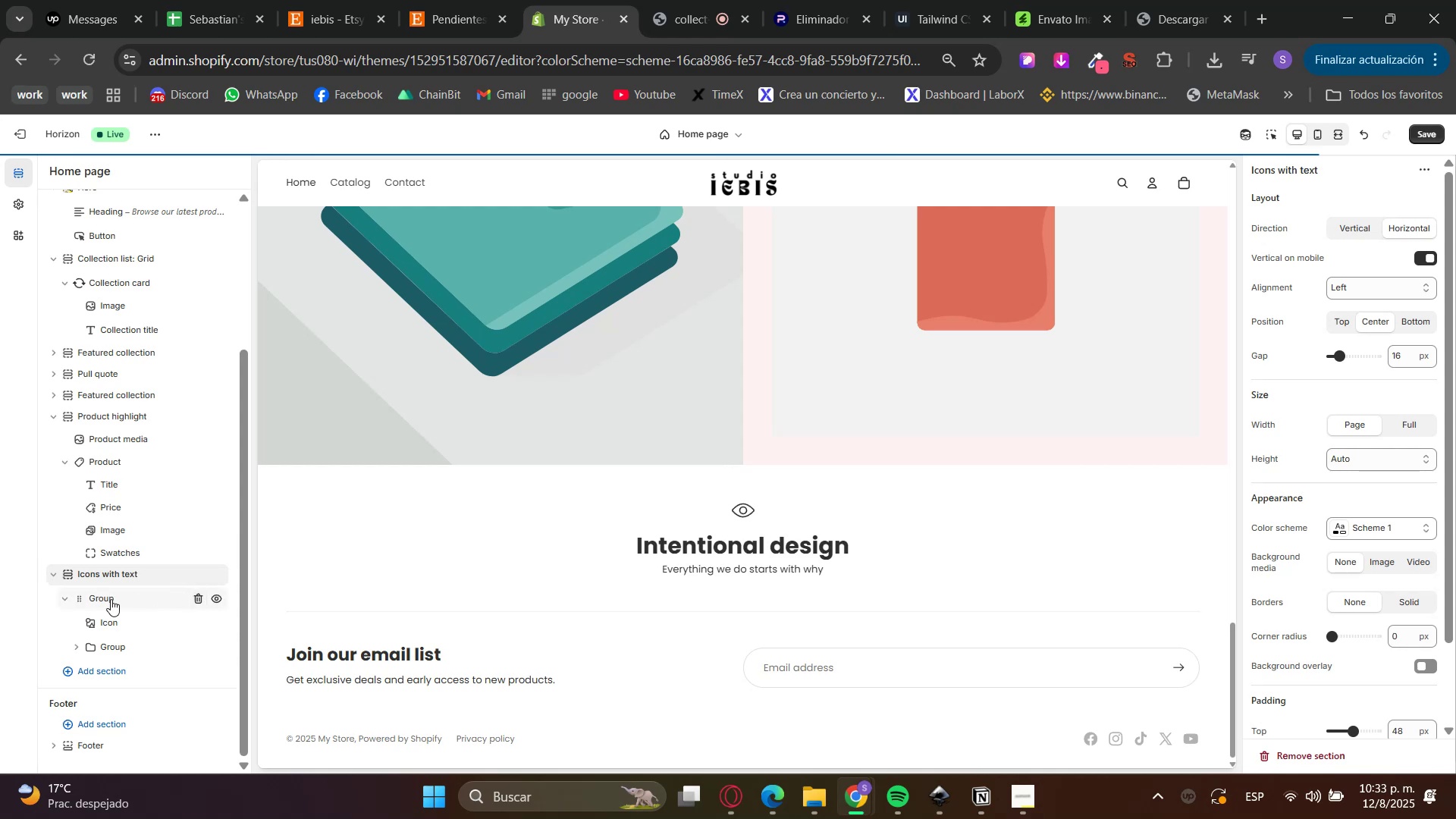 
double_click([124, 621])
 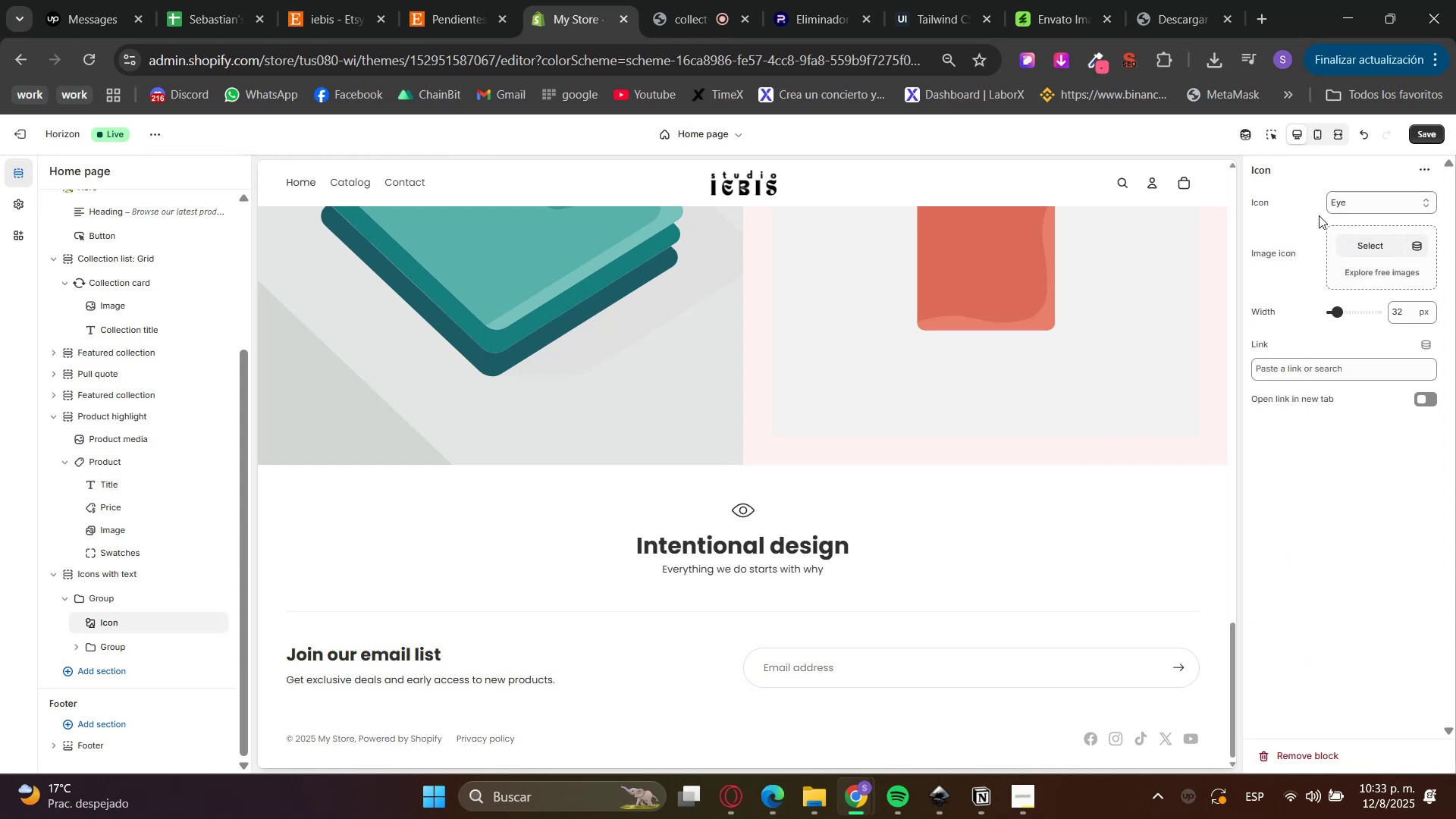 
left_click([1357, 246])
 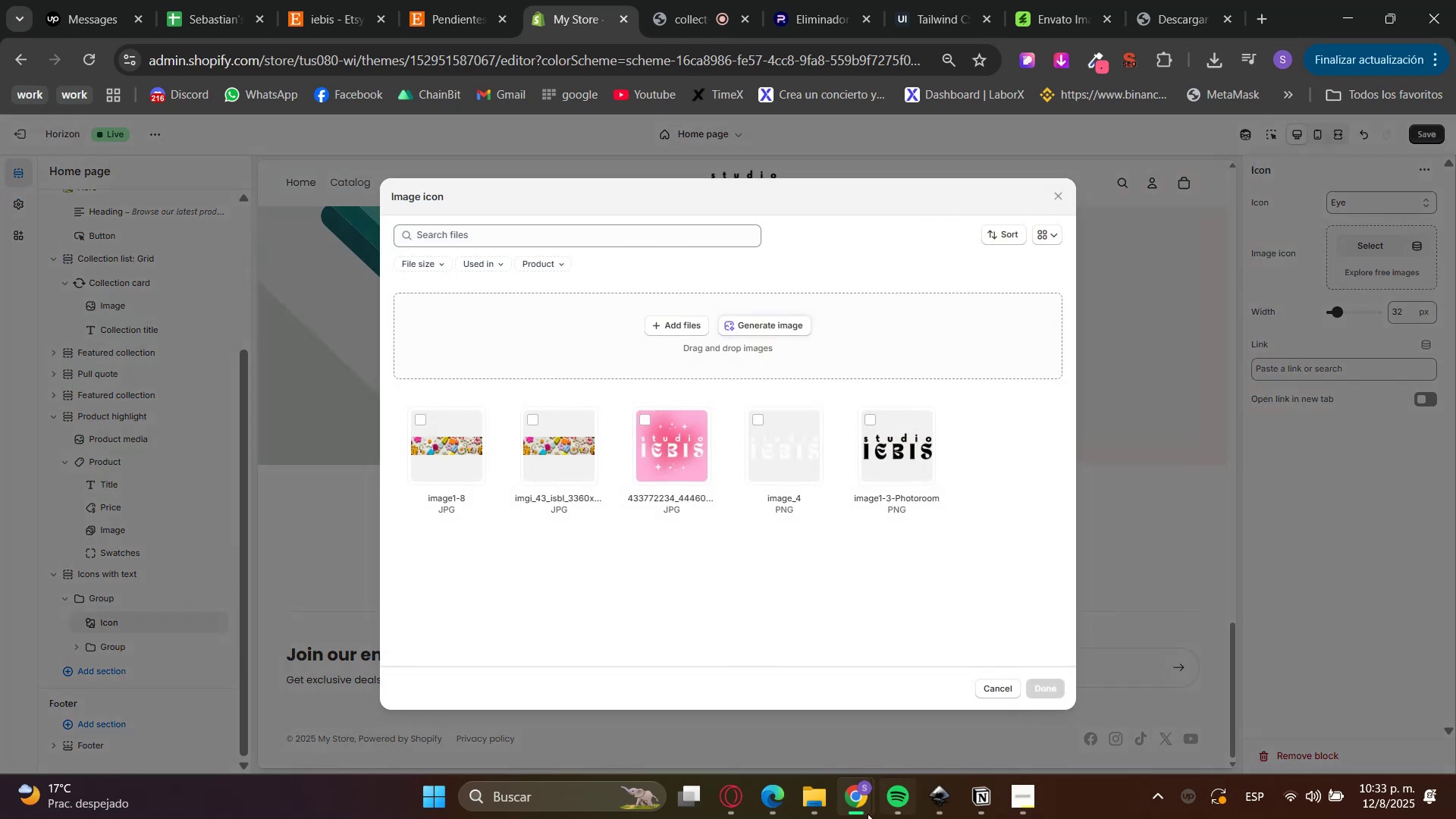 
left_click([807, 792])
 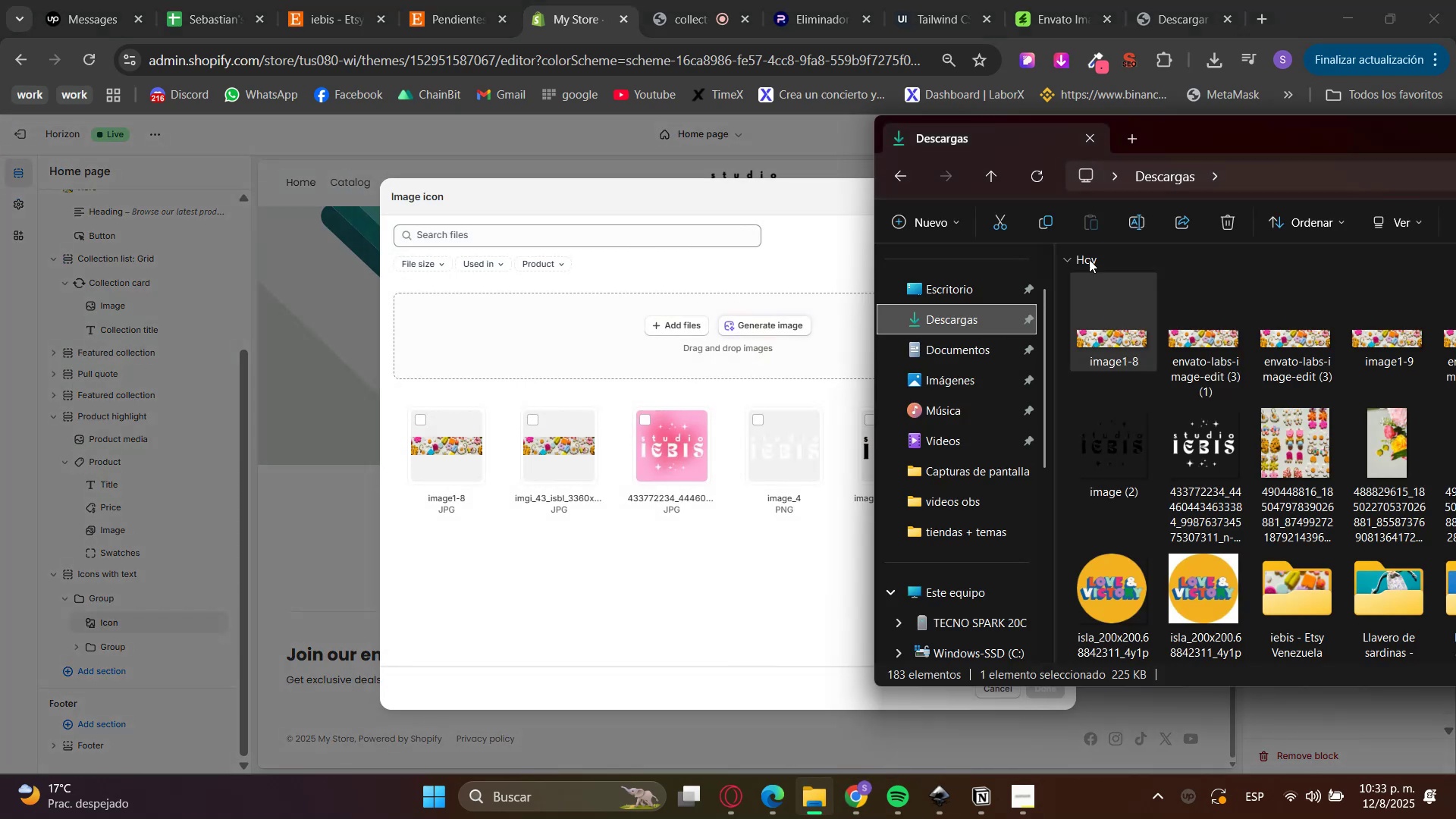 
left_click_drag(start_coordinate=[1262, 123], to_coordinate=[419, 202])
 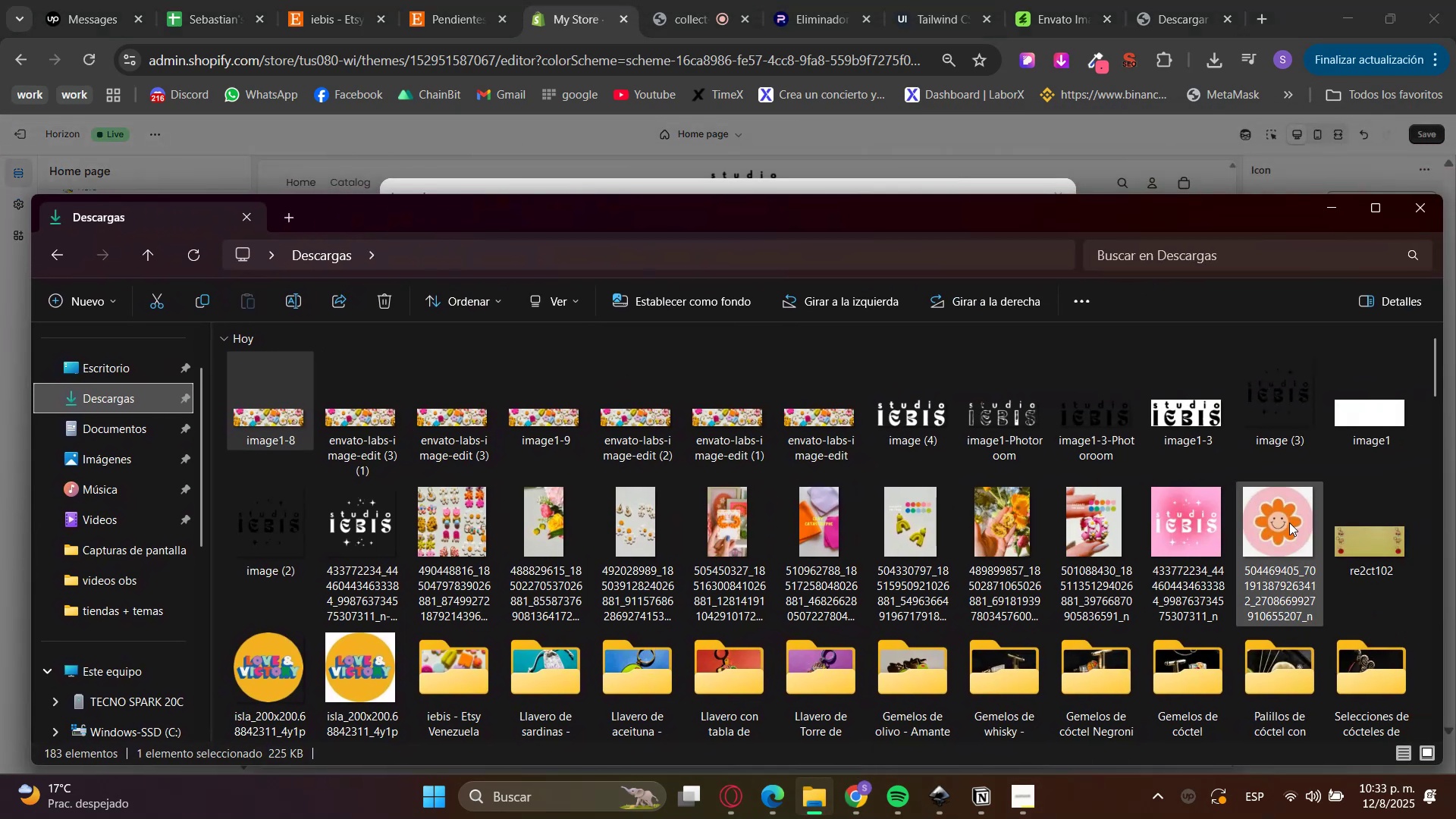 
left_click([1281, 525])
 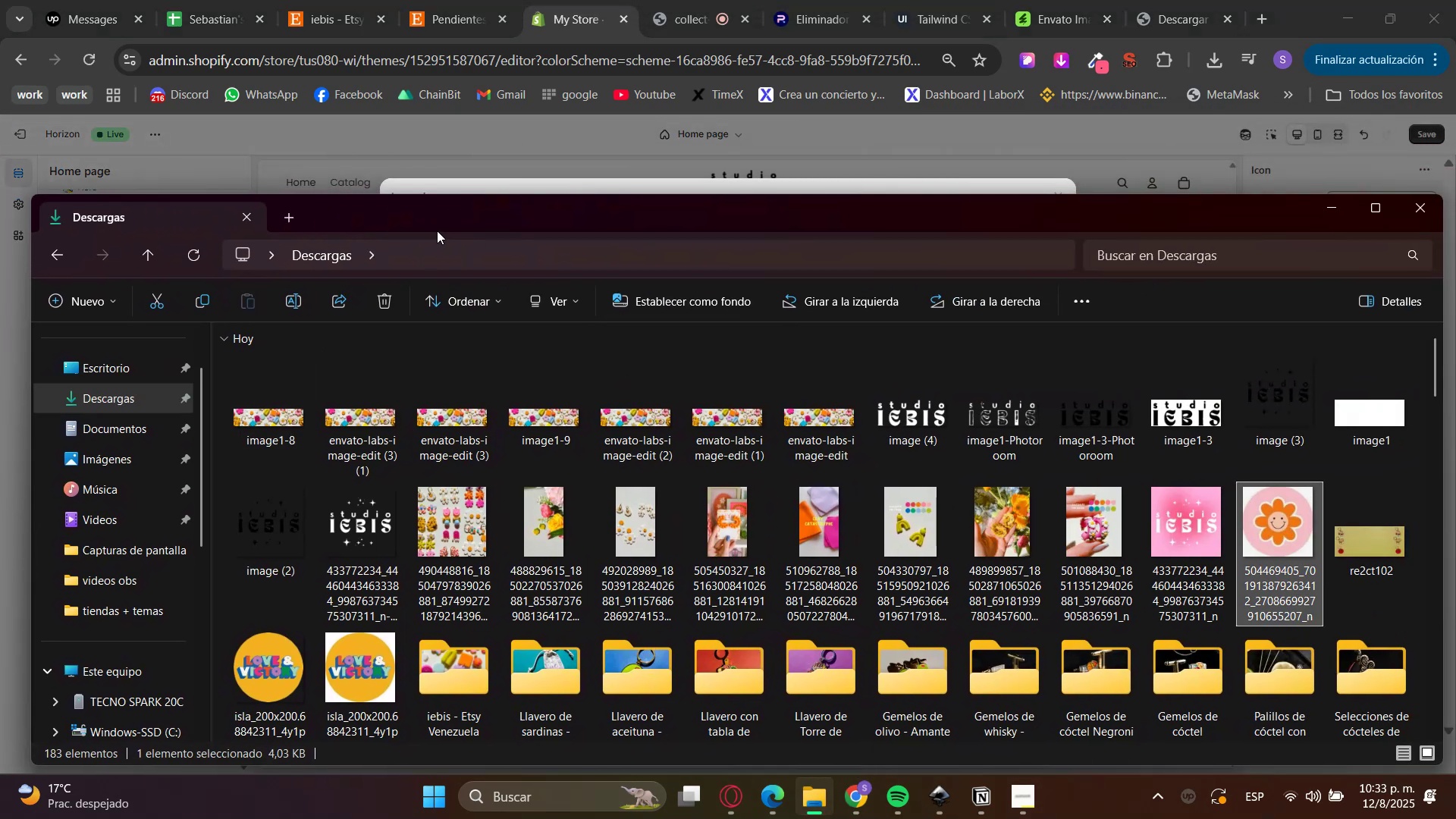 
left_click_drag(start_coordinate=[601, 220], to_coordinate=[191, 419])
 